 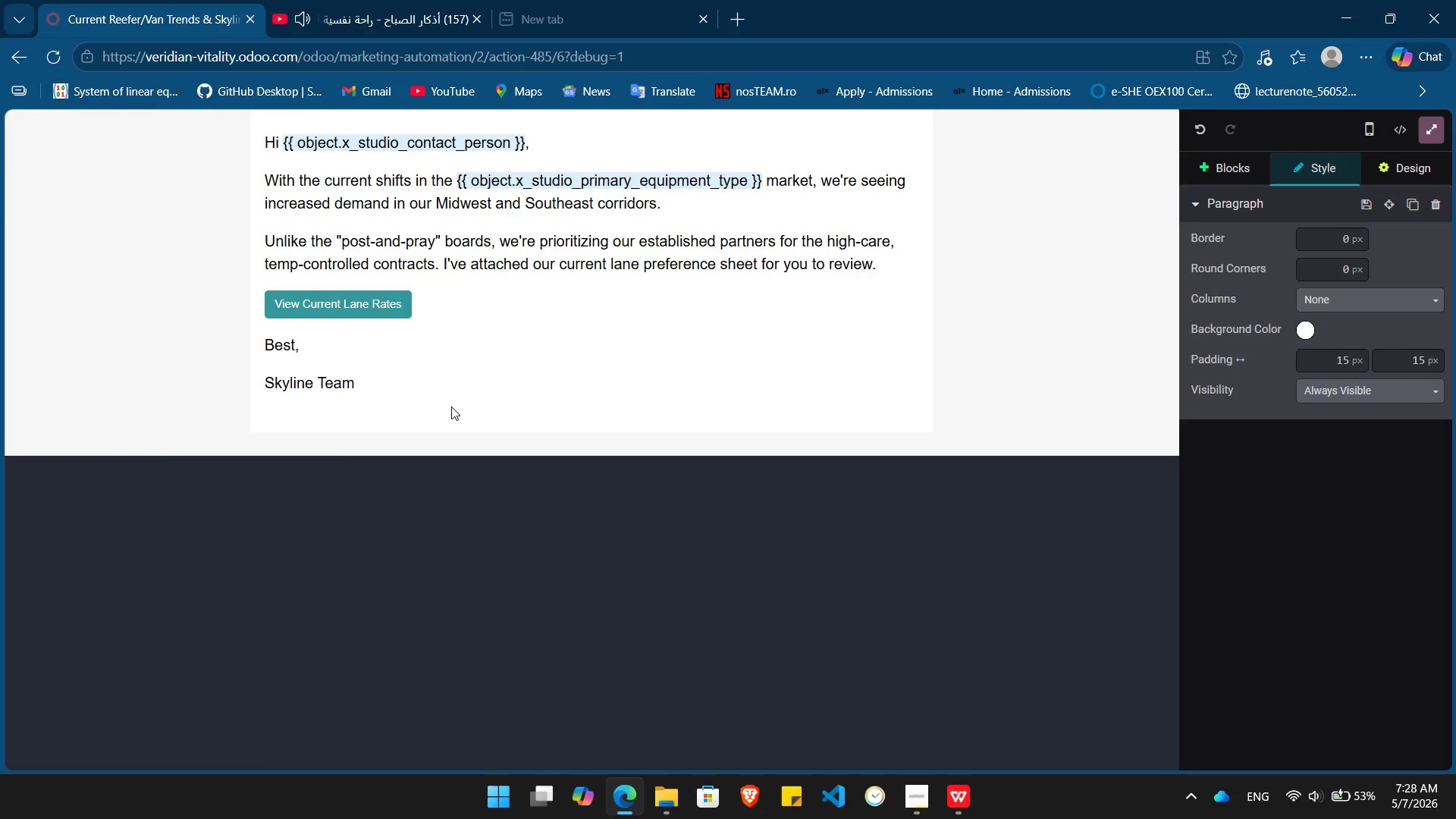 
double_click([332, 384])
 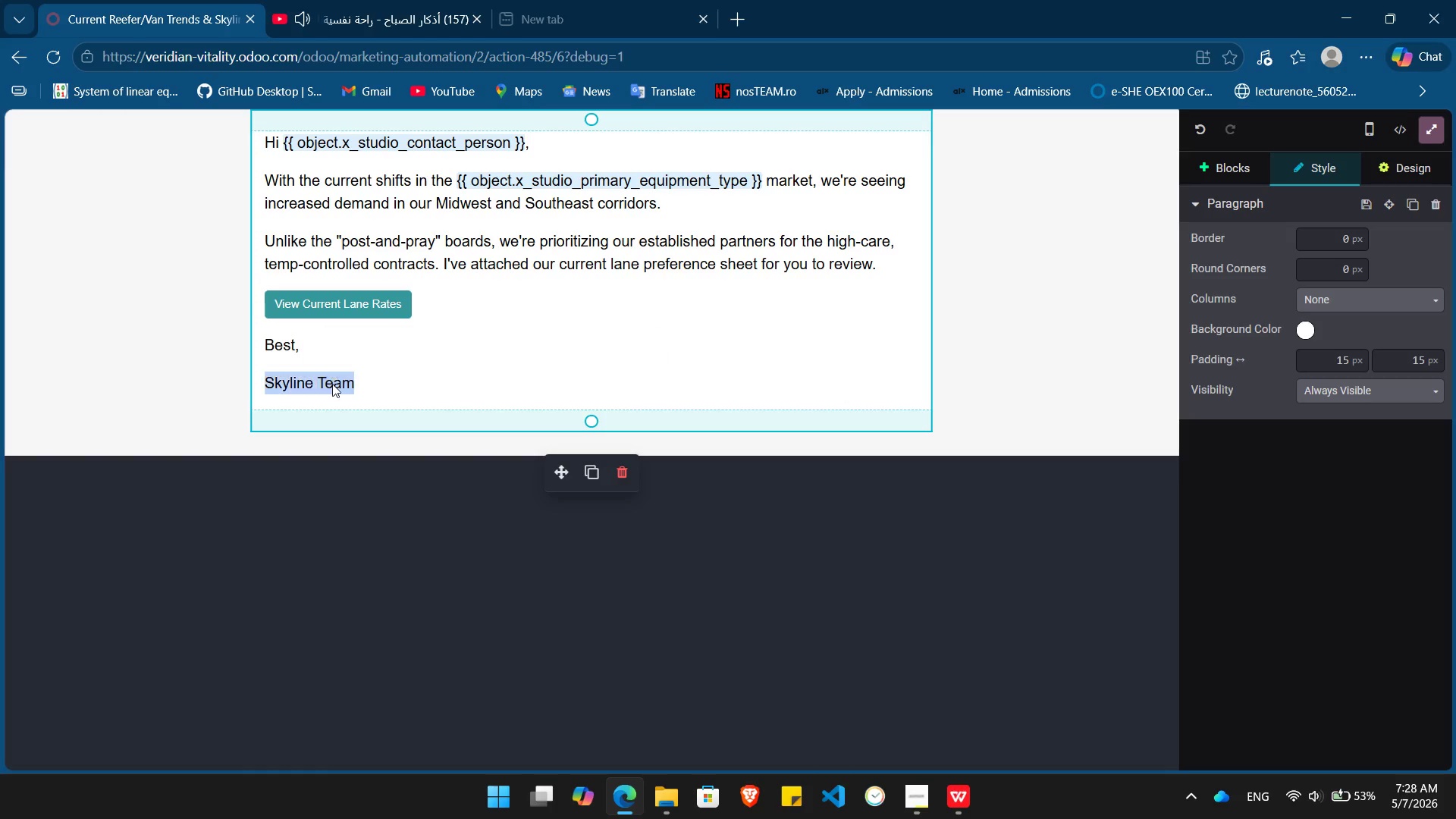 
triple_click([332, 384])
 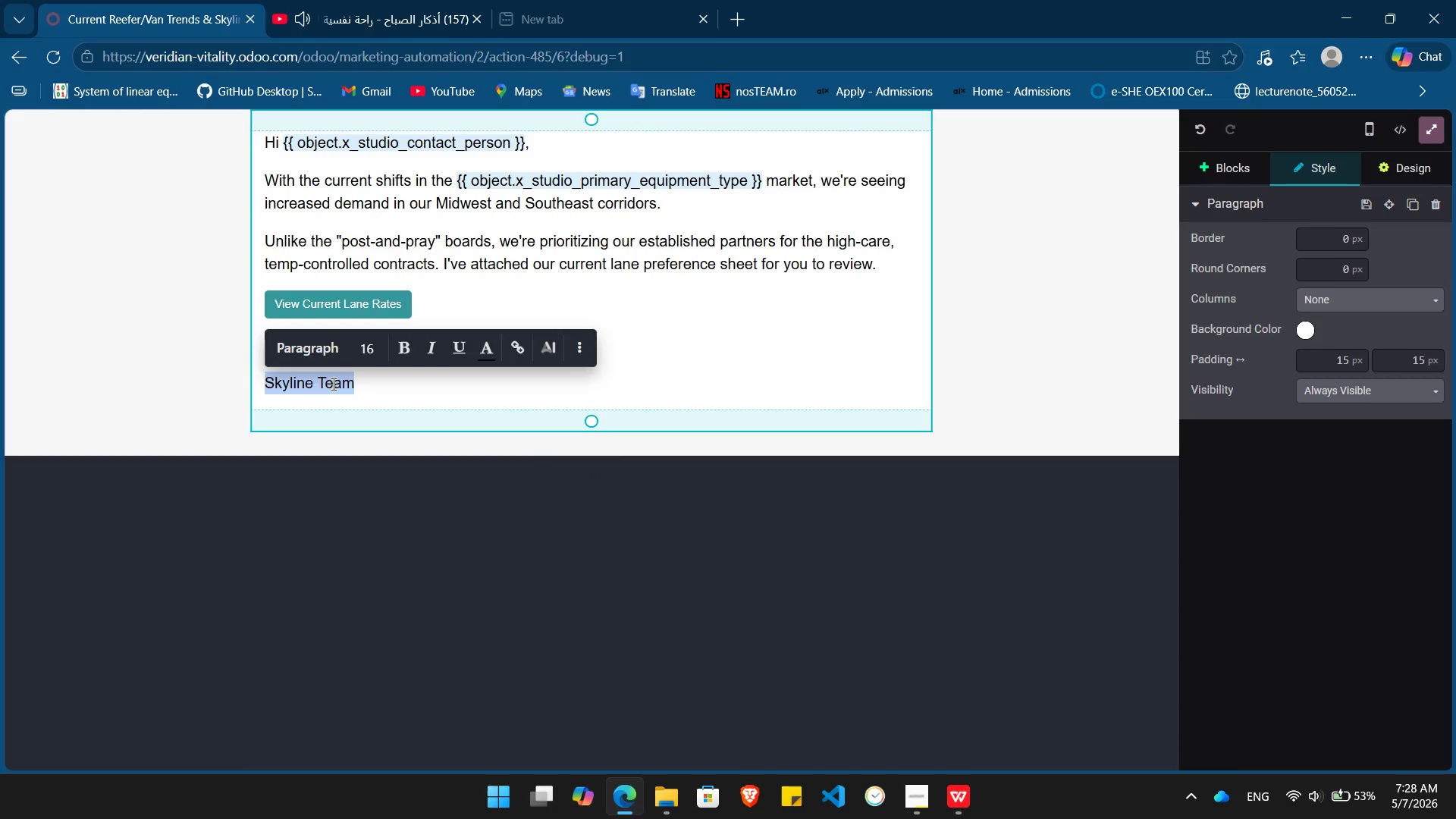 
key(Control+I)
 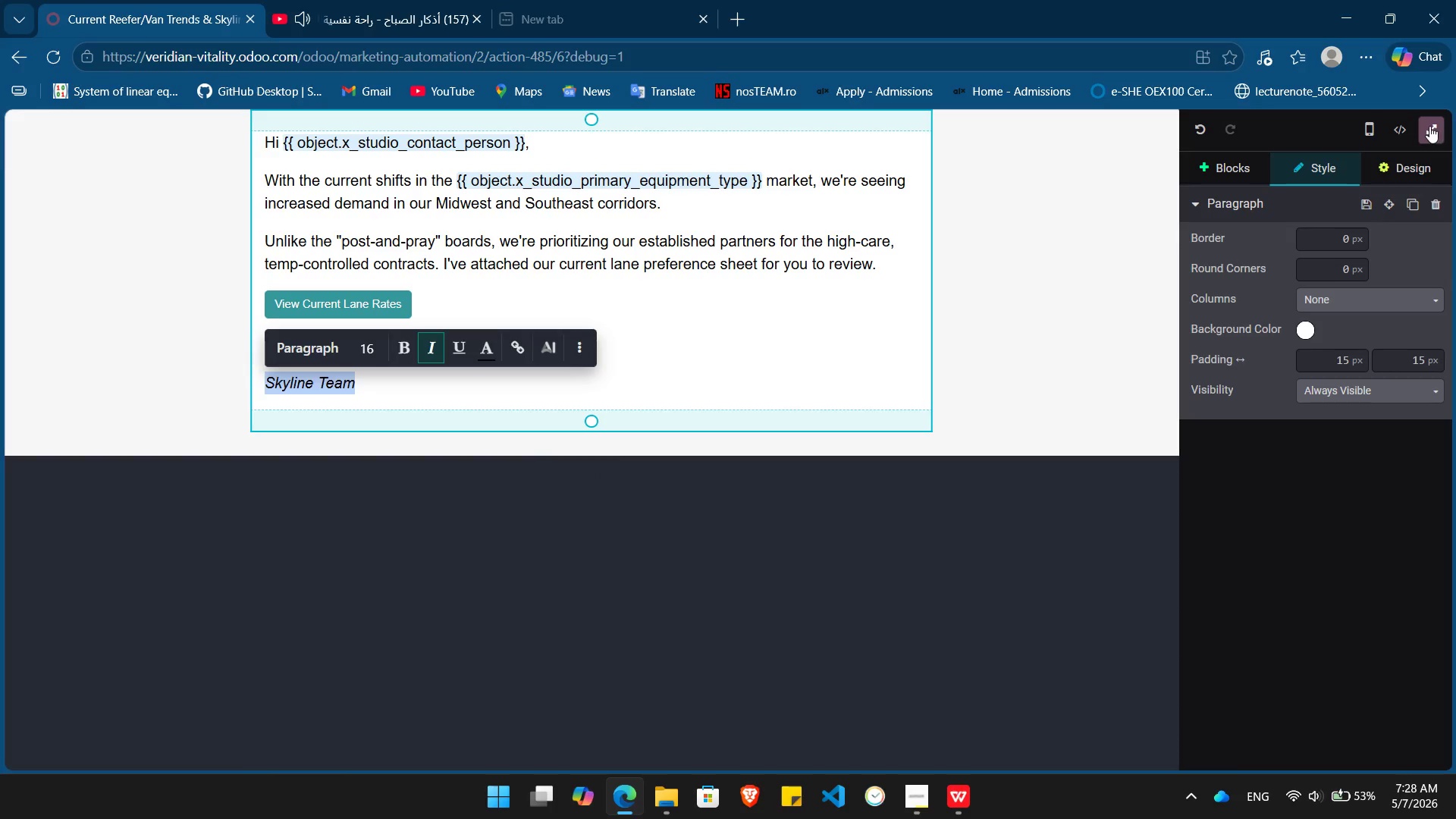 
left_click([1429, 126])
 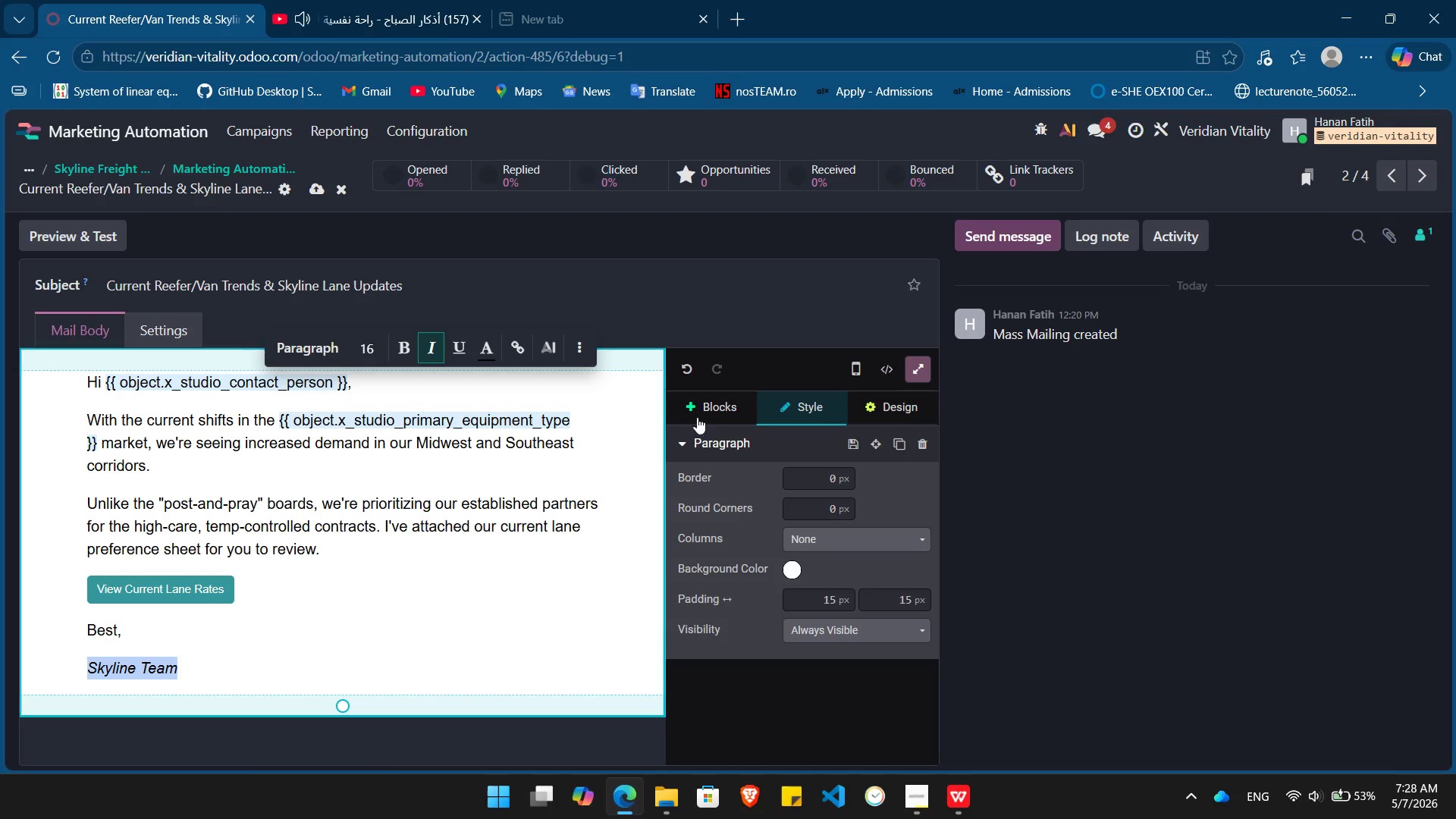 
left_click([704, 413])
 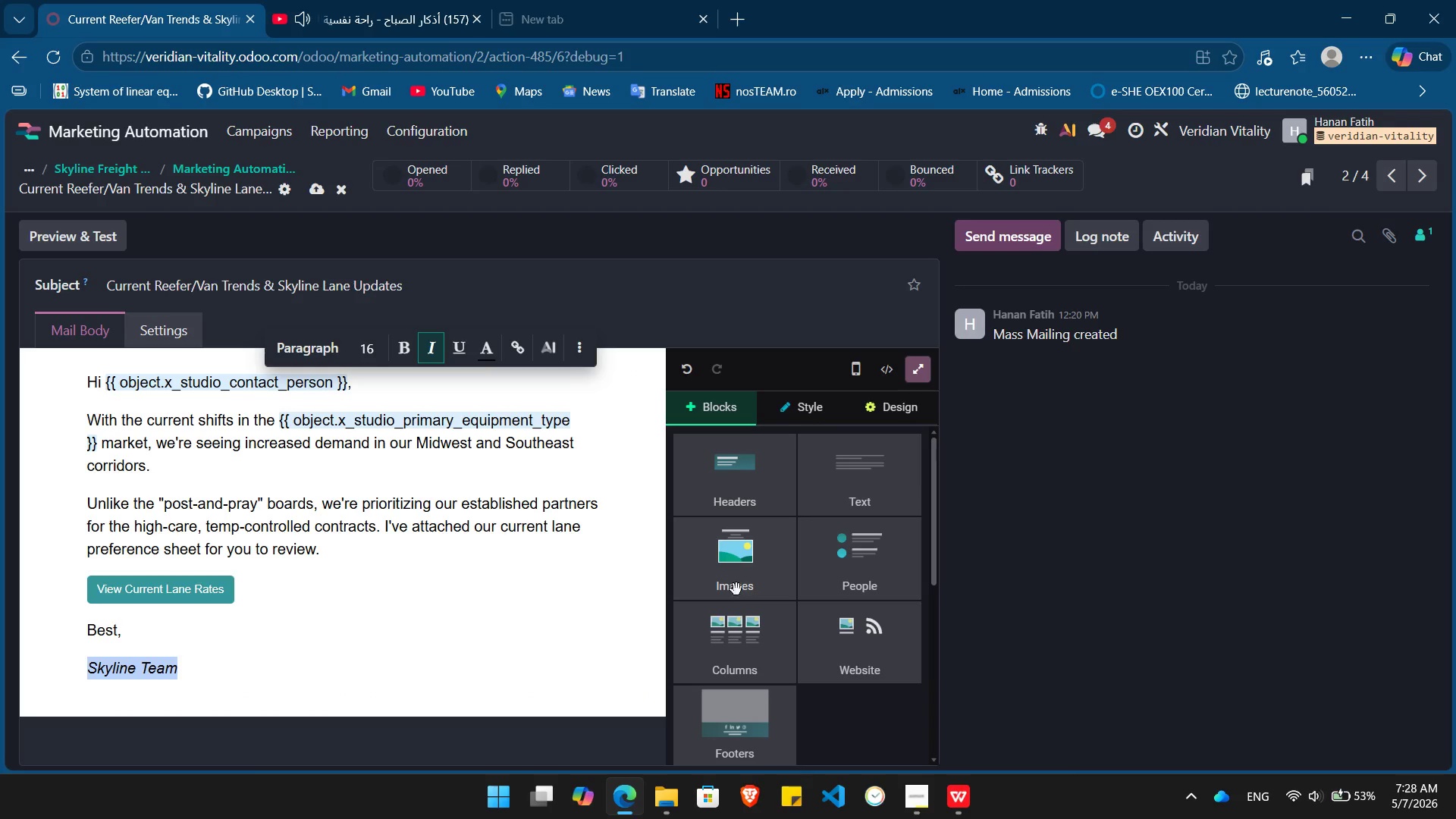 
left_click_drag(start_coordinate=[736, 592], to_coordinate=[391, 352])
 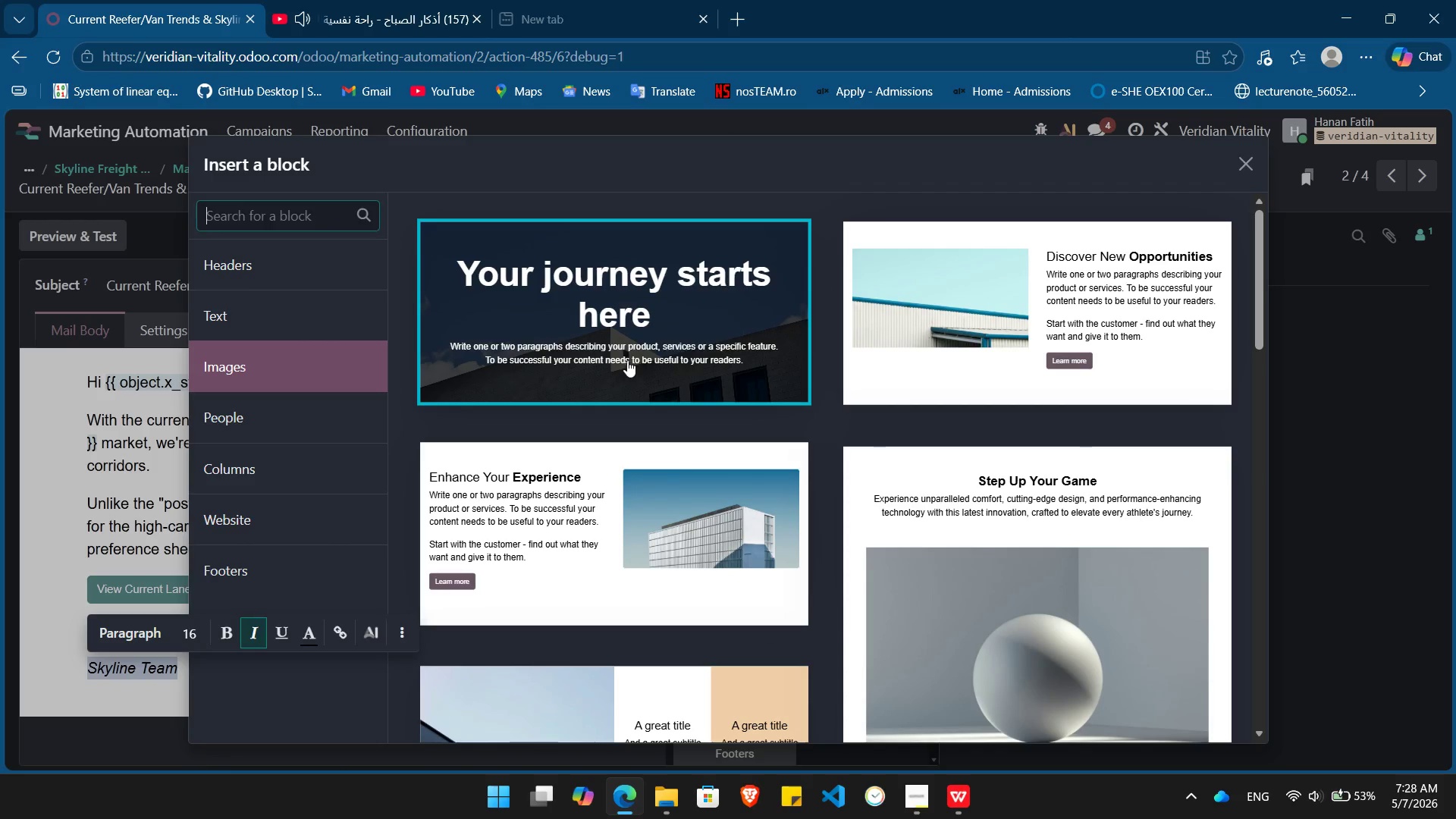 
left_click([630, 353])
 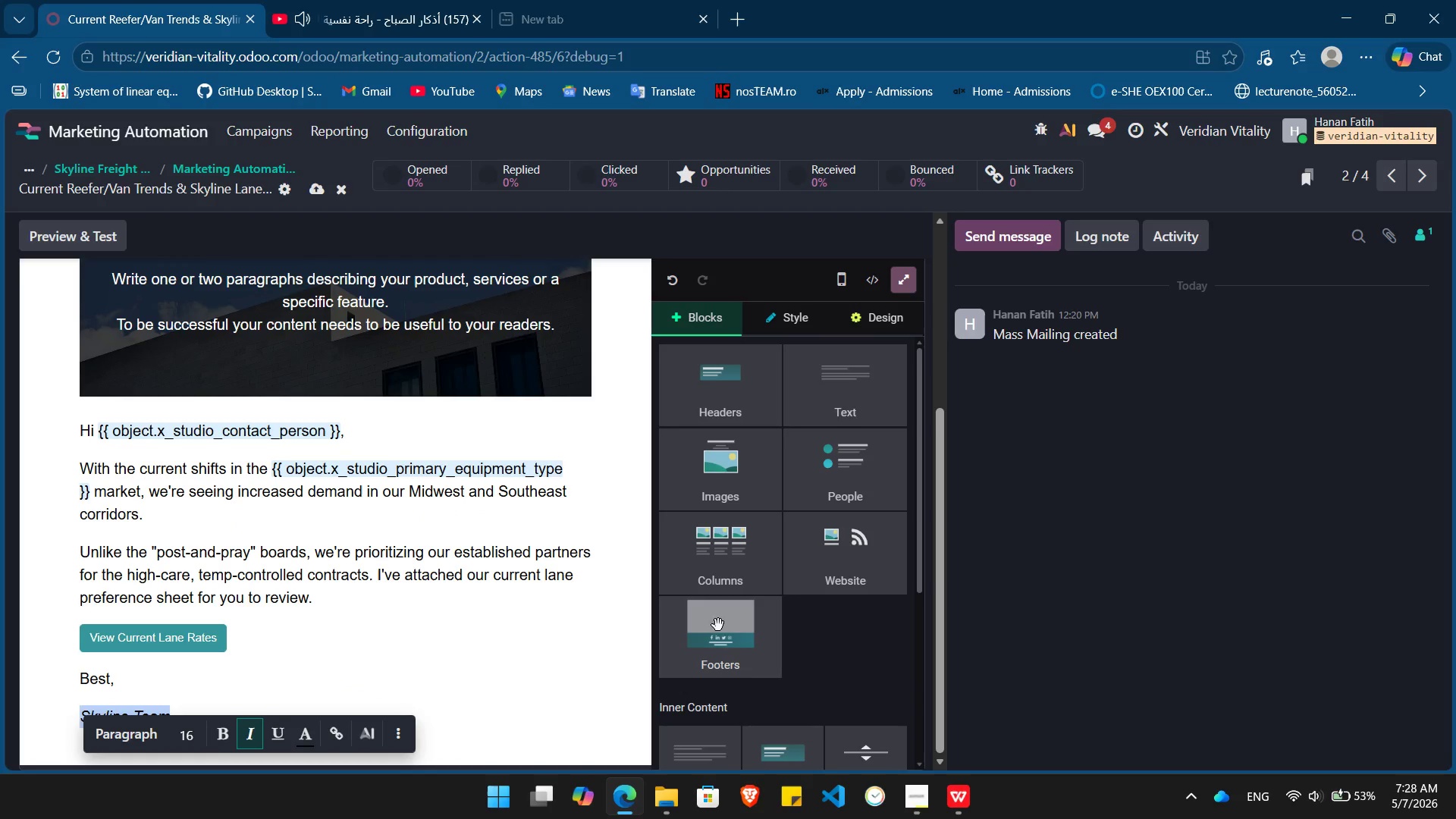 
left_click_drag(start_coordinate=[727, 632], to_coordinate=[426, 762])
 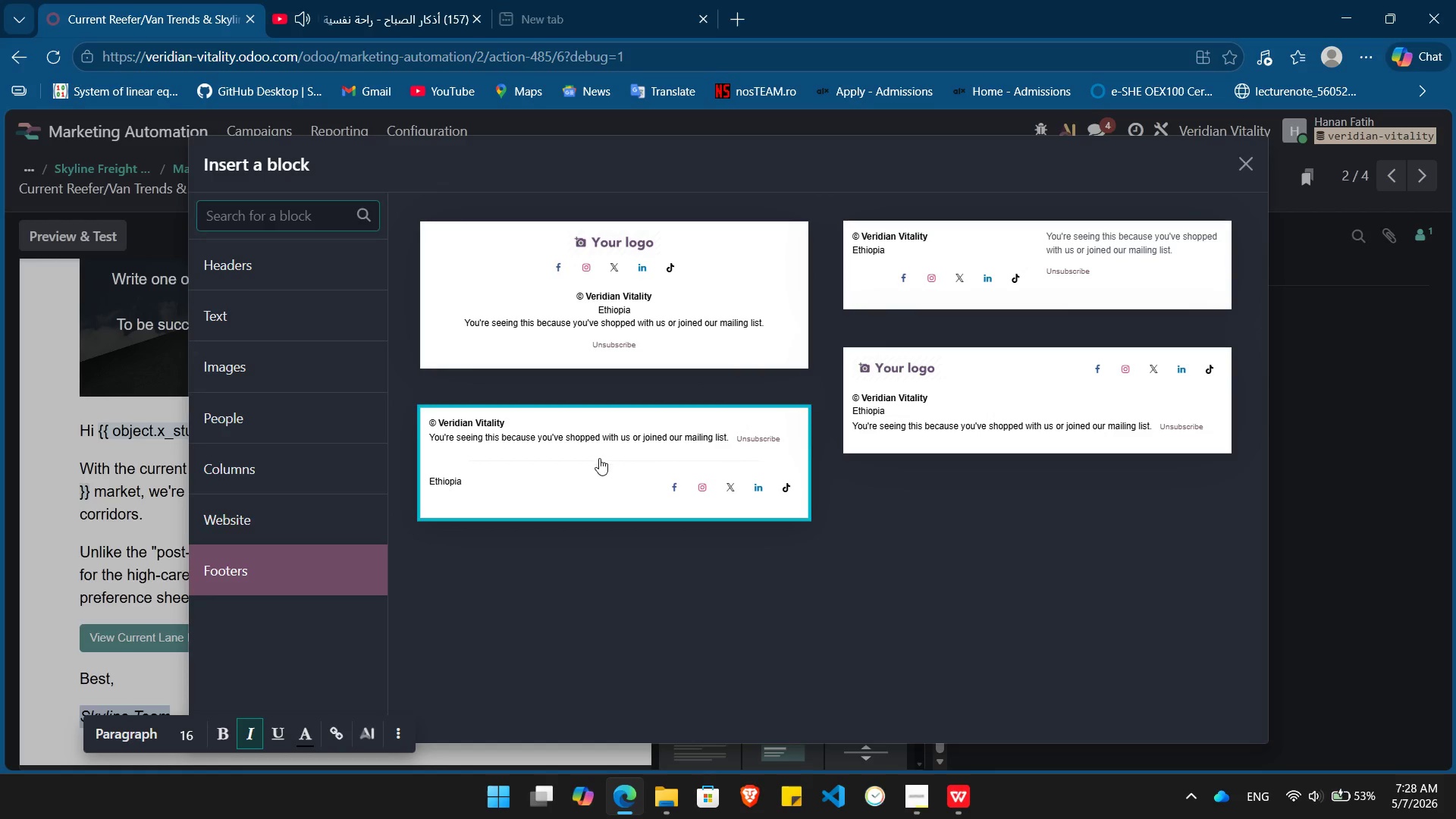 
left_click([598, 459])
 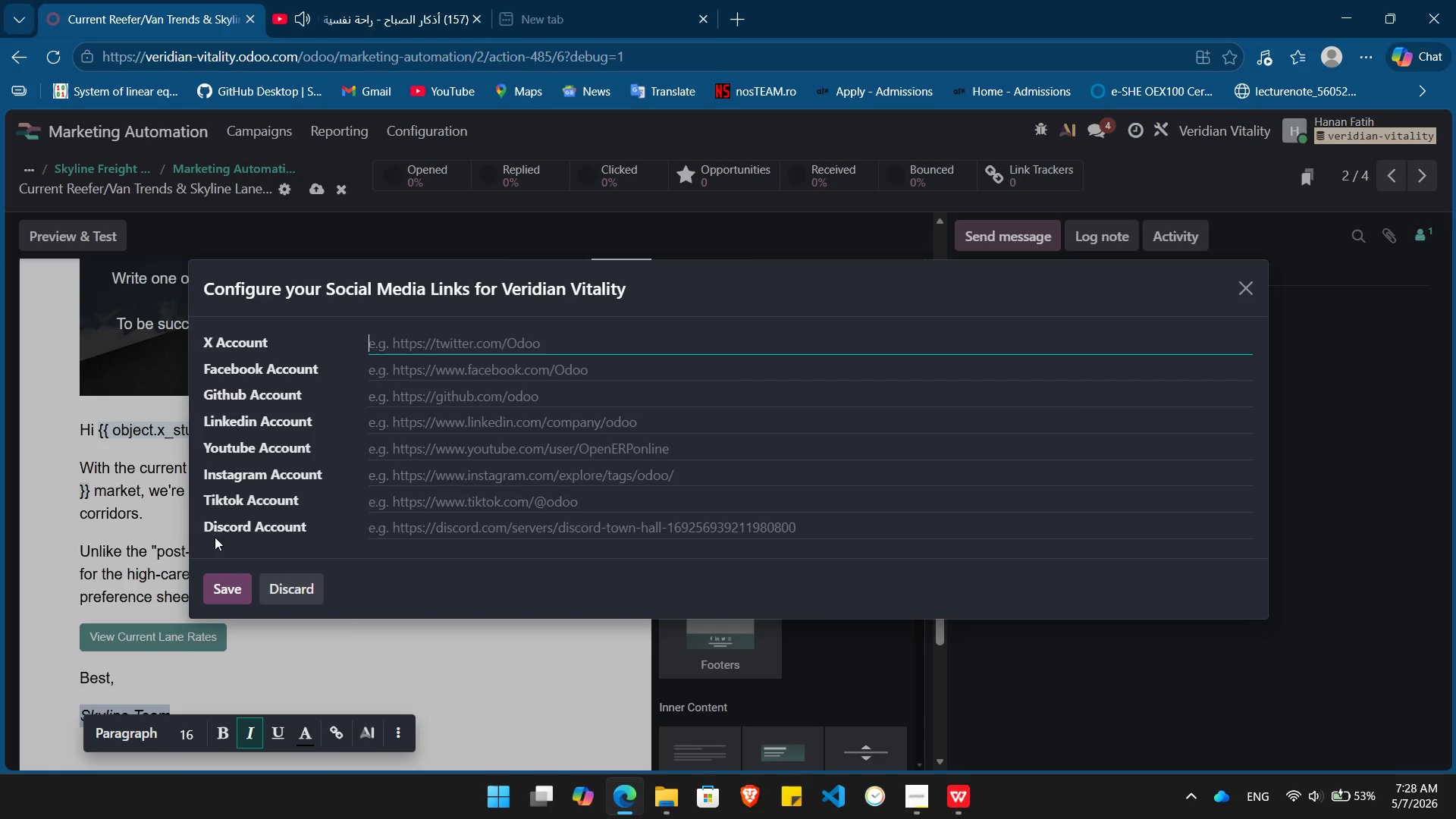 
left_click([296, 588])
 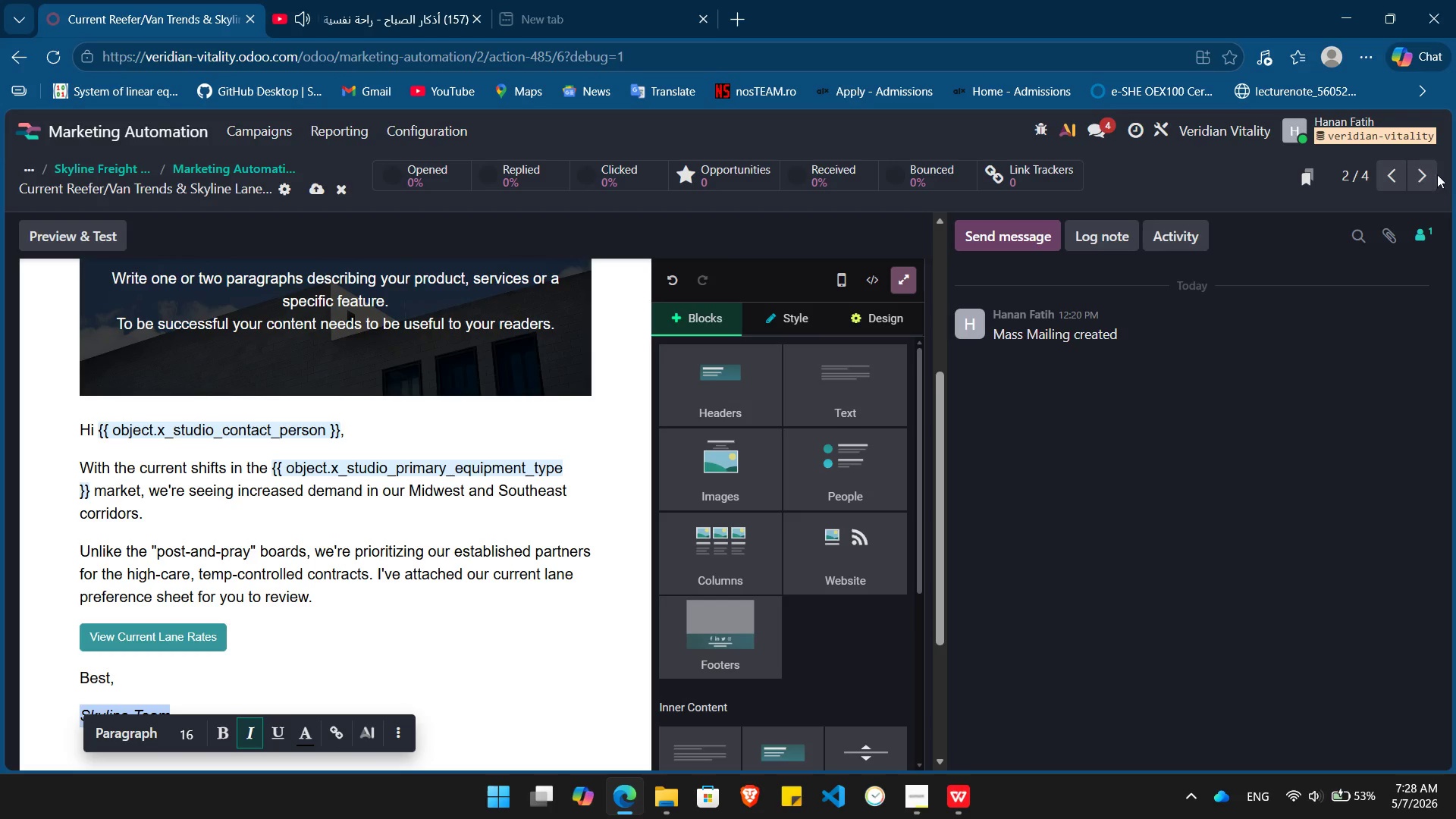 
left_click([1429, 173])
 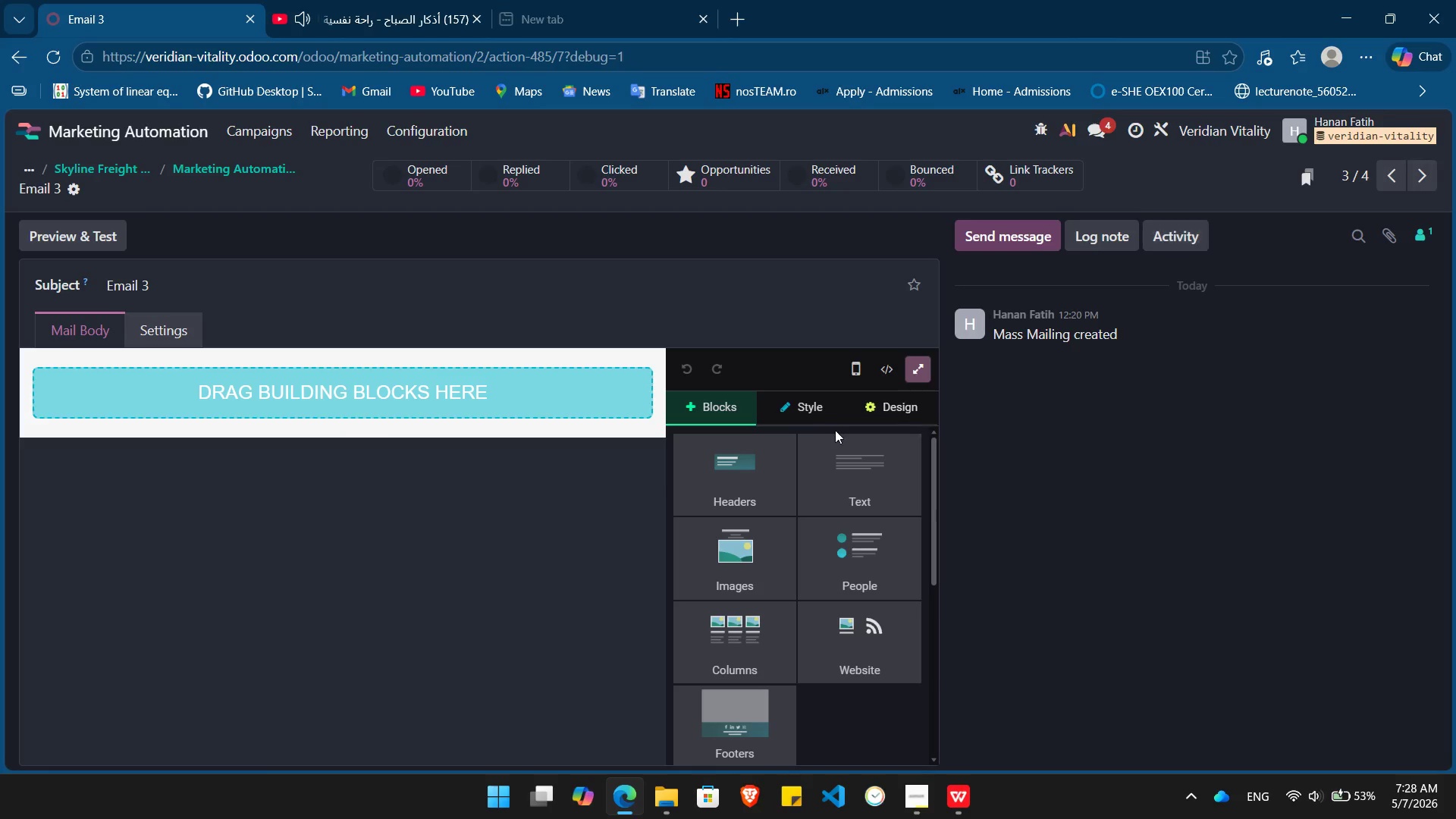 
left_click_drag(start_coordinate=[865, 491], to_coordinate=[292, 406])
 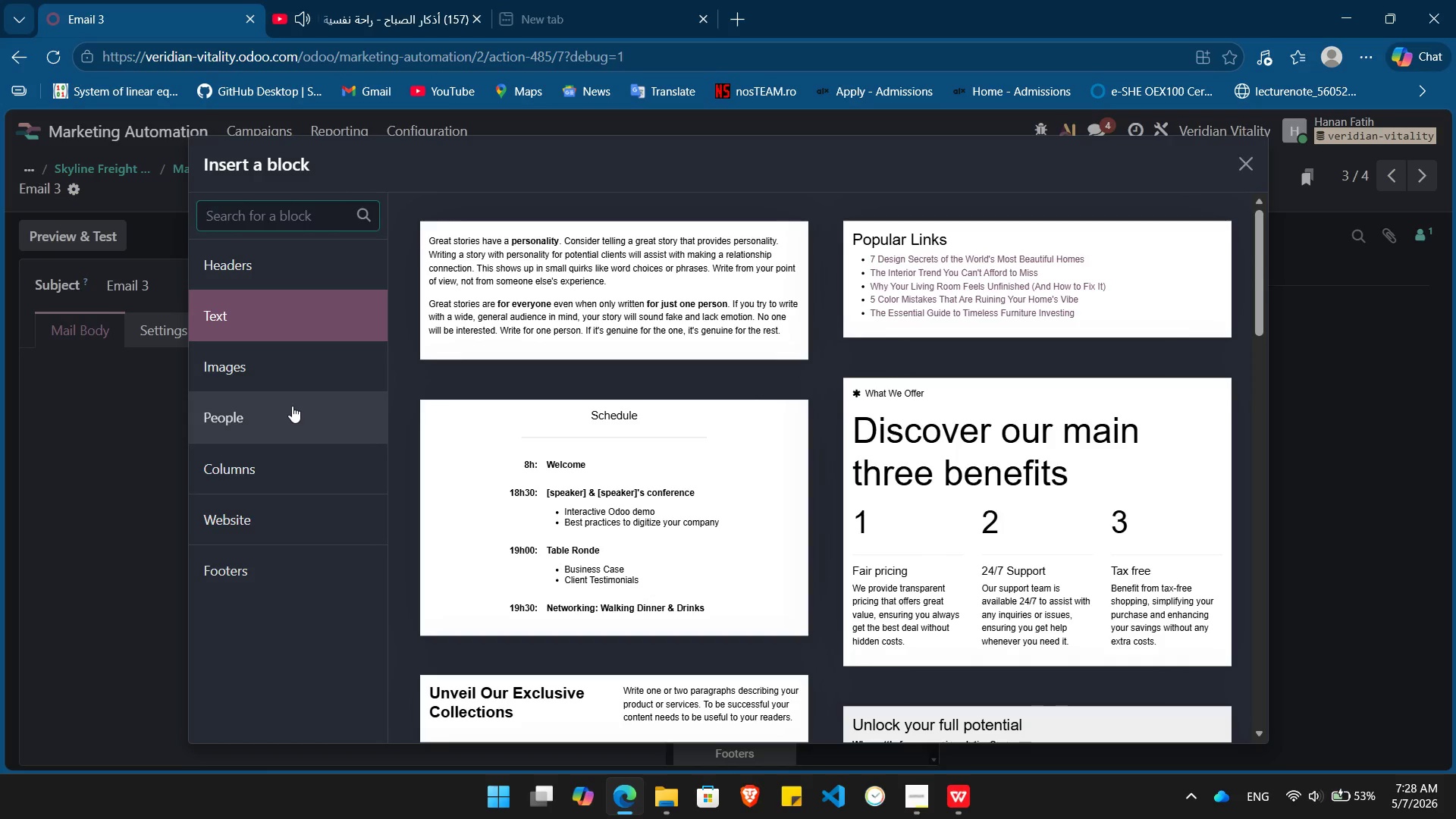 
left_click([524, 272])
 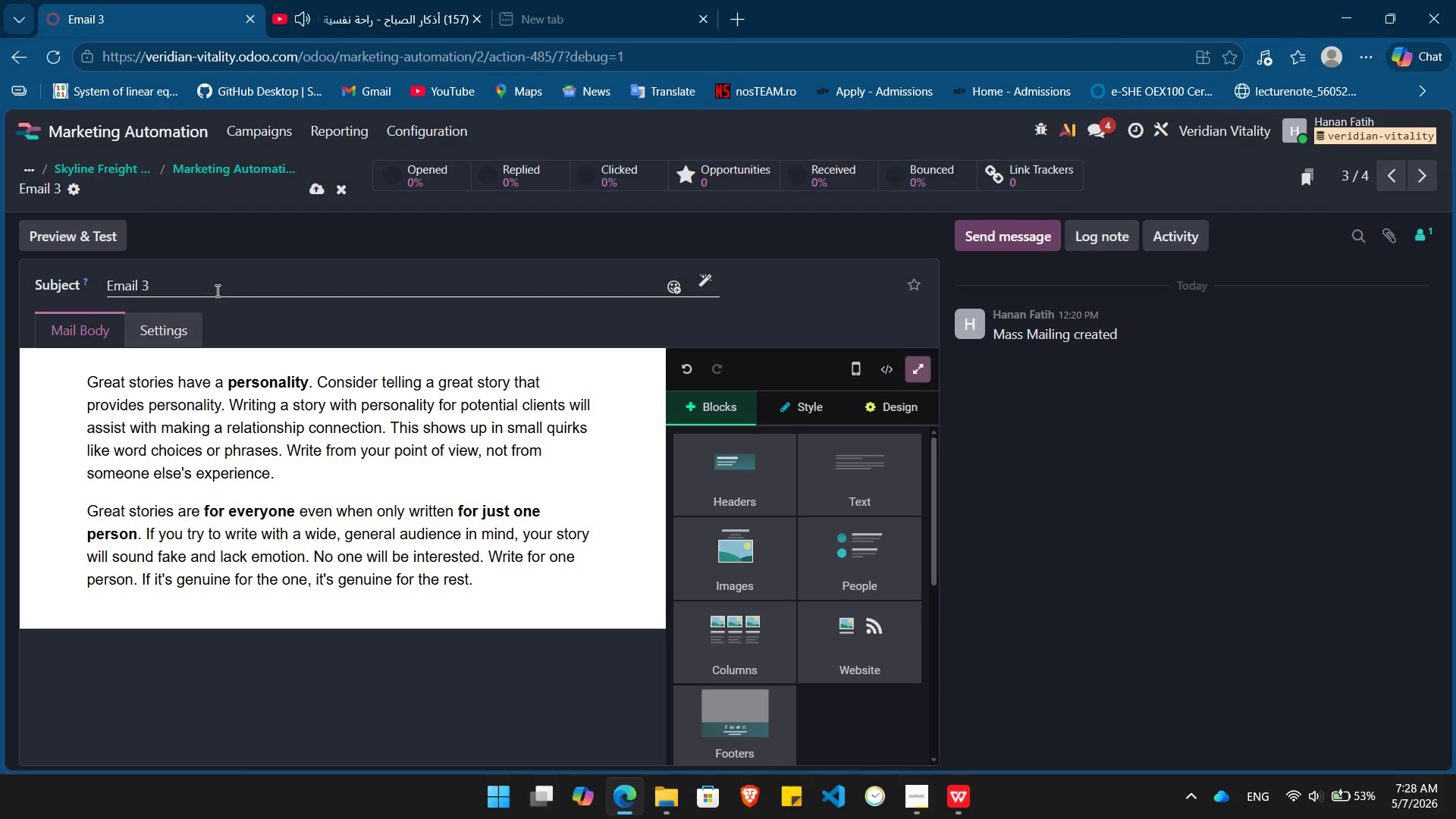 
left_click([216, 290])
 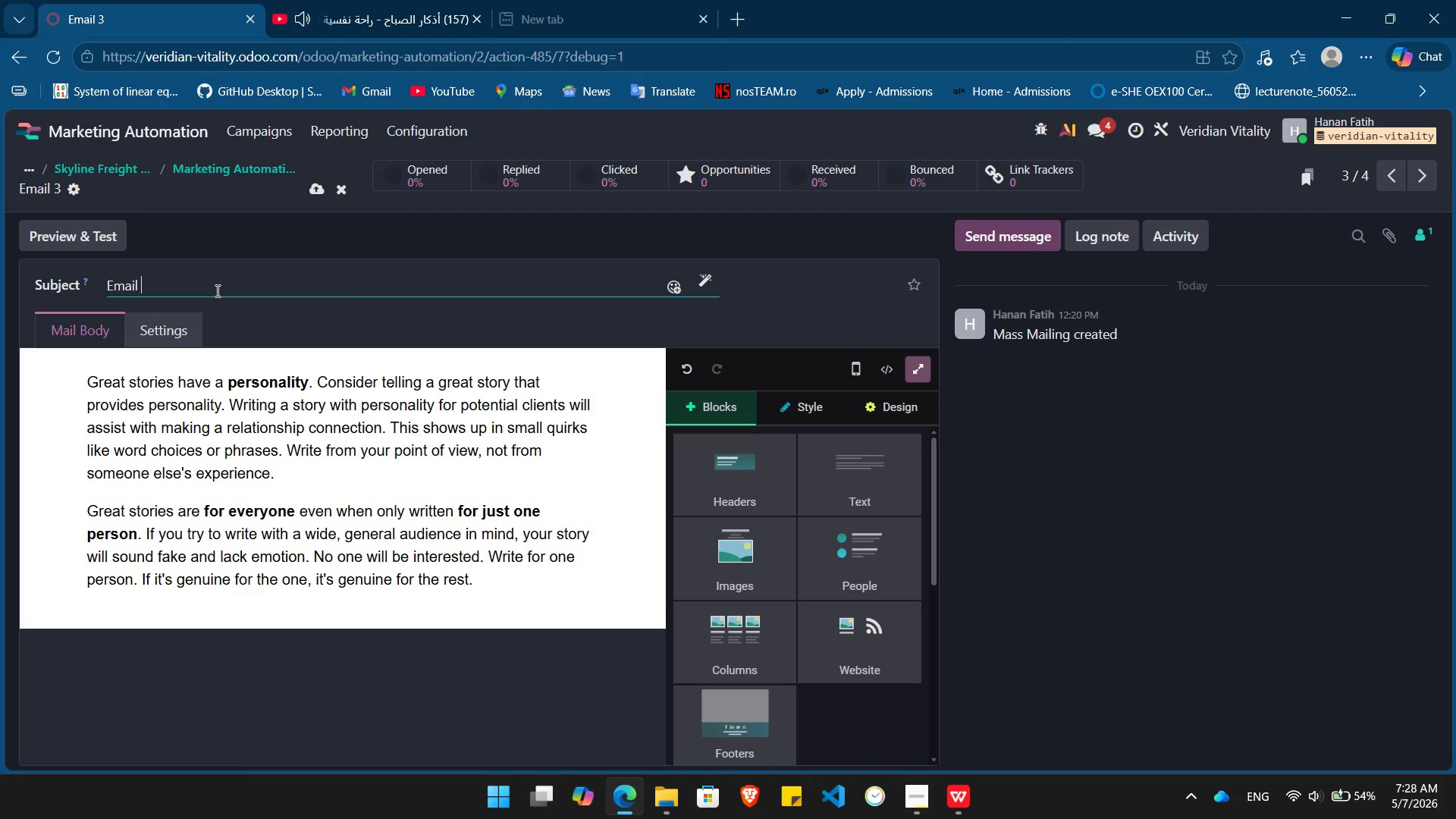 
hold_key(key=Backspace, duration=0.83)
 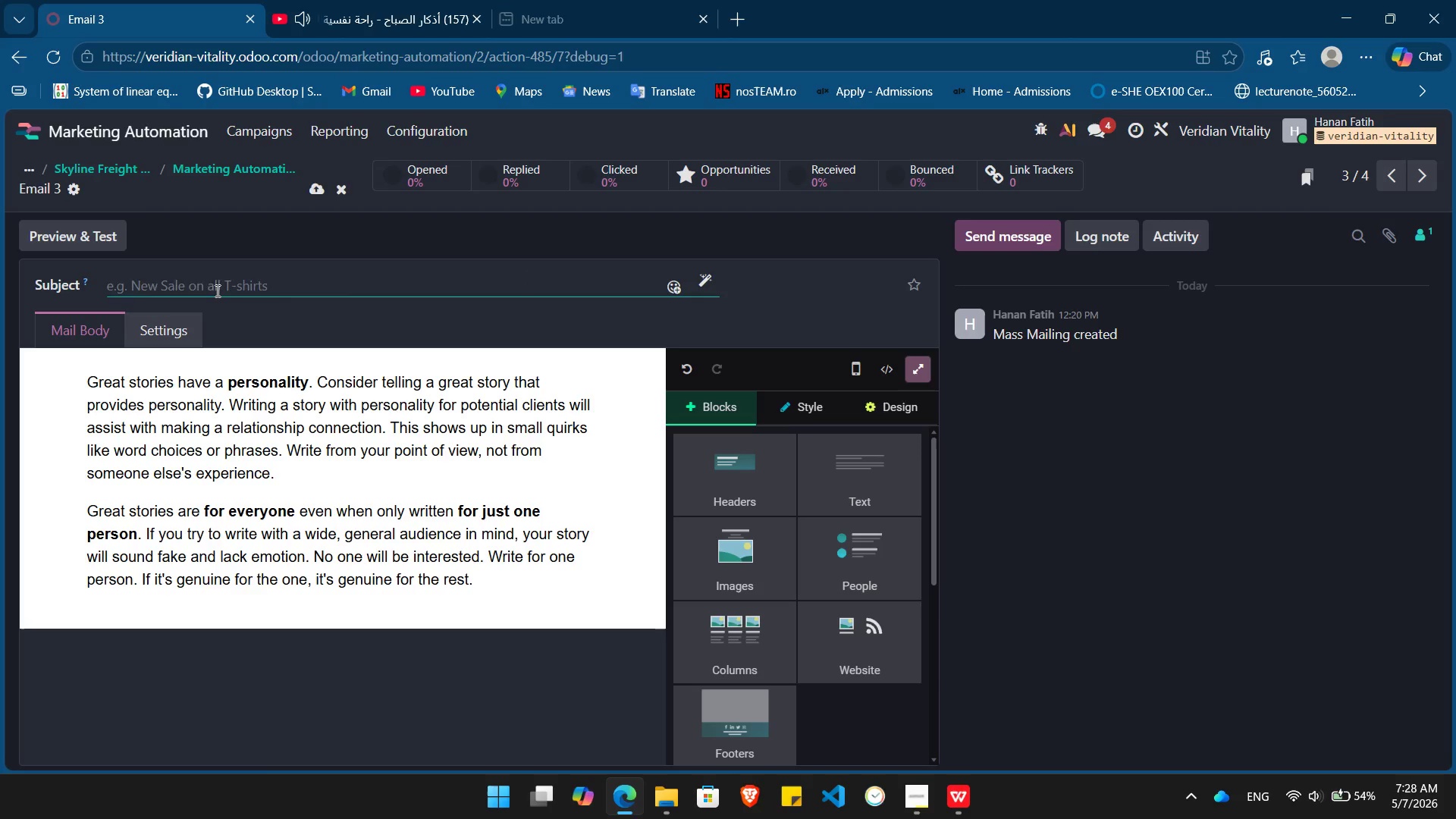 
type(Dedicated )
 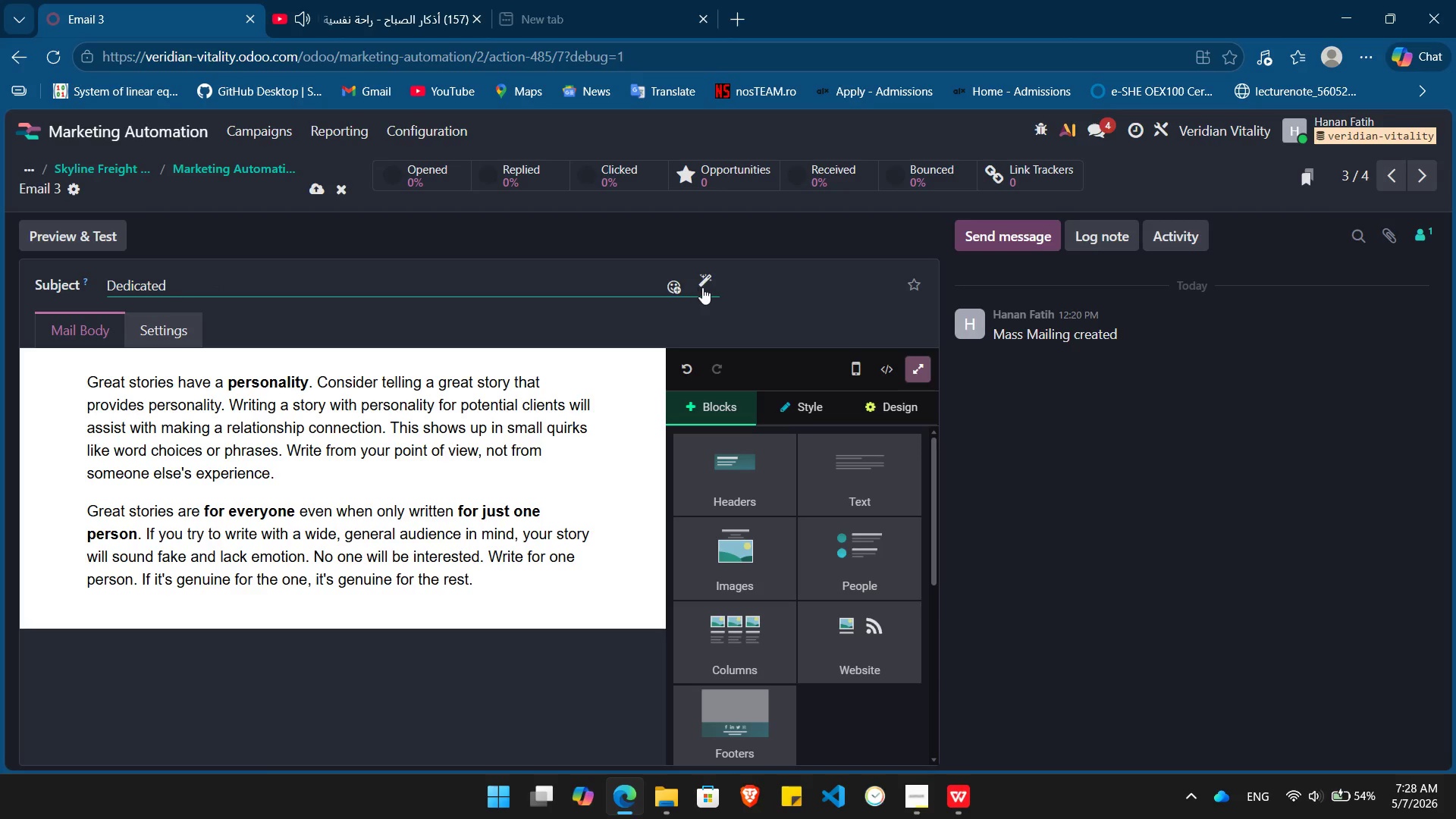 
left_click([707, 287])
 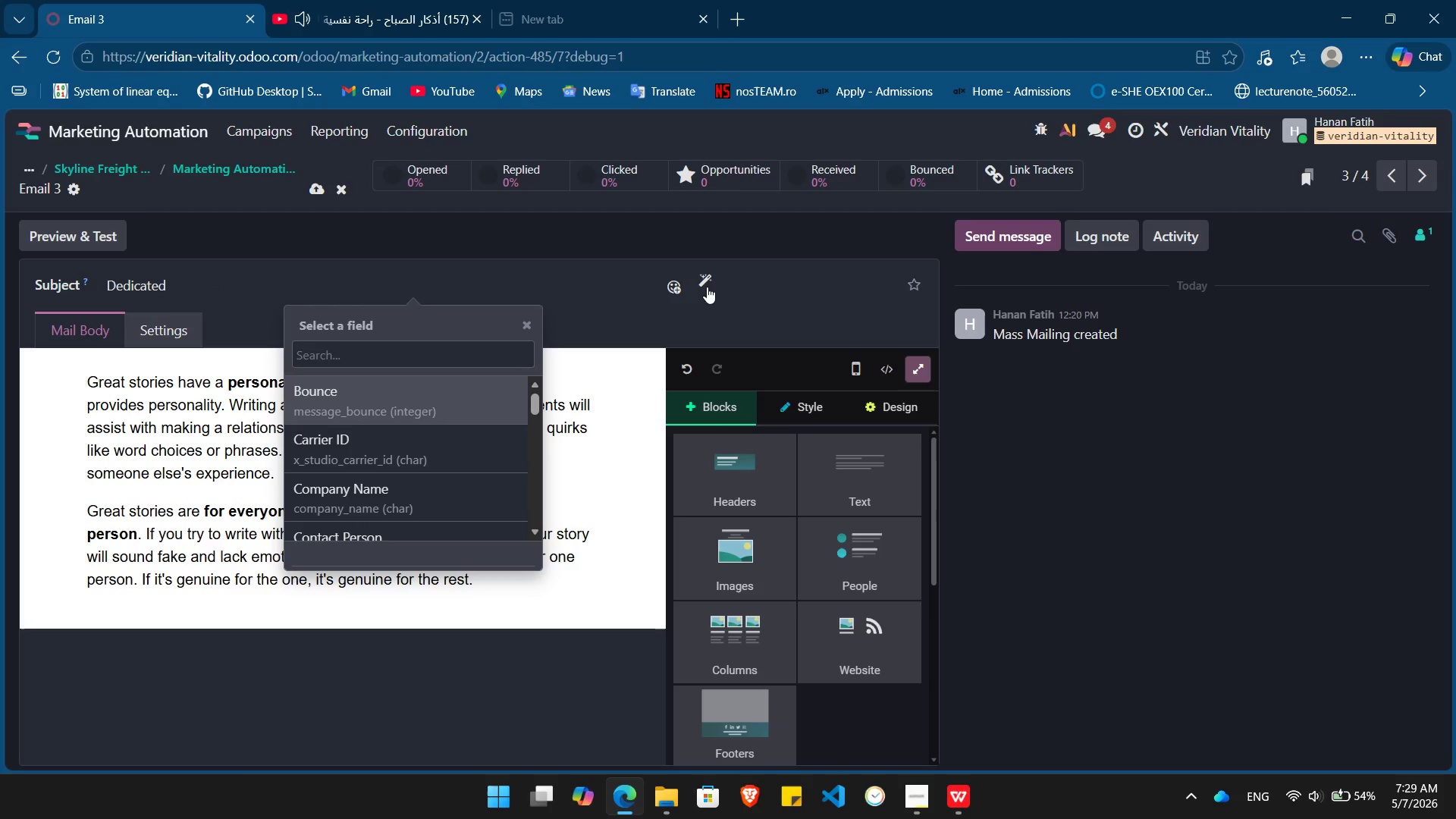 
type(equi)
 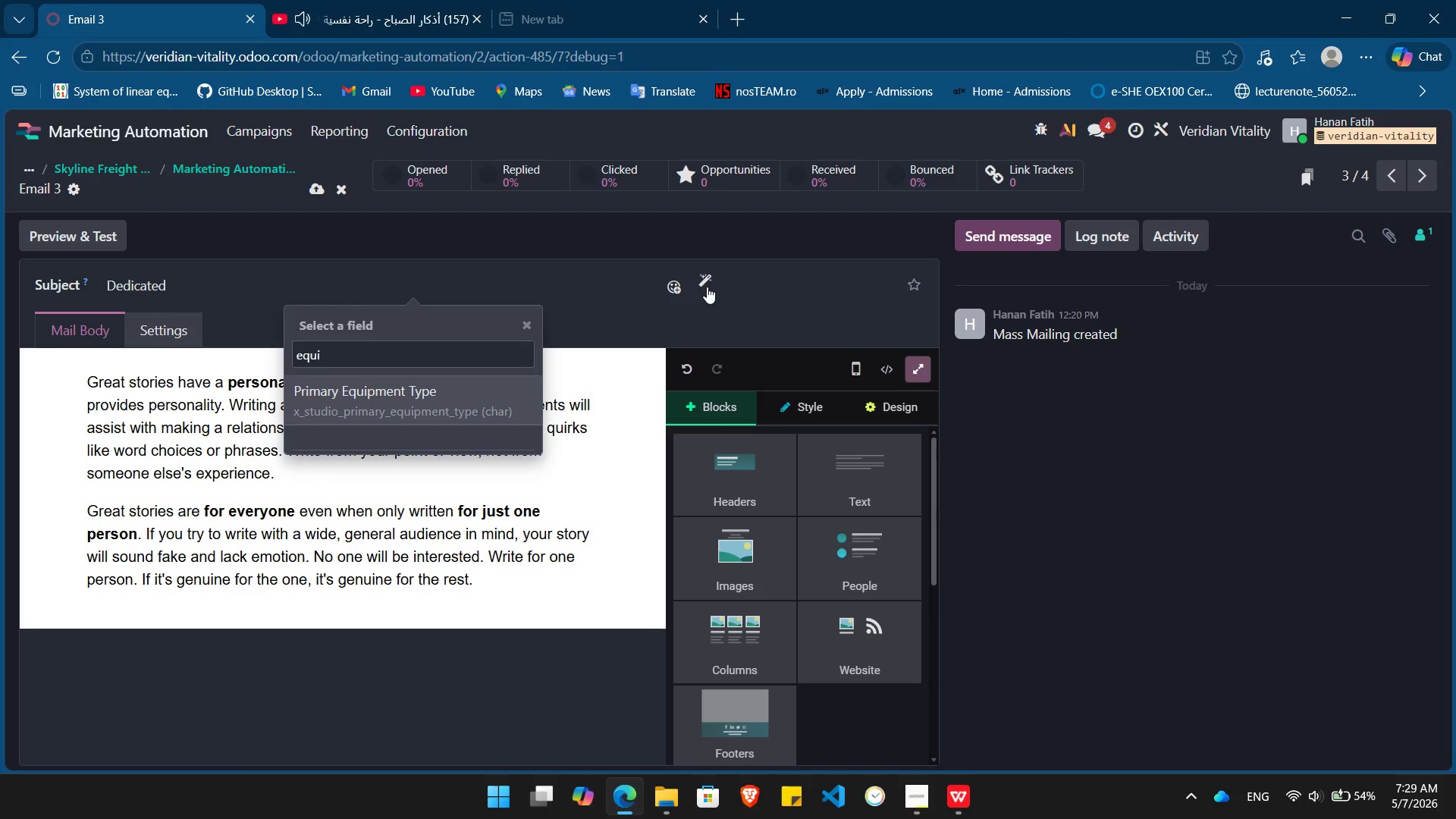 
key(Enter)
 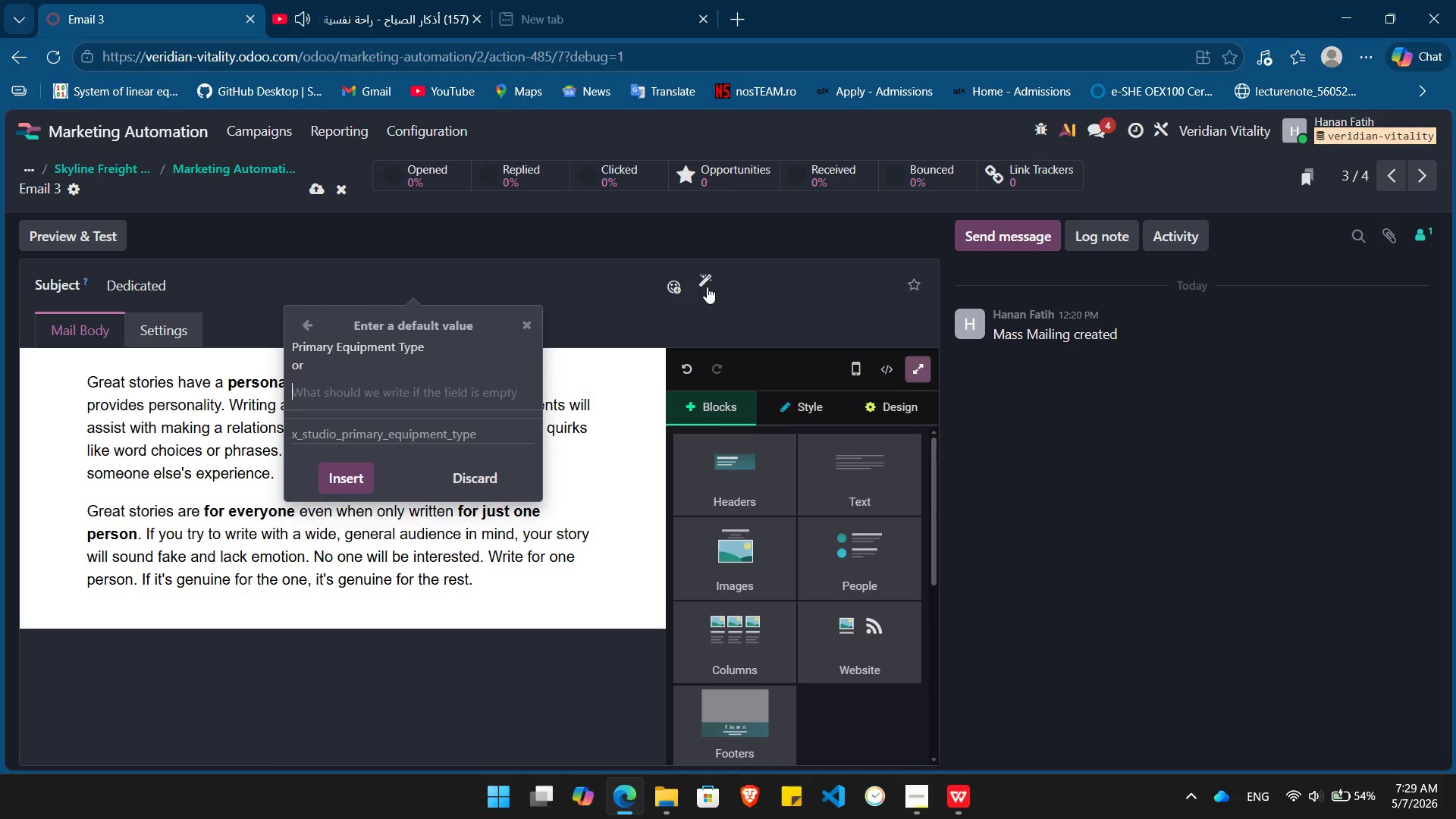 
type(equipment)
 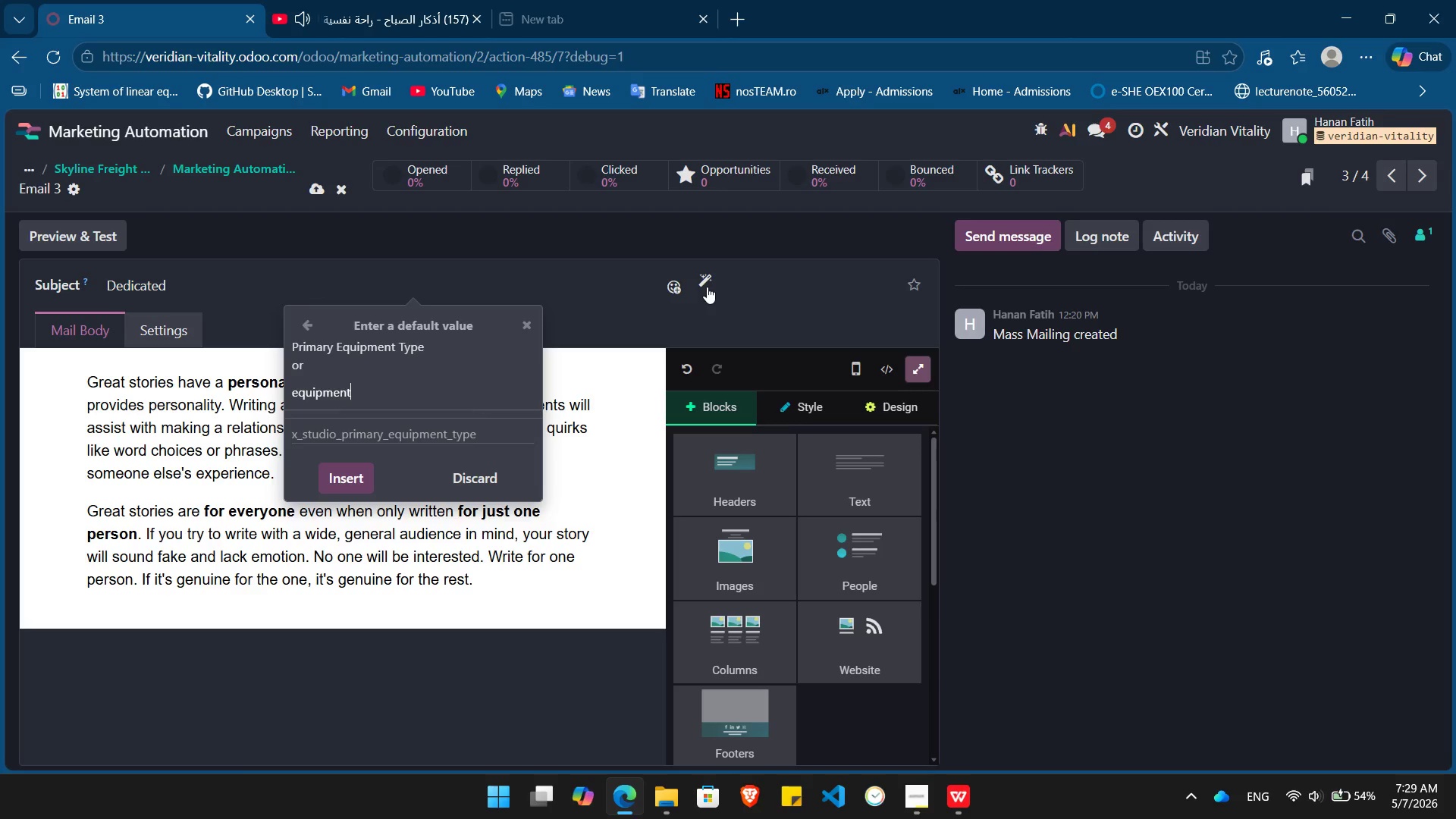 
key(Enter)
 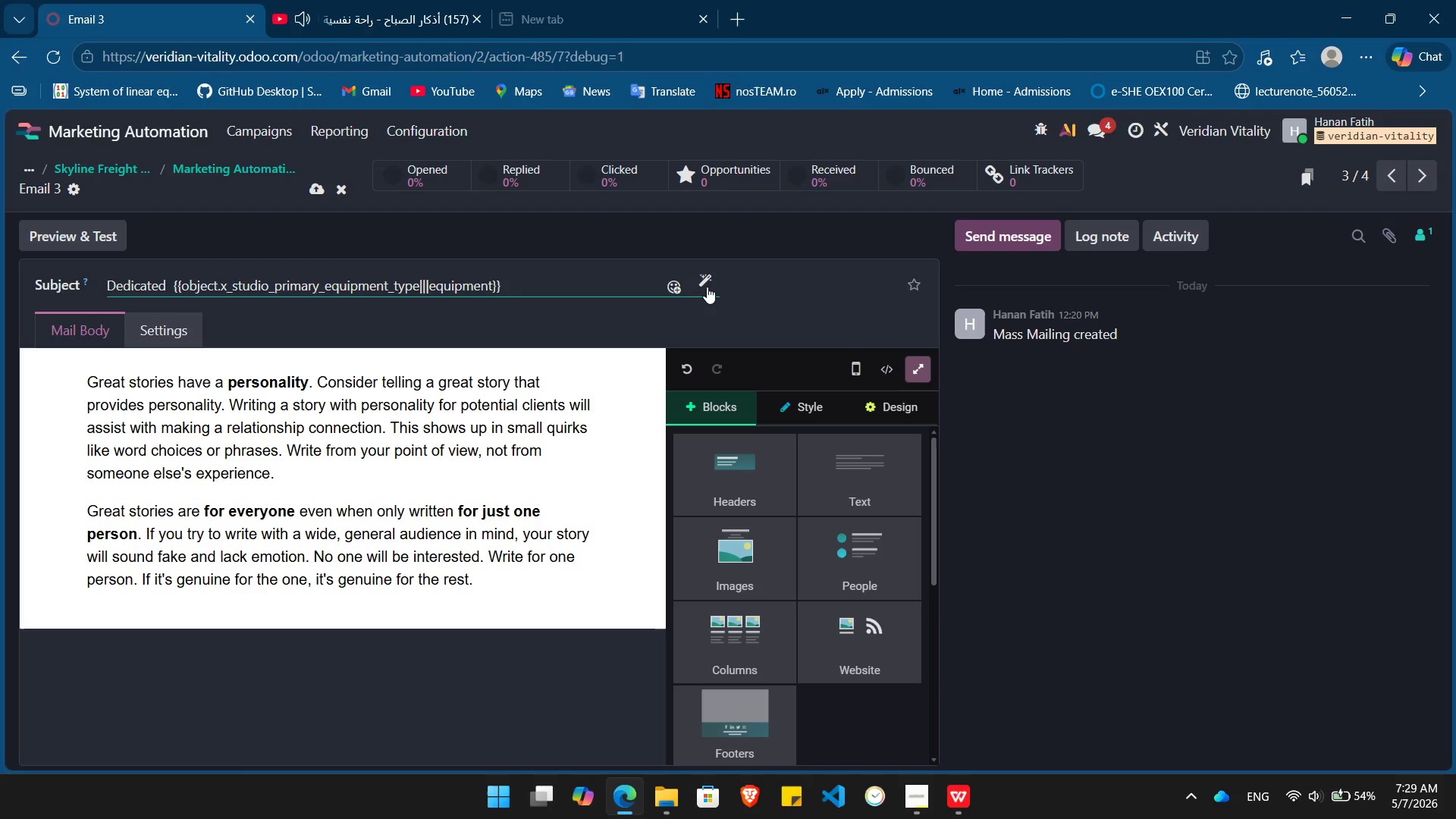 
type(,)
key(Backspace)
type( opportunity)
key(Backspace)
type(ies for )
 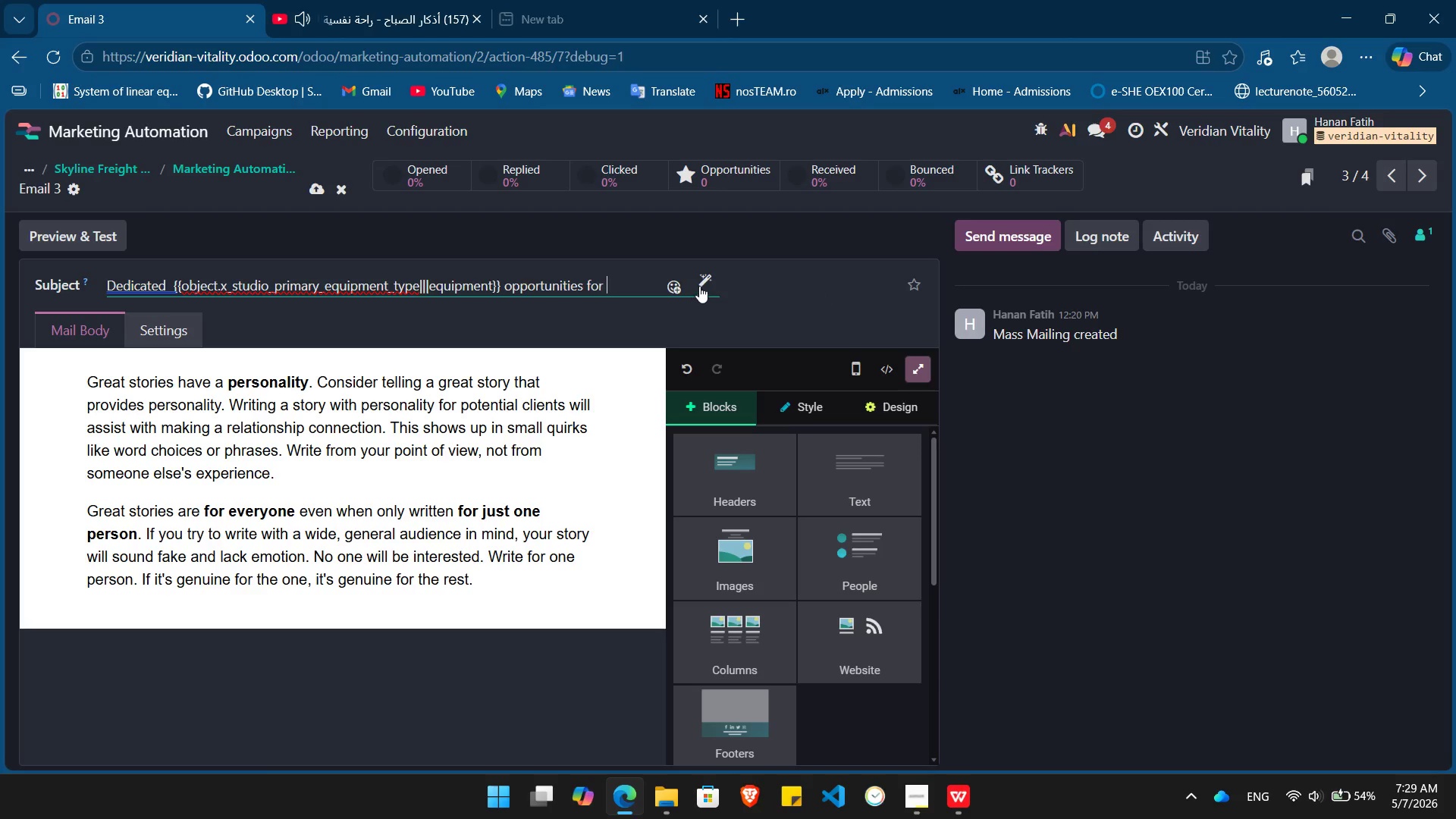 
left_click([706, 283])
 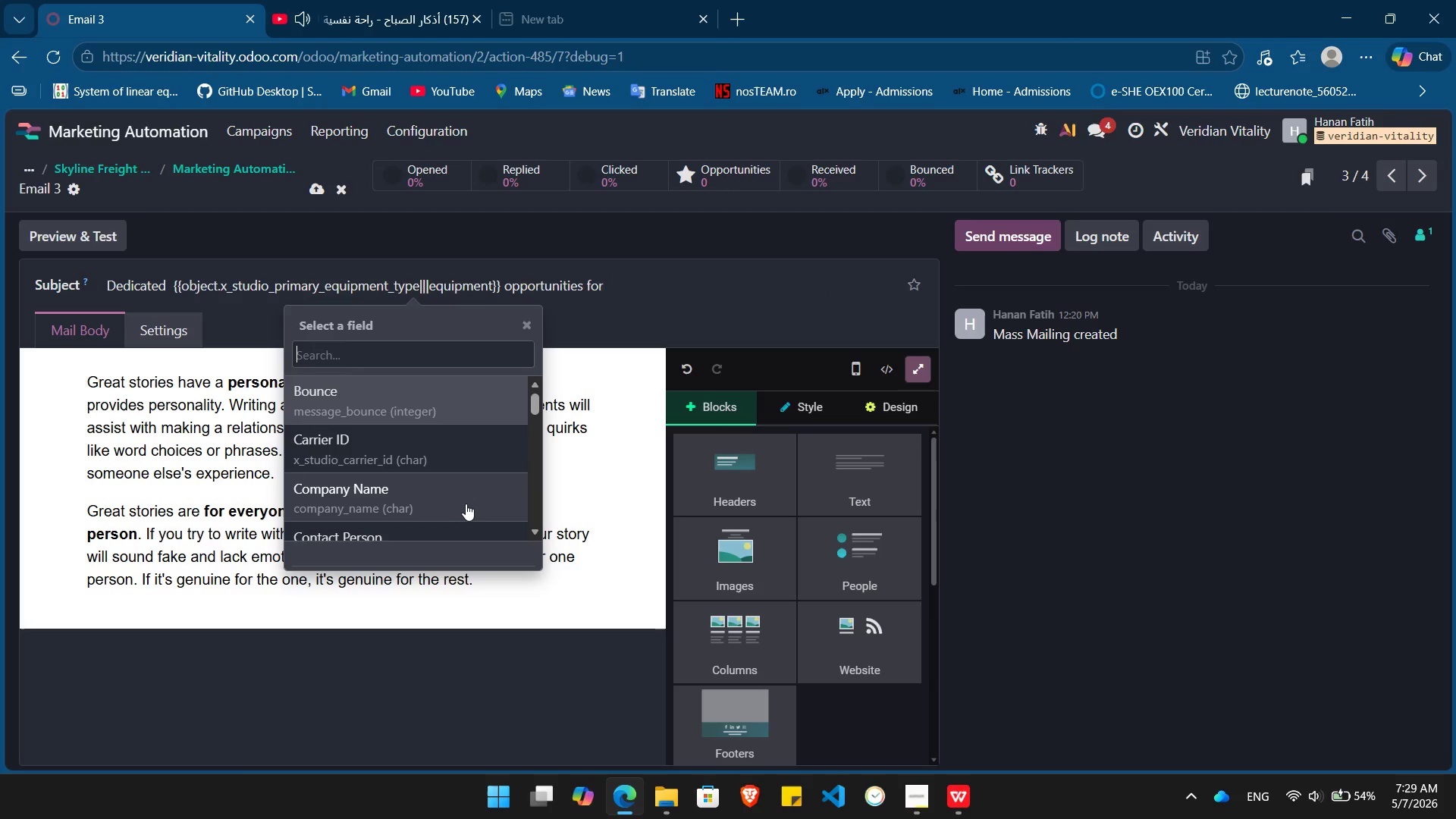 
left_click([456, 522])
 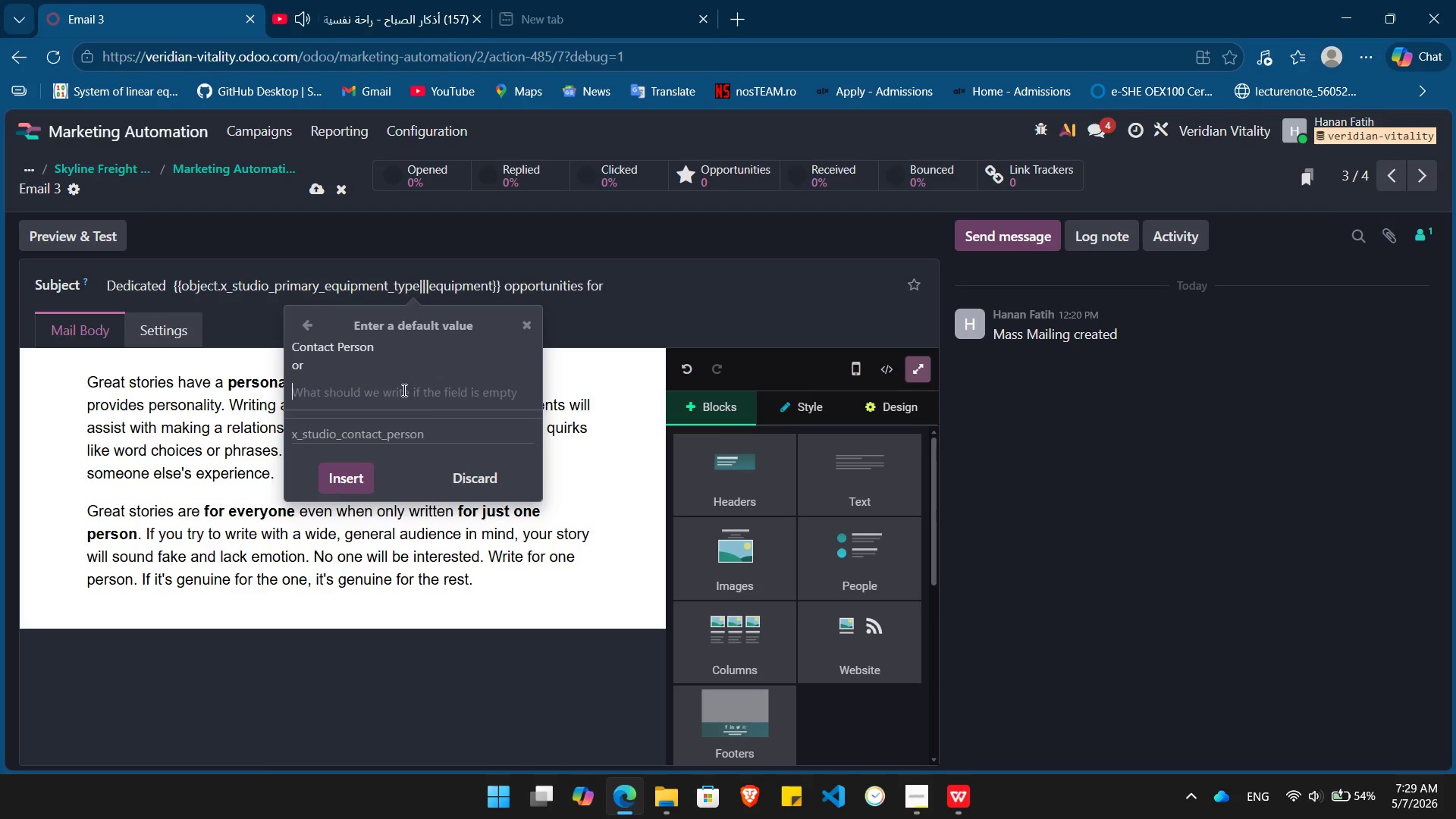 
type(you)
 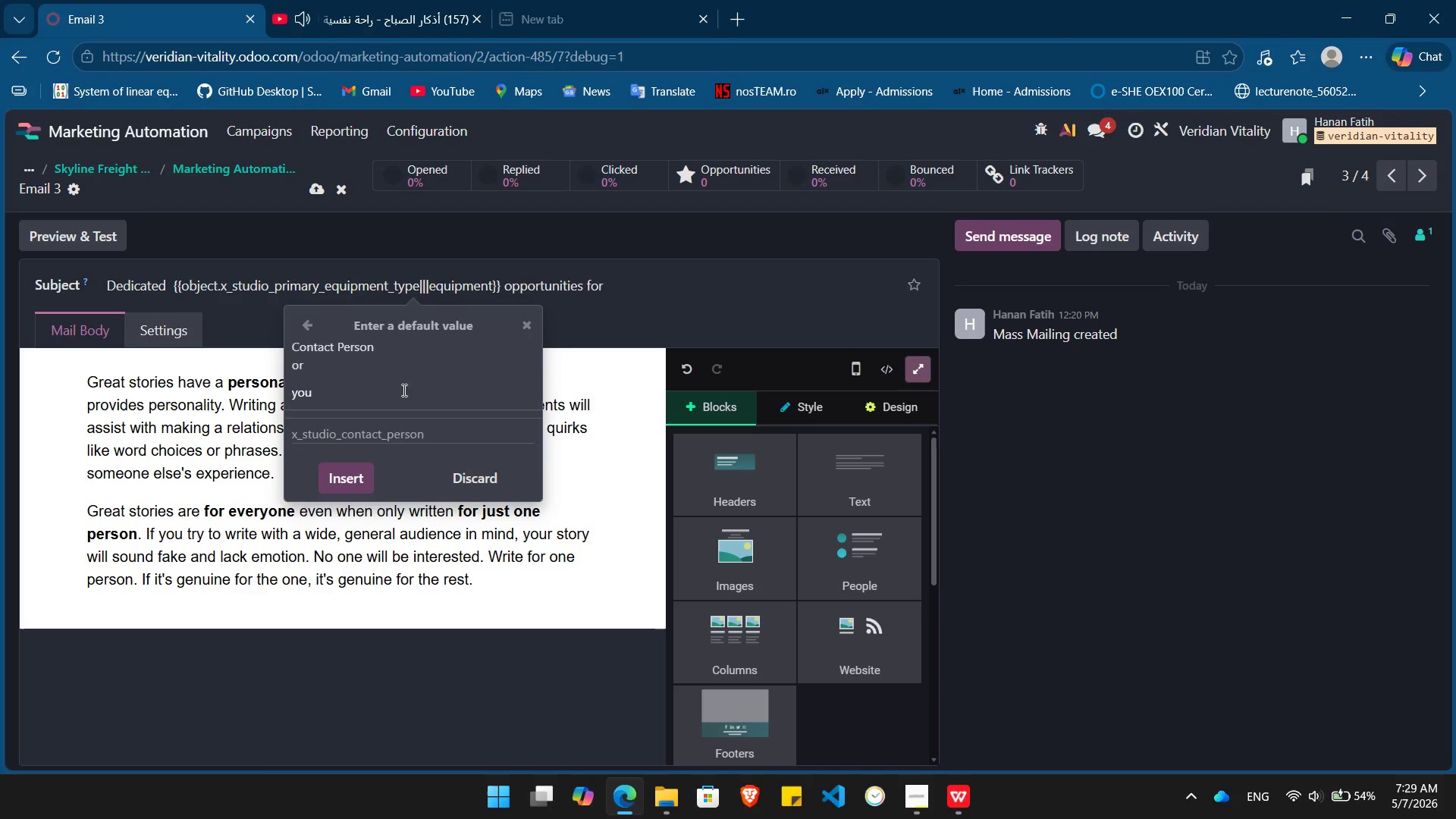 
key(Enter)
 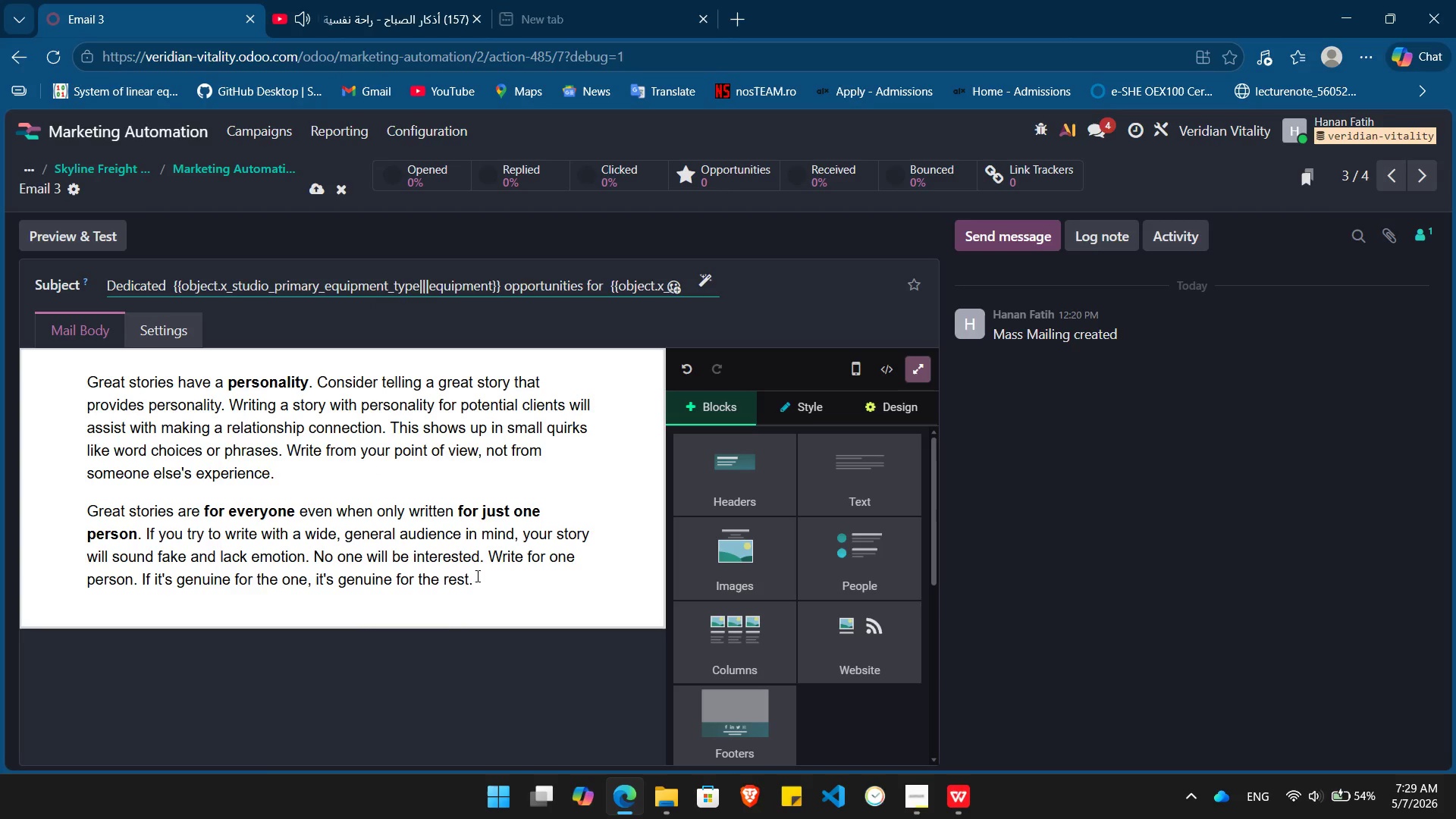 
left_click_drag(start_coordinate=[485, 591], to_coordinate=[137, 434])
 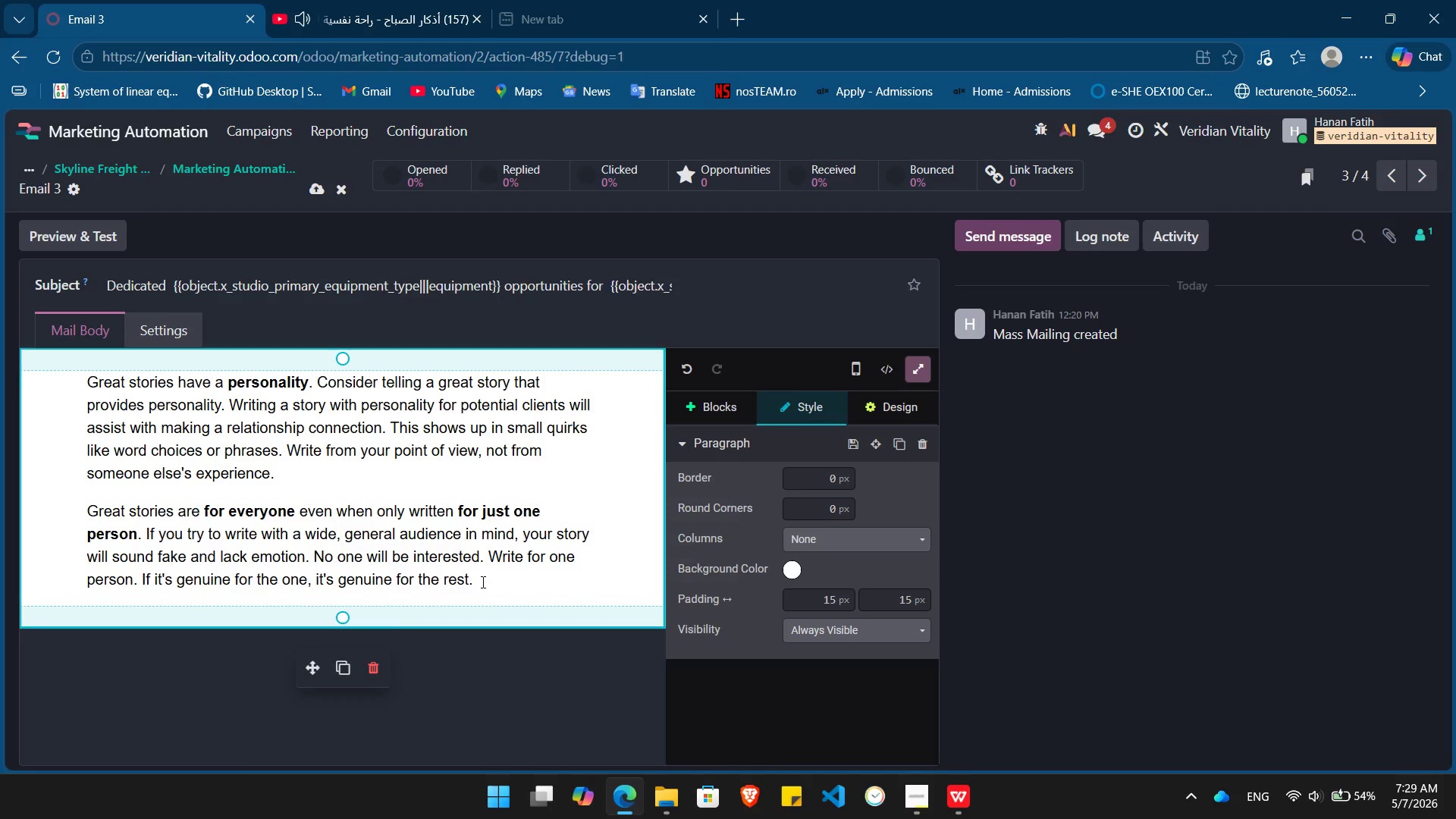 
left_click([482, 582])
 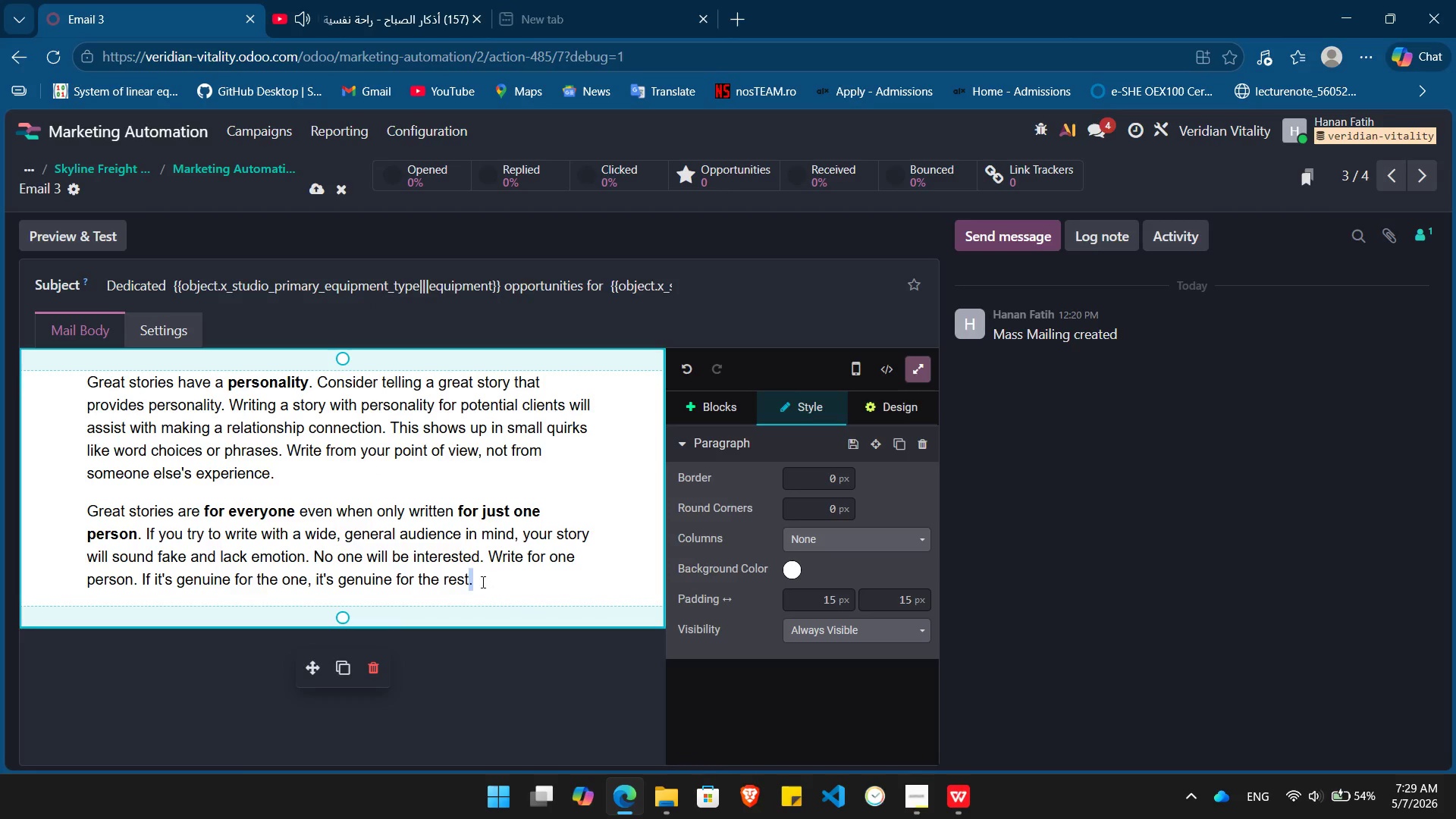 
left_click_drag(start_coordinate=[482, 582], to_coordinate=[105, 383])
 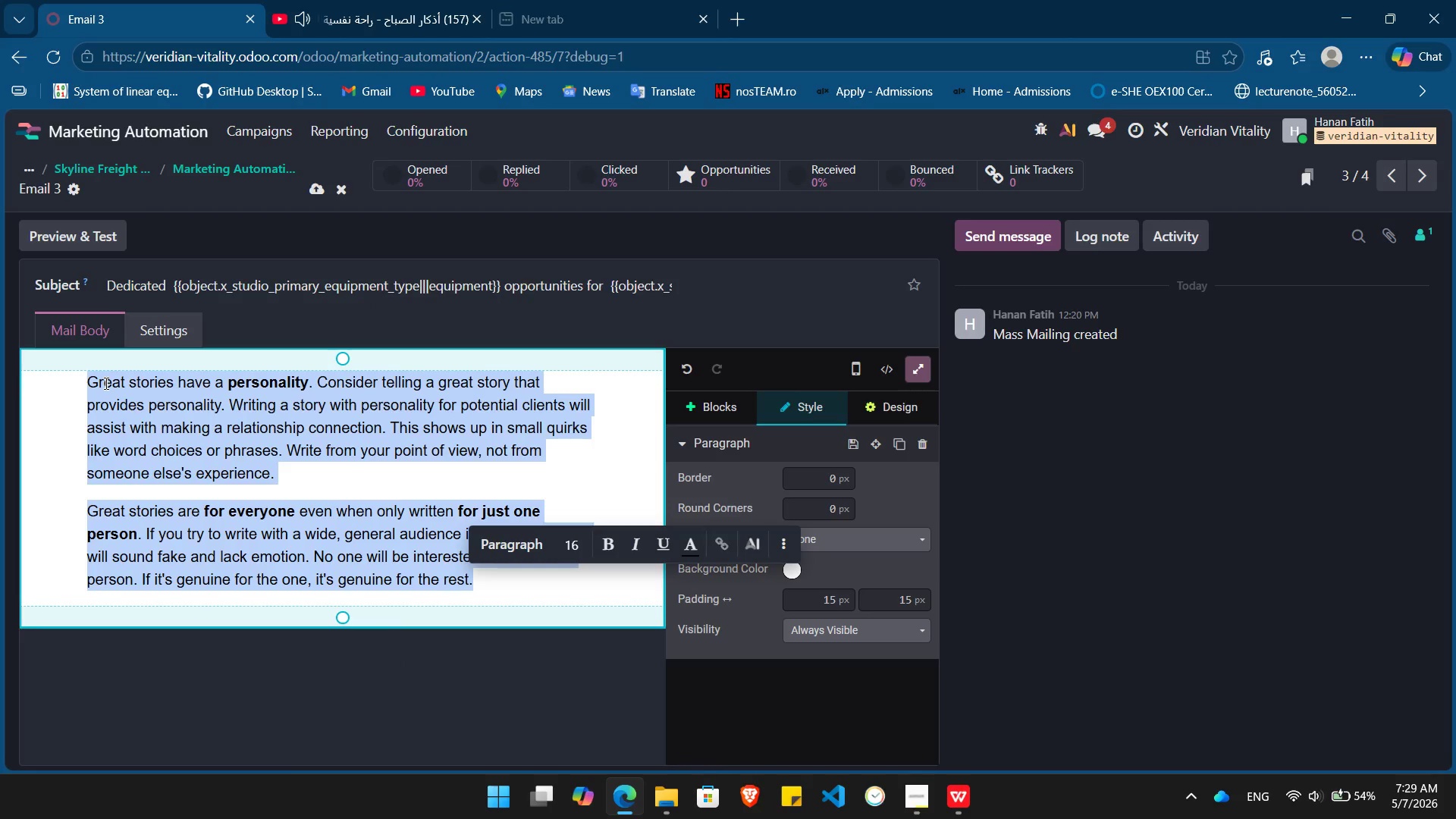 
key(Backspace)
 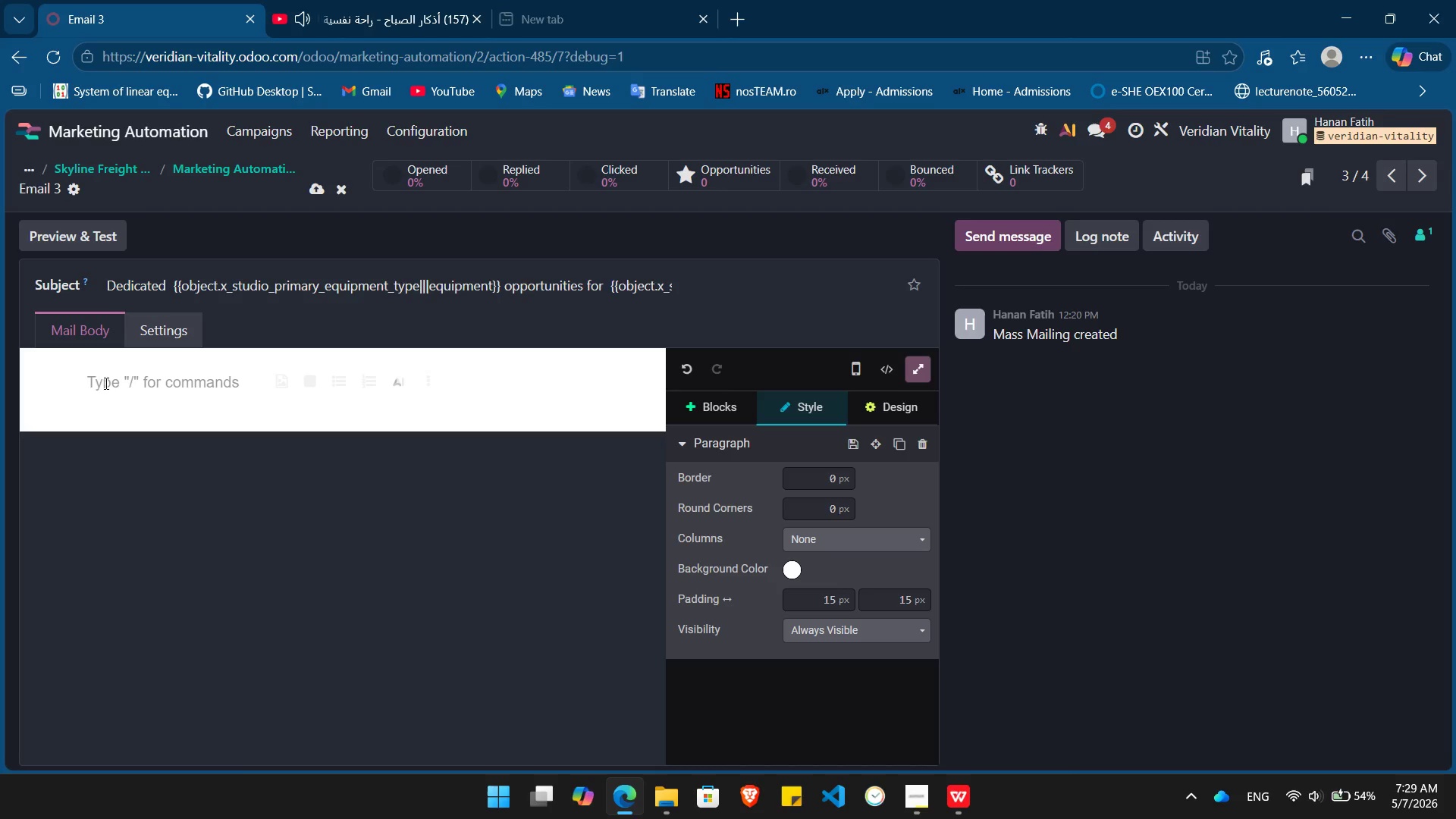 
type(hi)
key(Backspace)
key(Backspace)
type(Hi /)
 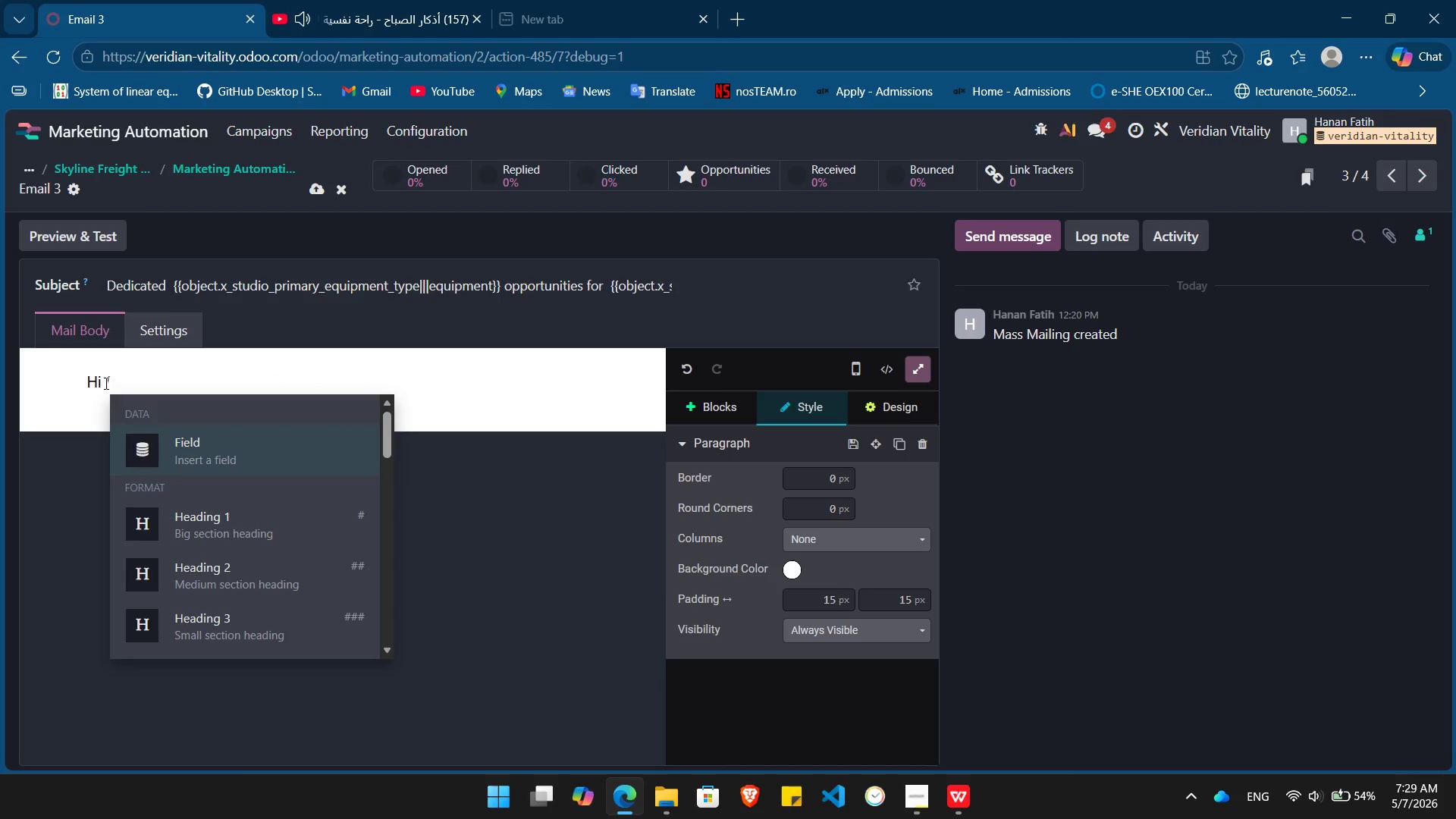 
key(Enter)
 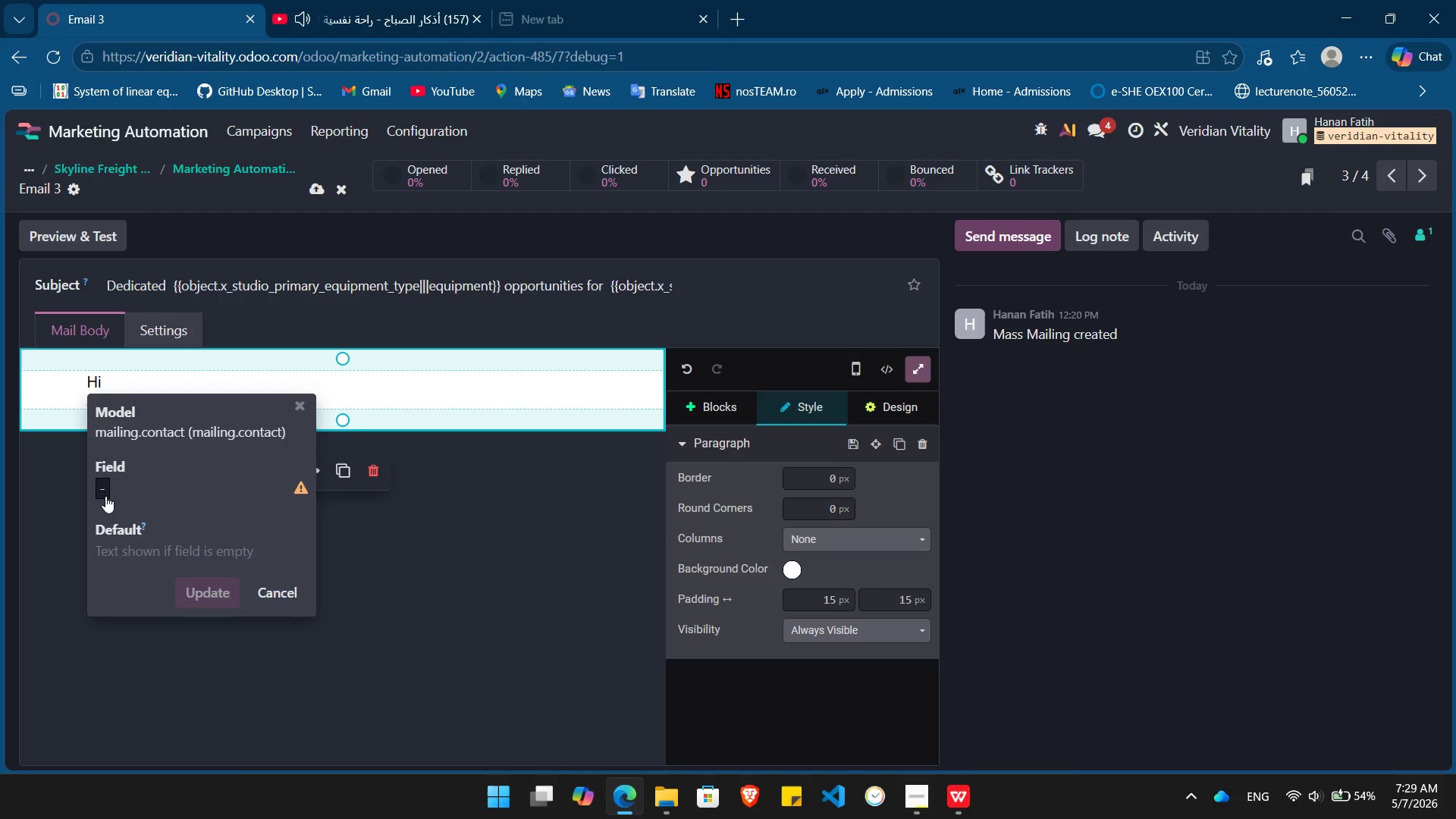 
left_click([101, 491])
 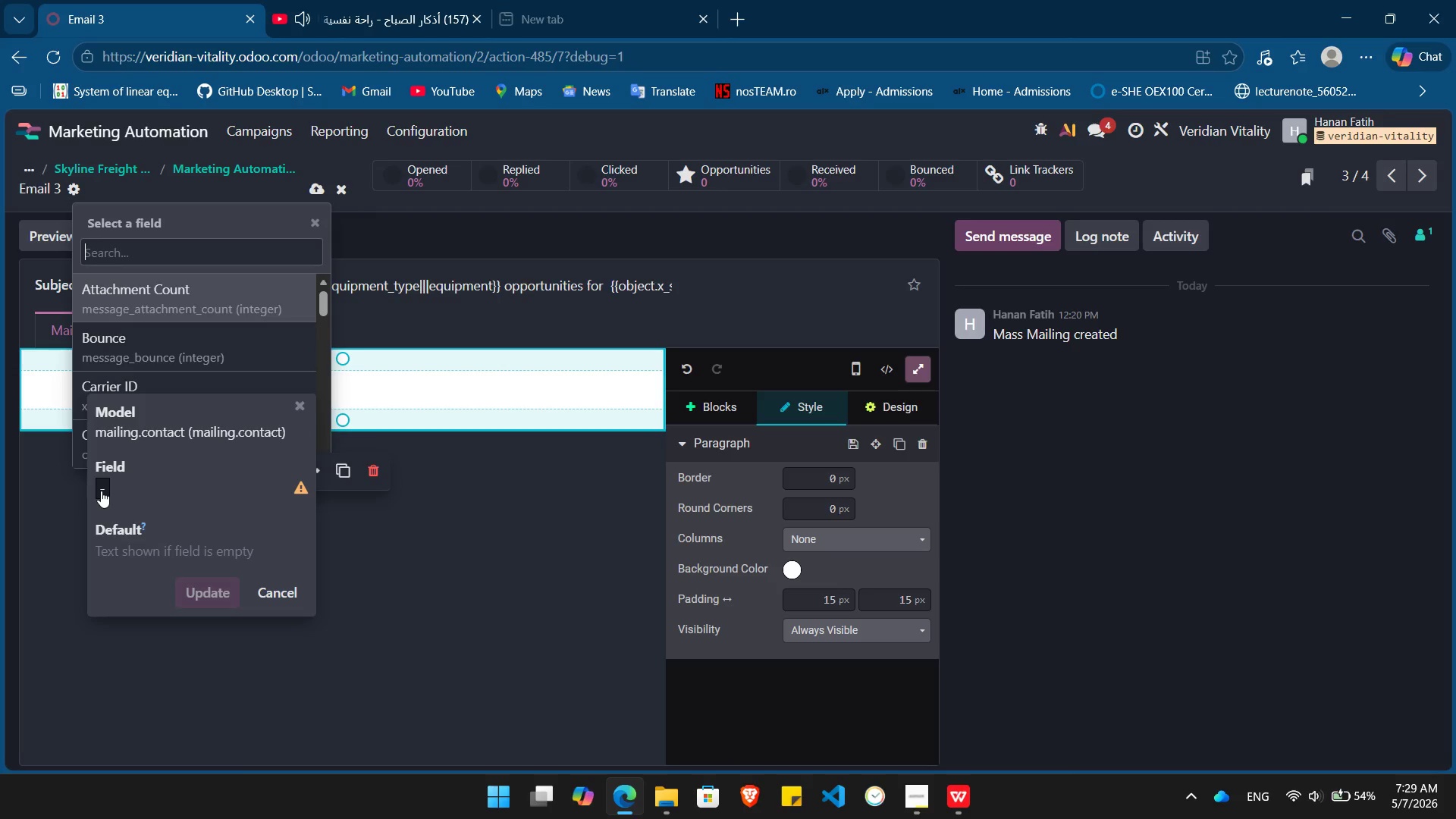 
type(con)
 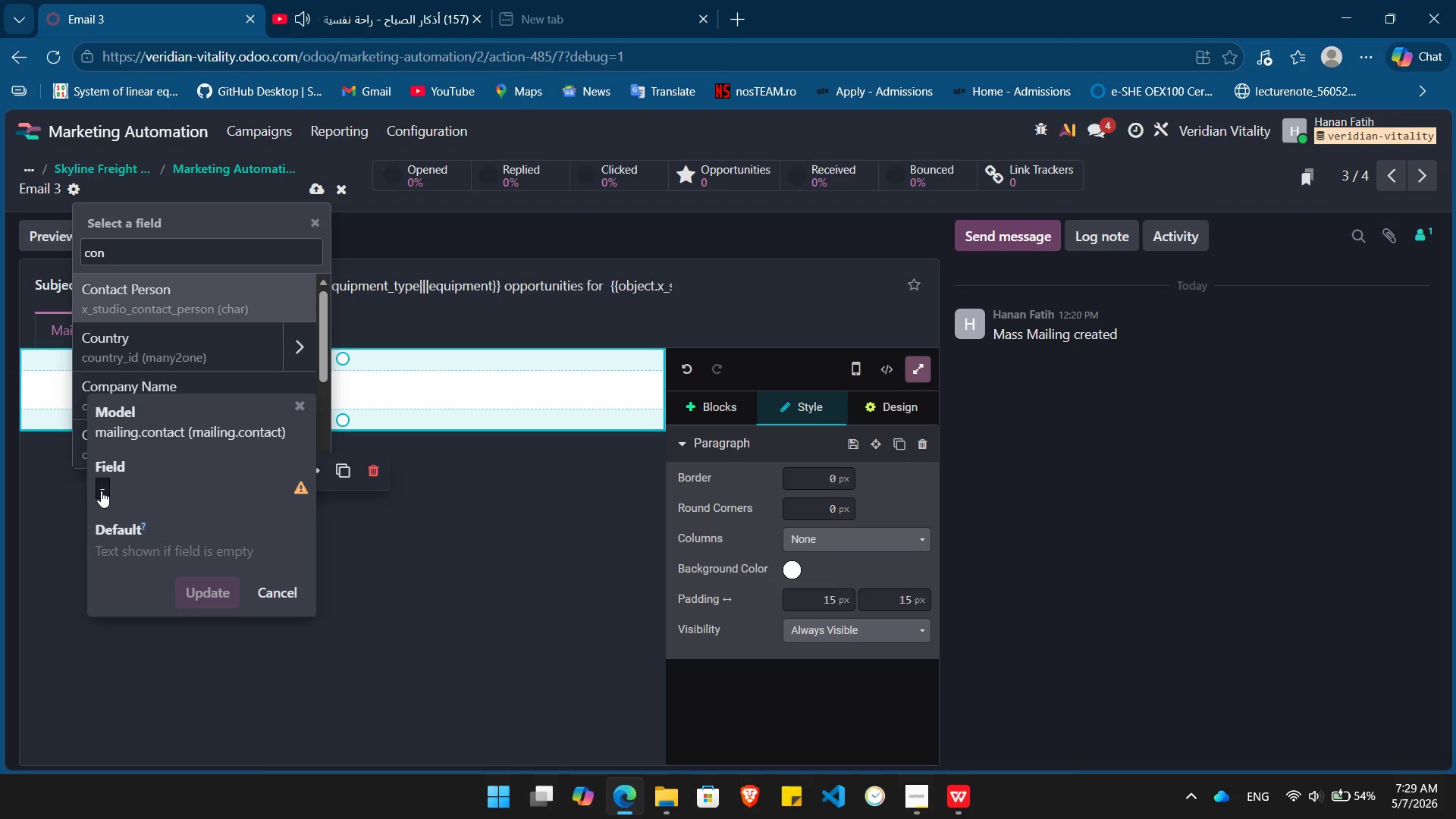 
key(Enter)
 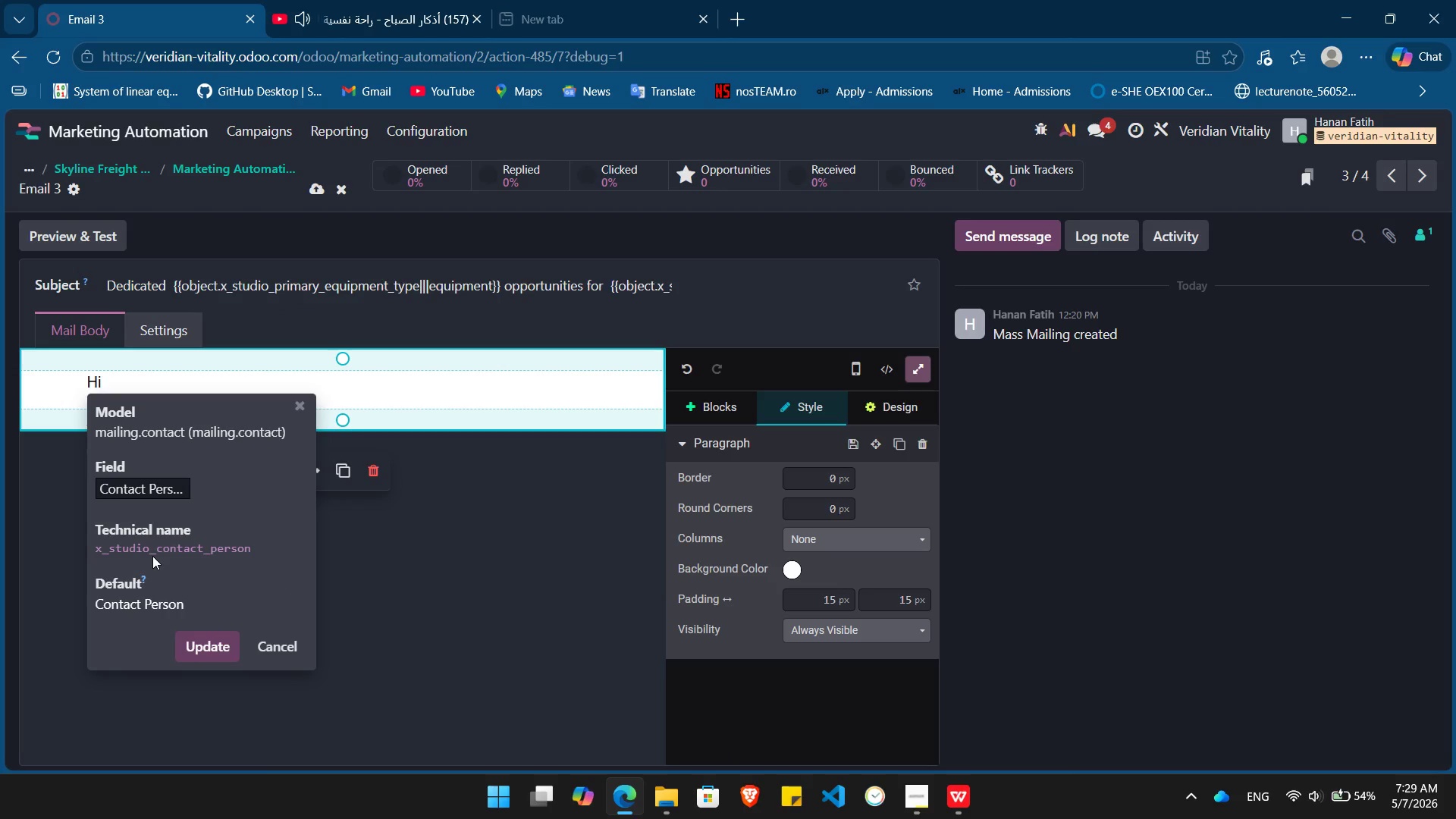 
double_click([152, 556])
 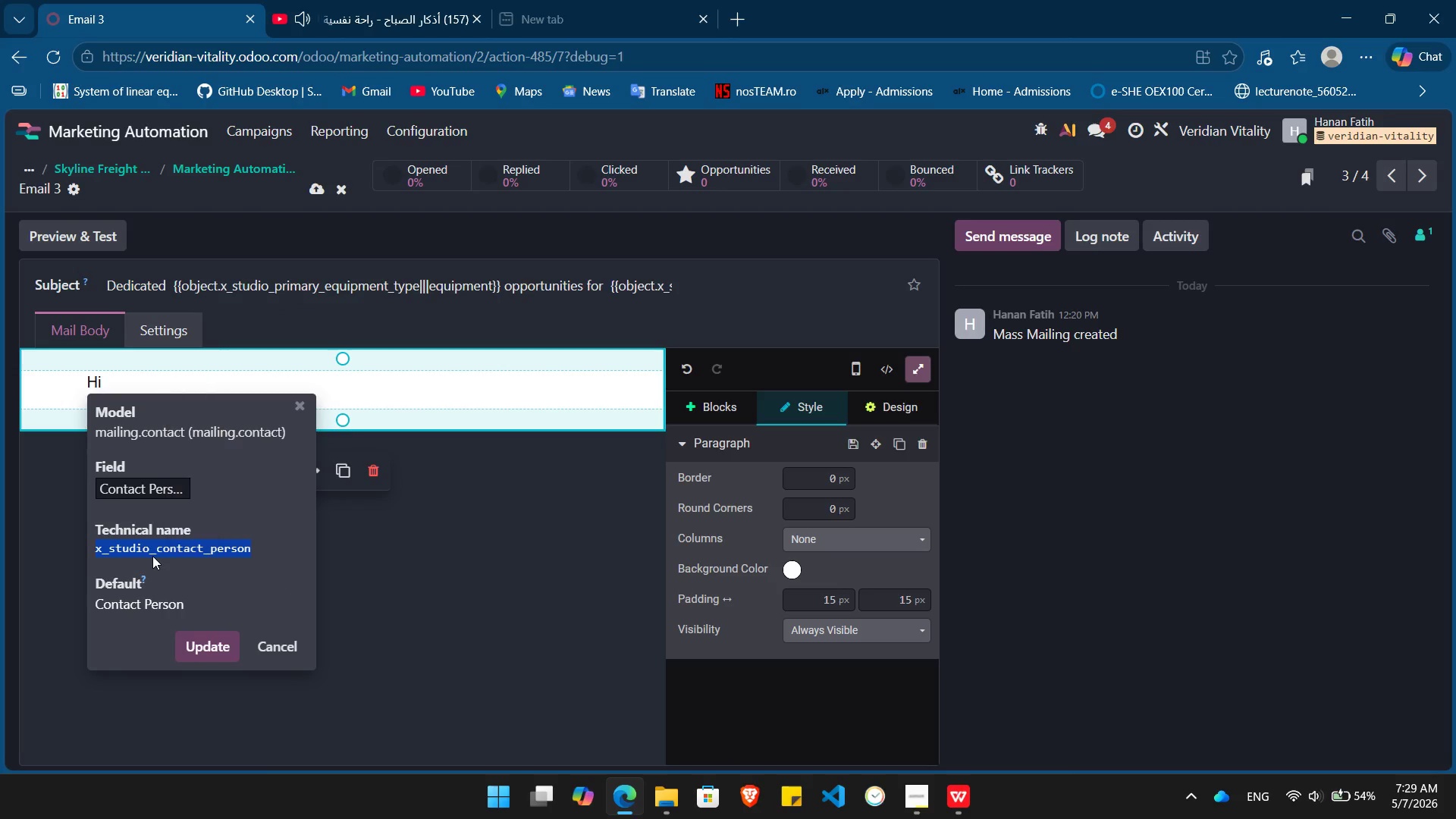 
key(Control+ControlLeft)
 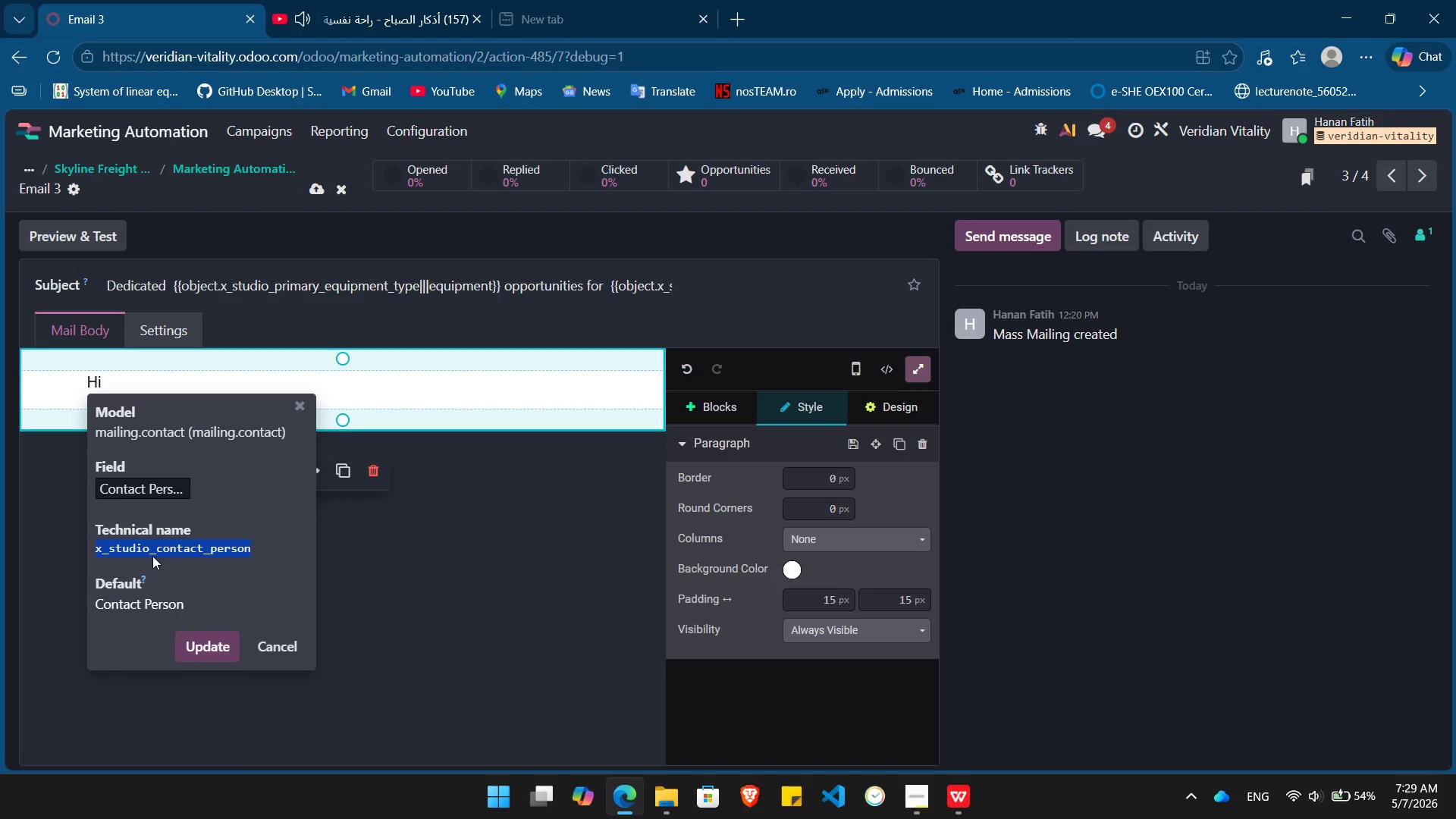 
key(Control+C)
 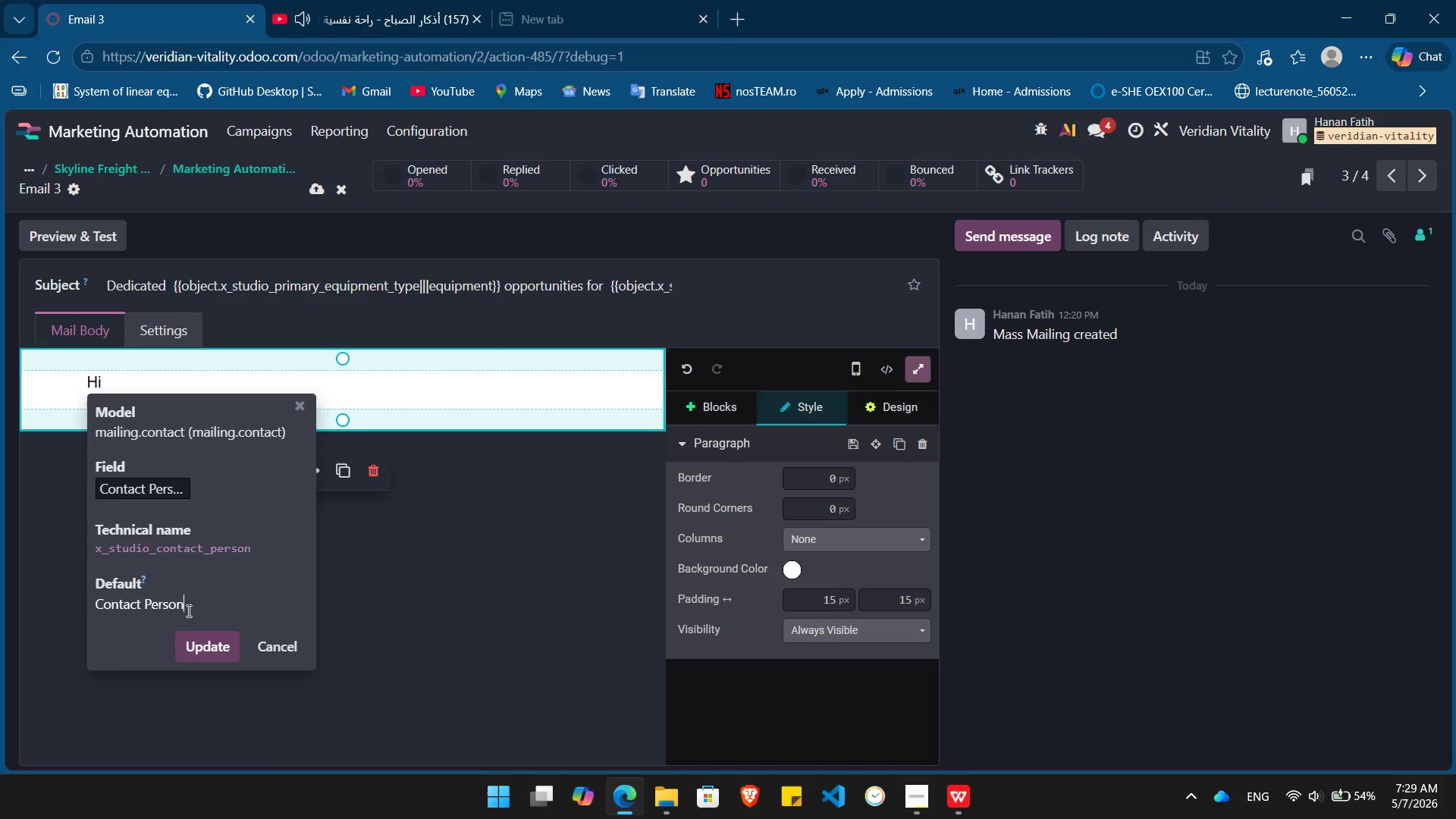 
double_click([187, 610])
 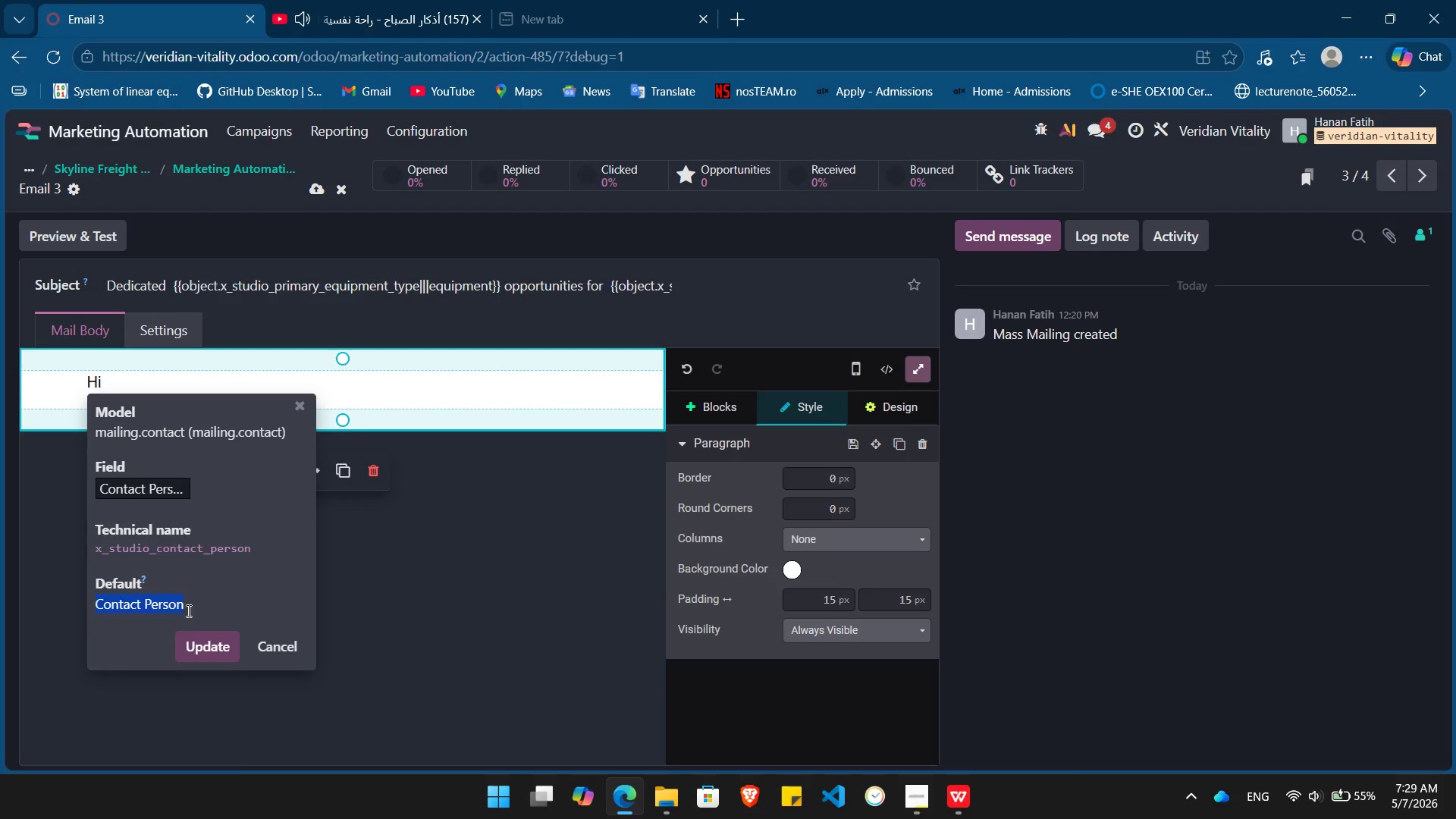 
triple_click([187, 610])
 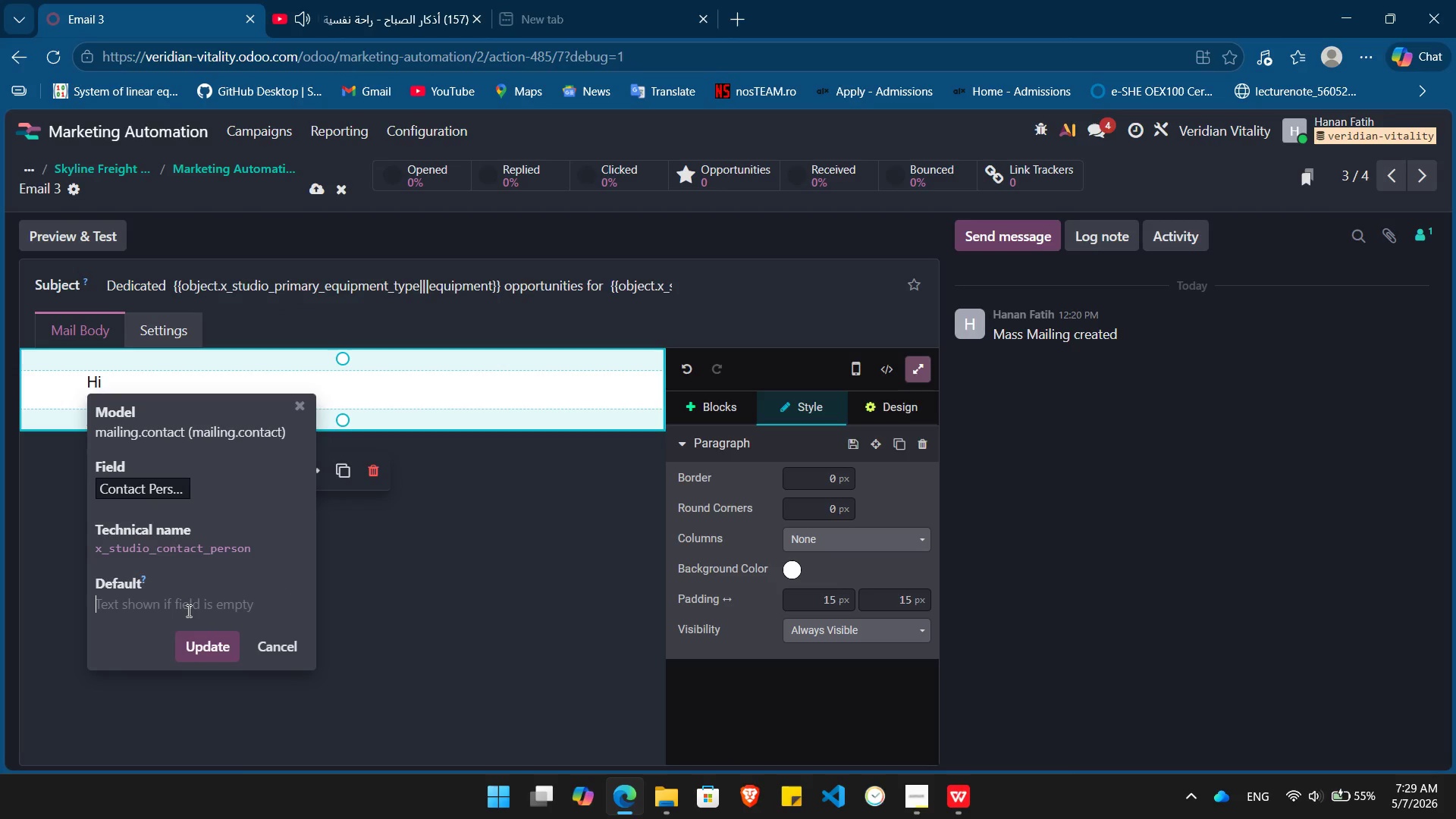 
key(Backspace)
type({{ object.)
 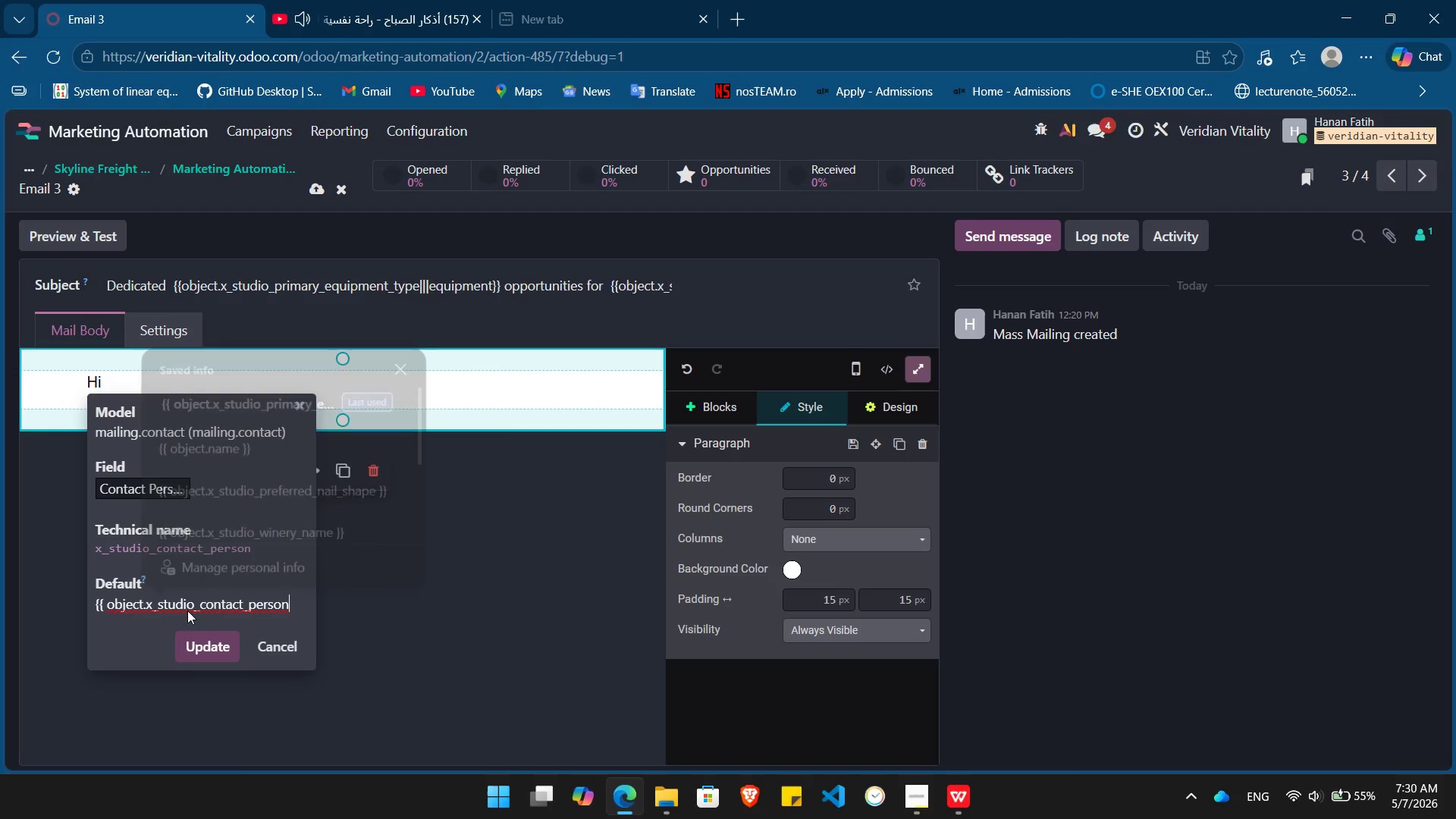 
 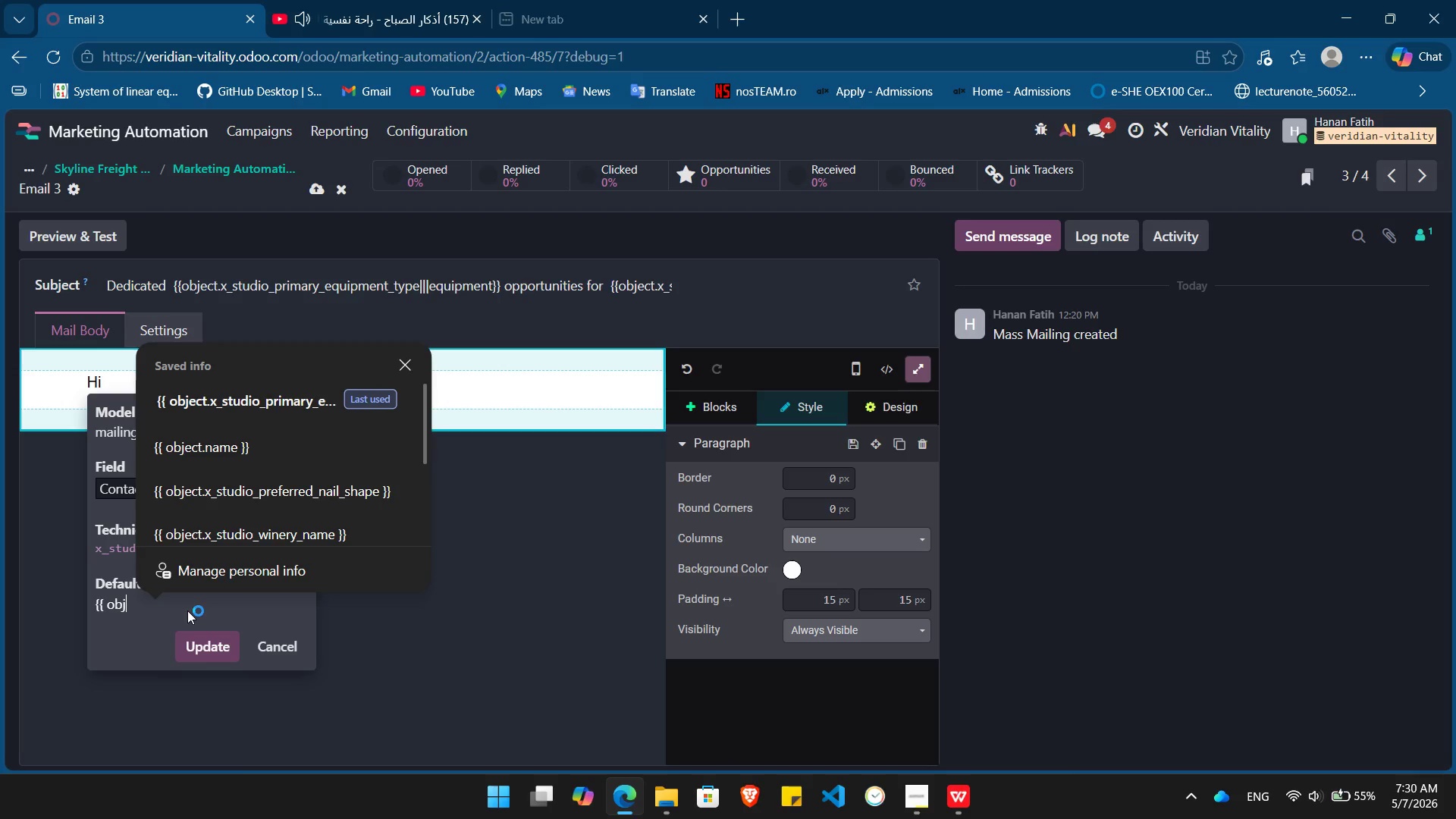 
key(Control+ControlLeft)
 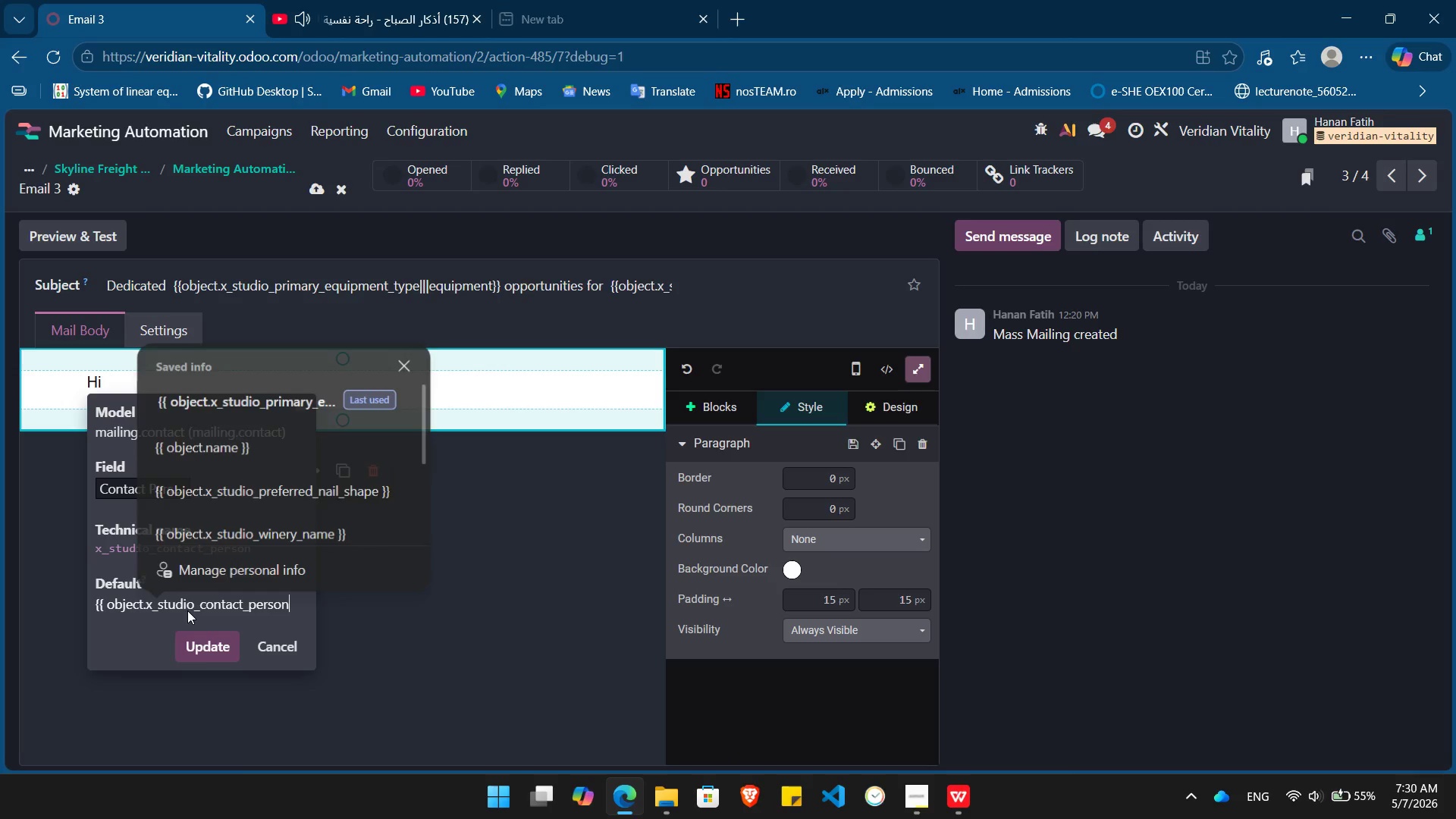 
key(Control+V)
 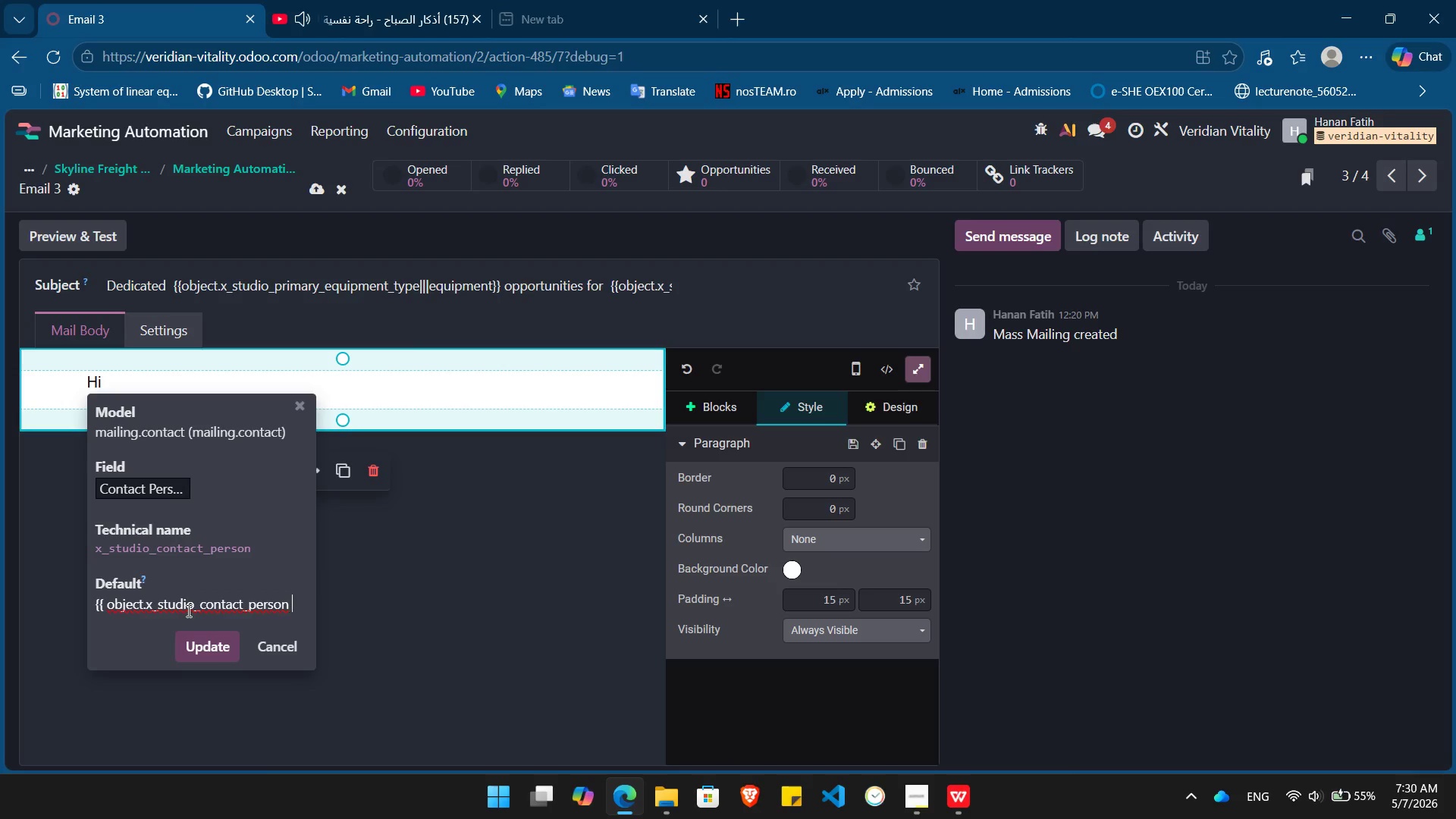 
key(Space)
 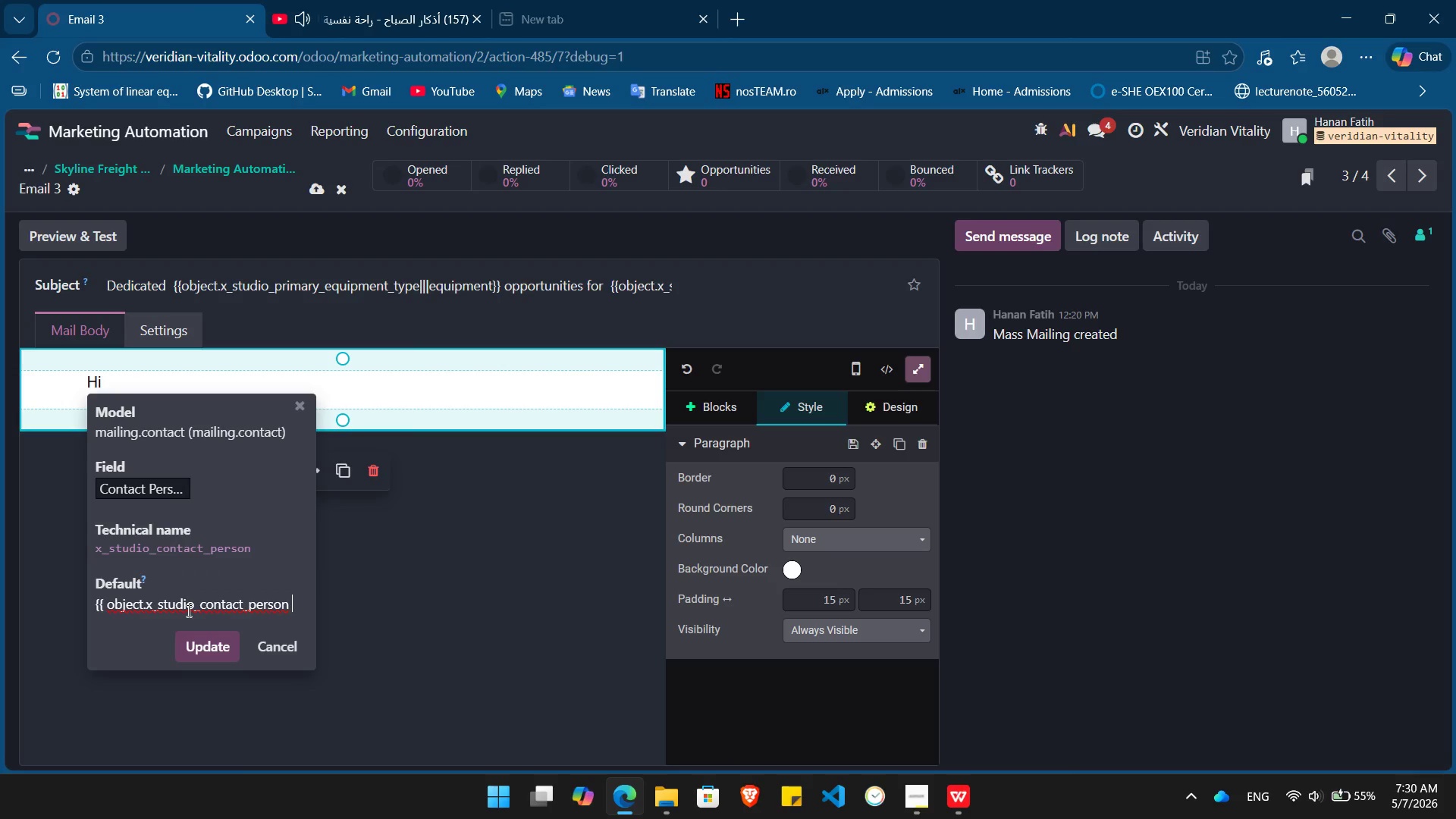 
key(Shift+BracketRight)
 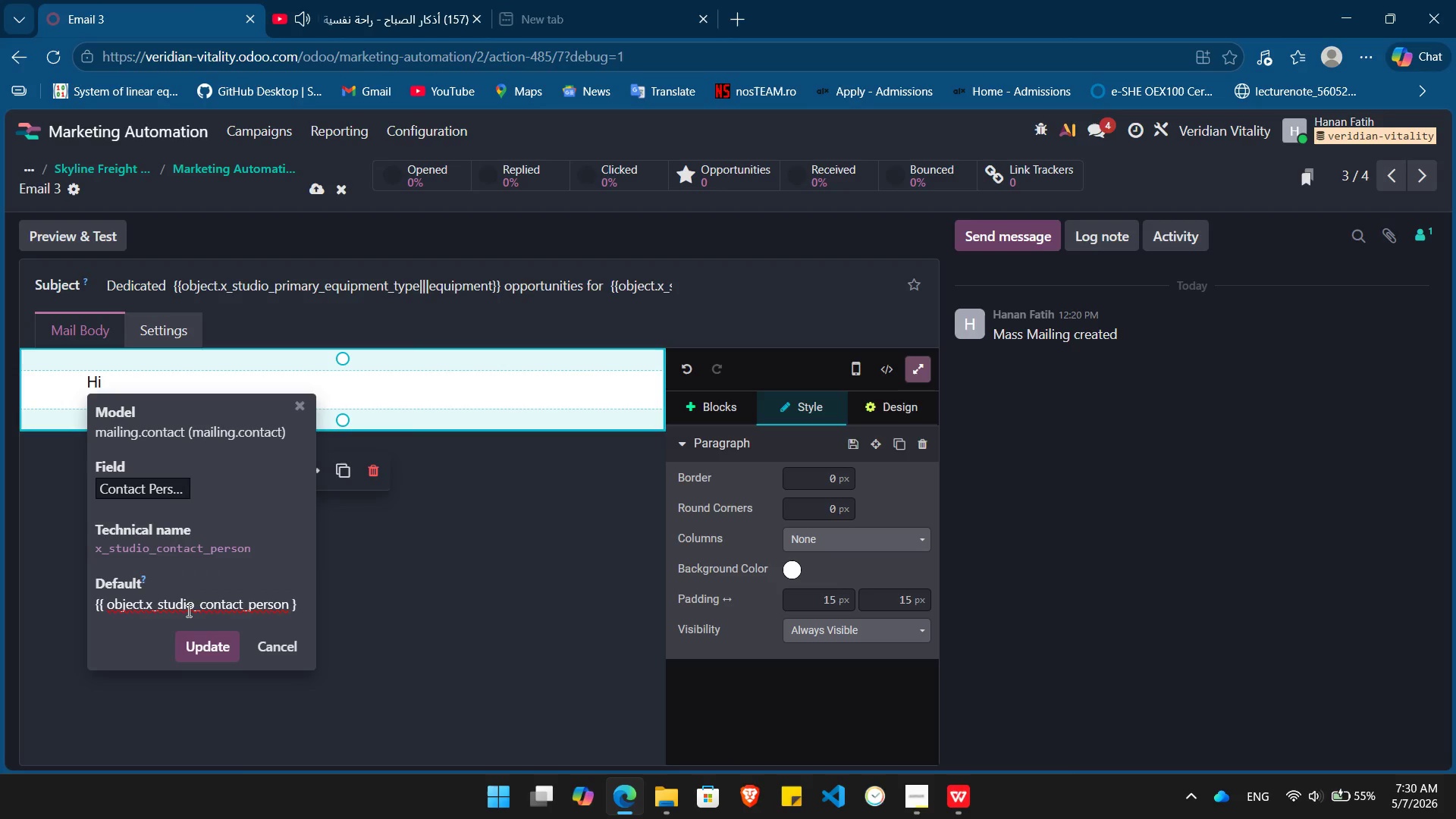 
key(Shift+BracketRight)
 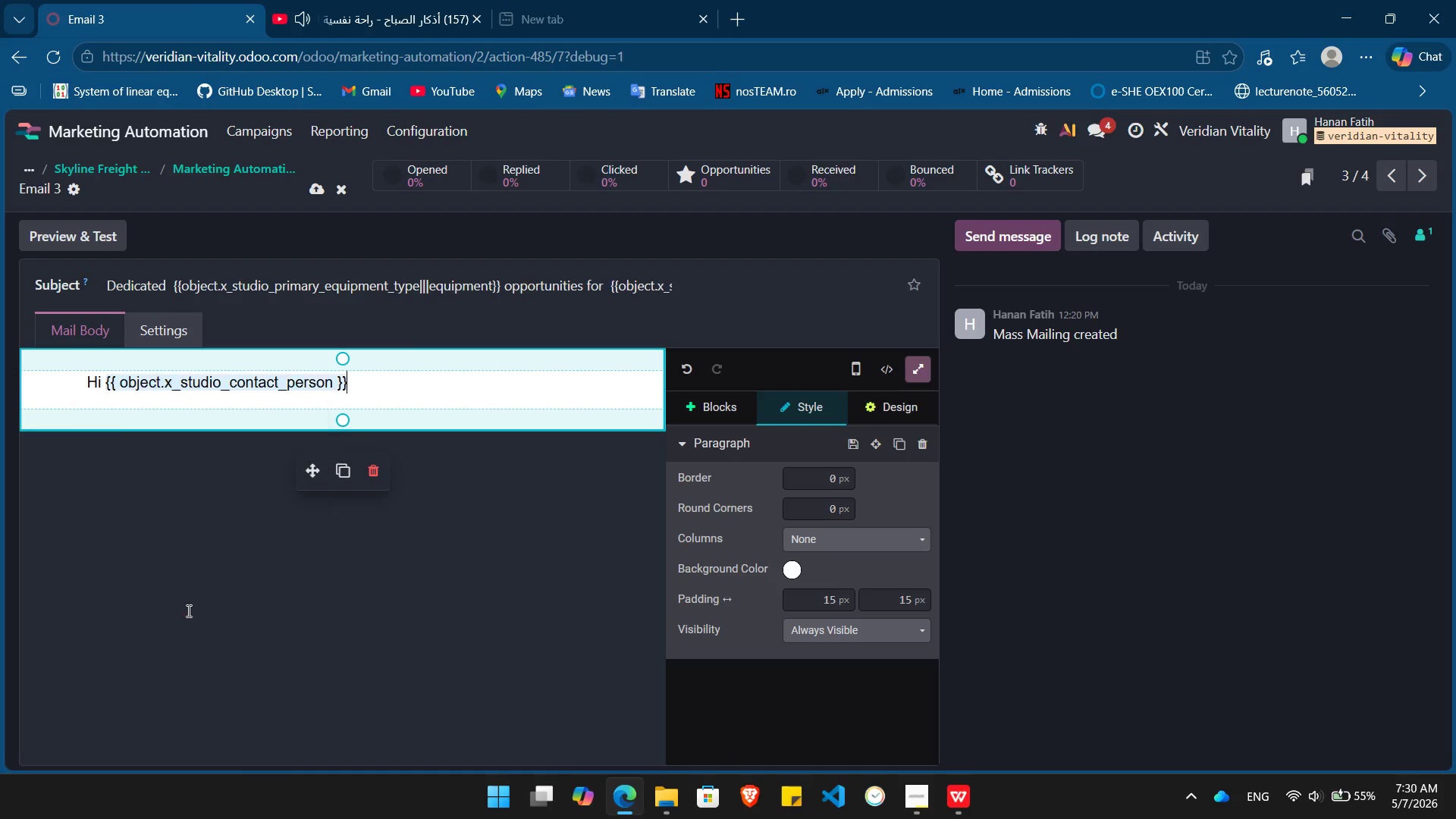 
key(Enter)
 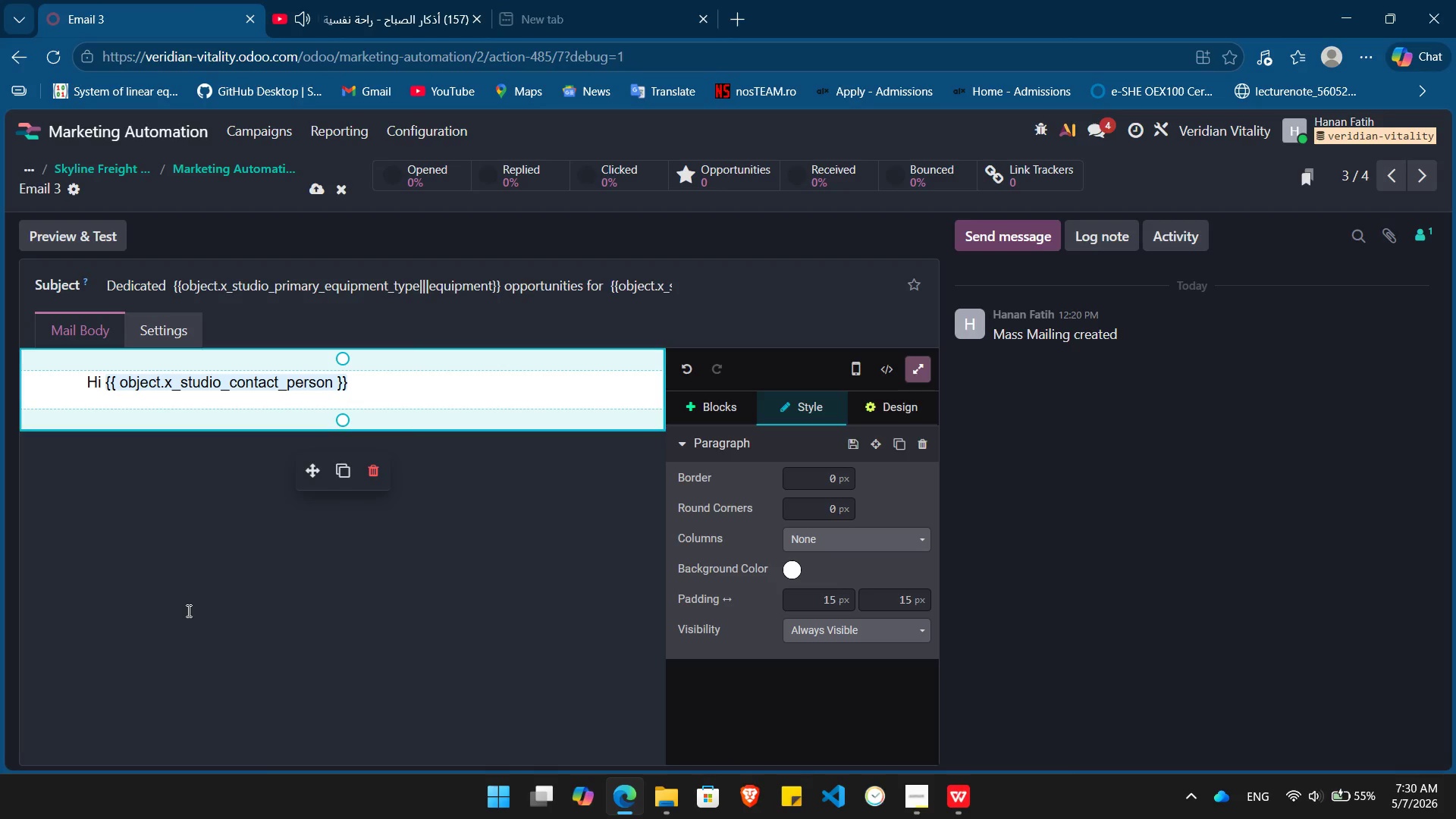 
key(Comma)
 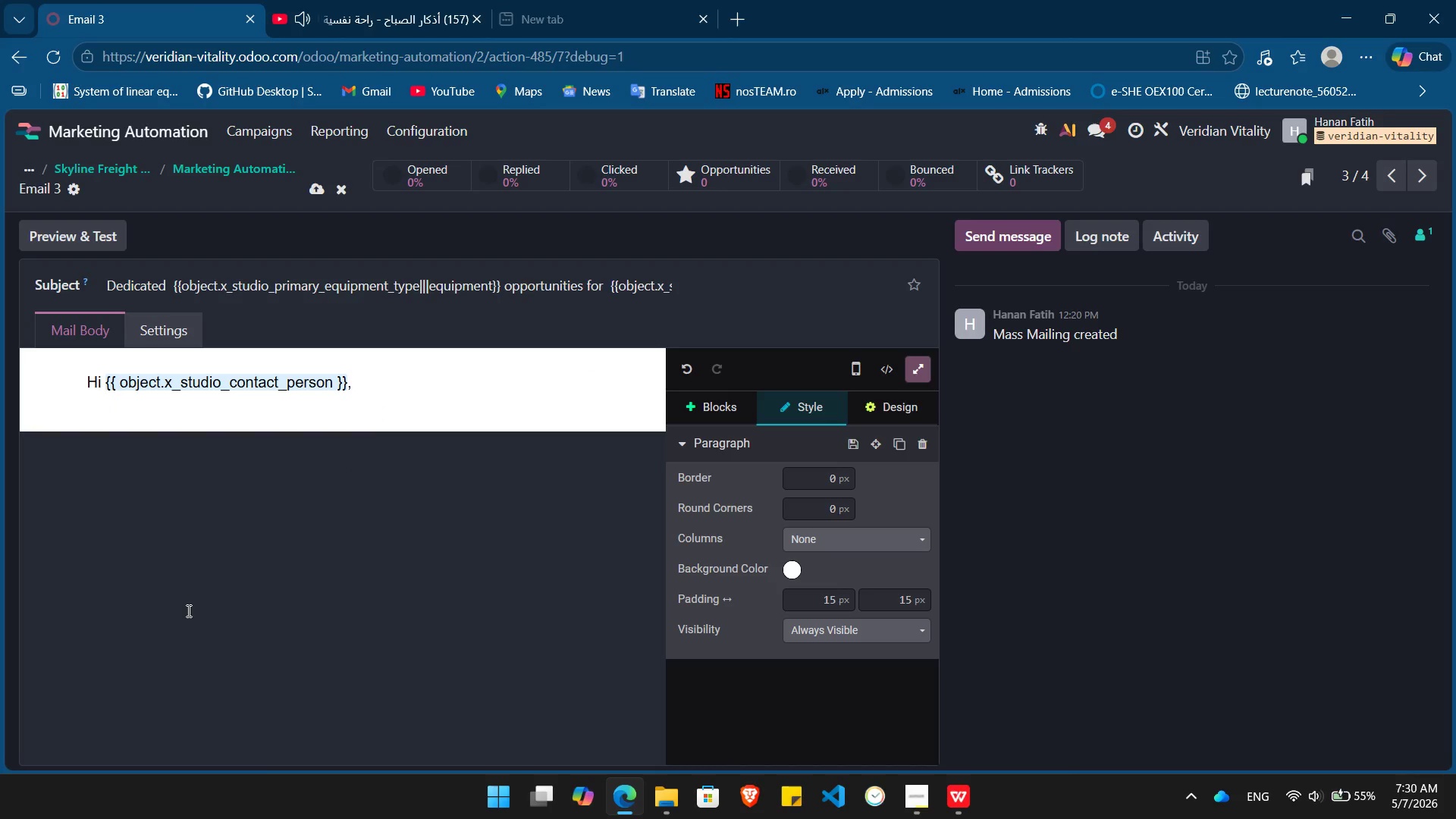 
key(Enter)
 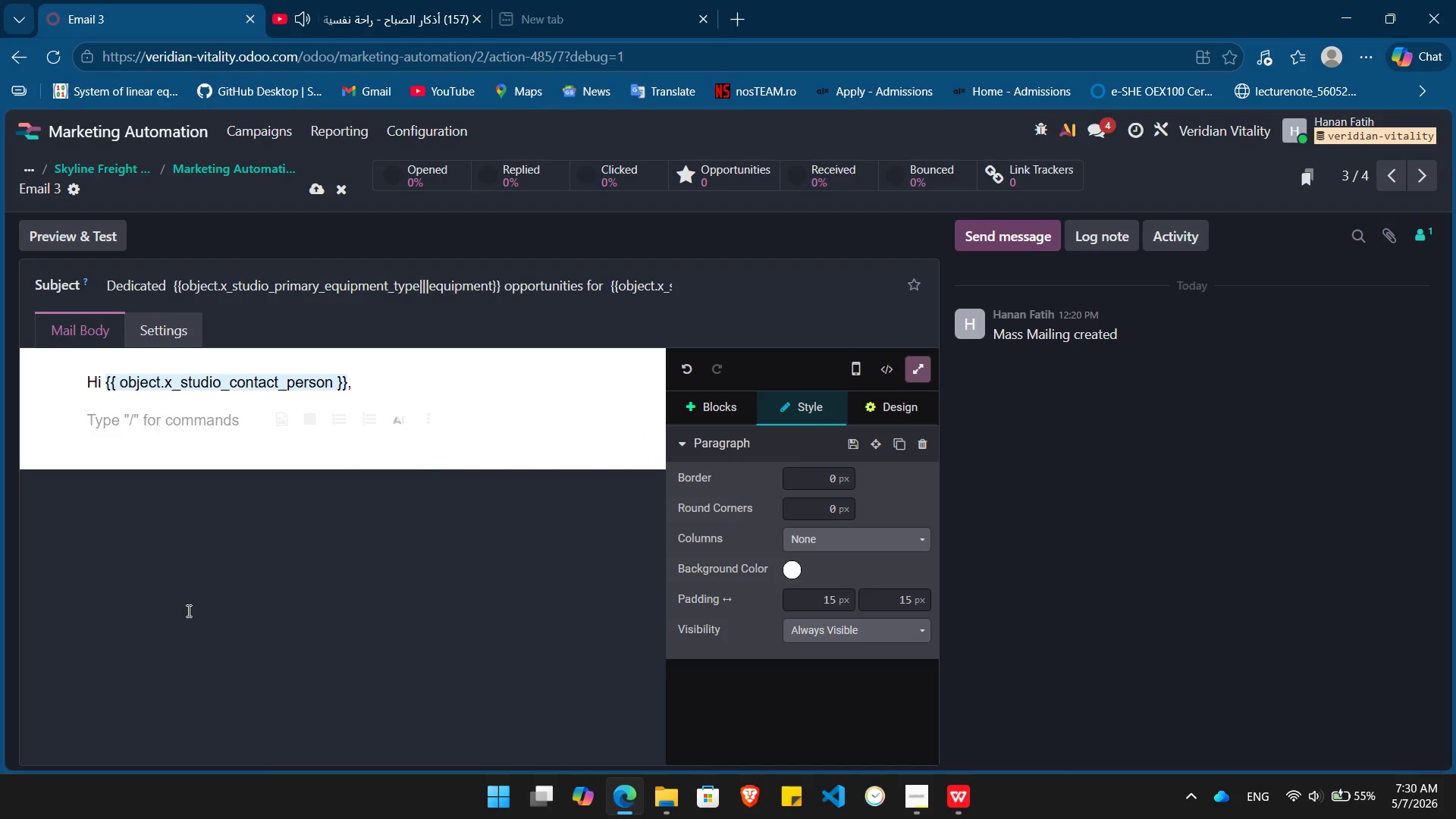 
type(We have a recurring lane opening up that perfectly matches your )
 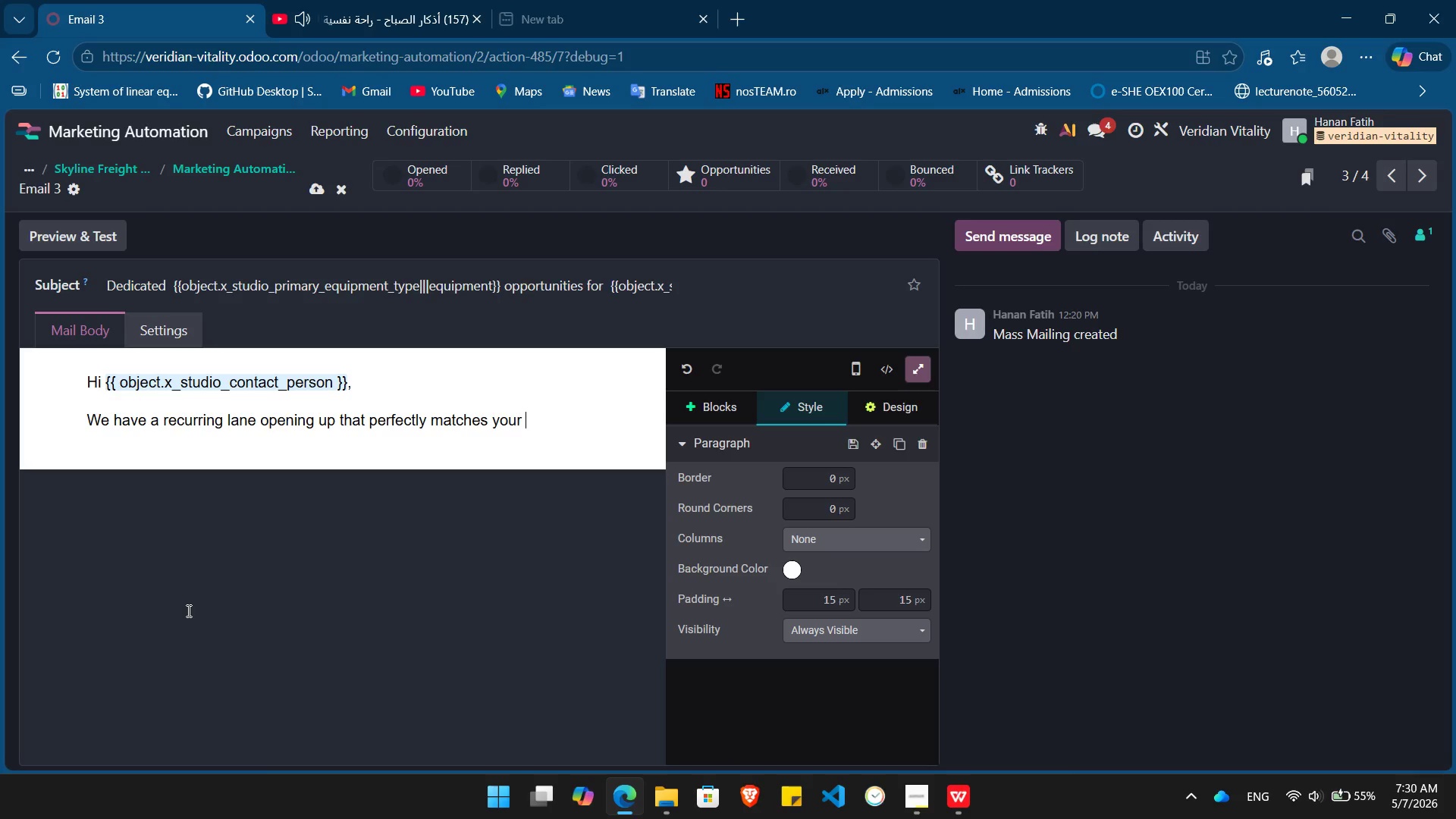 
type(fleet profile. We're looking for reliable carriers fo r)
key(Backspace)
key(Backspace)
type(r high-value, temparature-sensitive route starting next week.)
 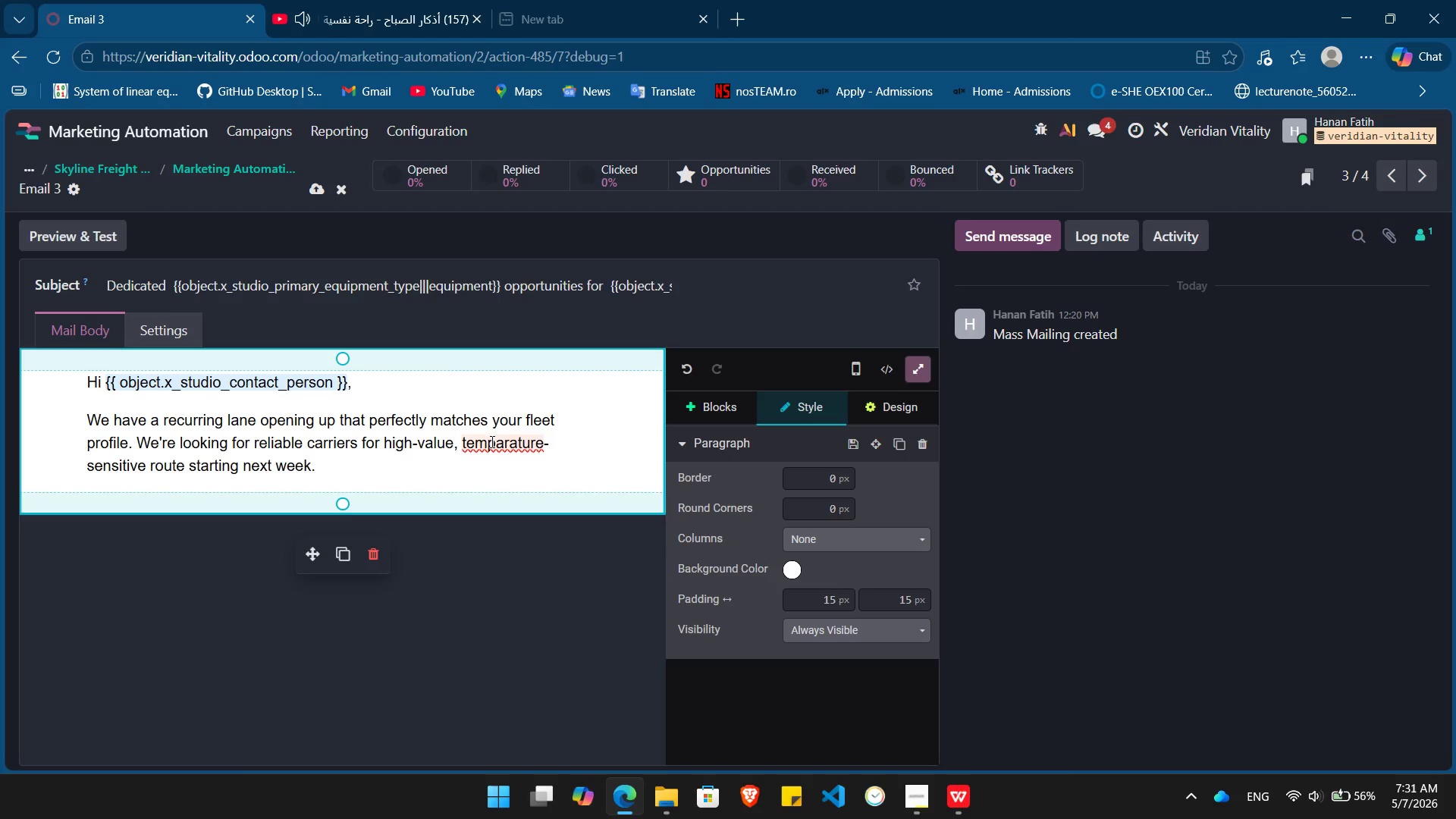 
left_click([494, 442])
 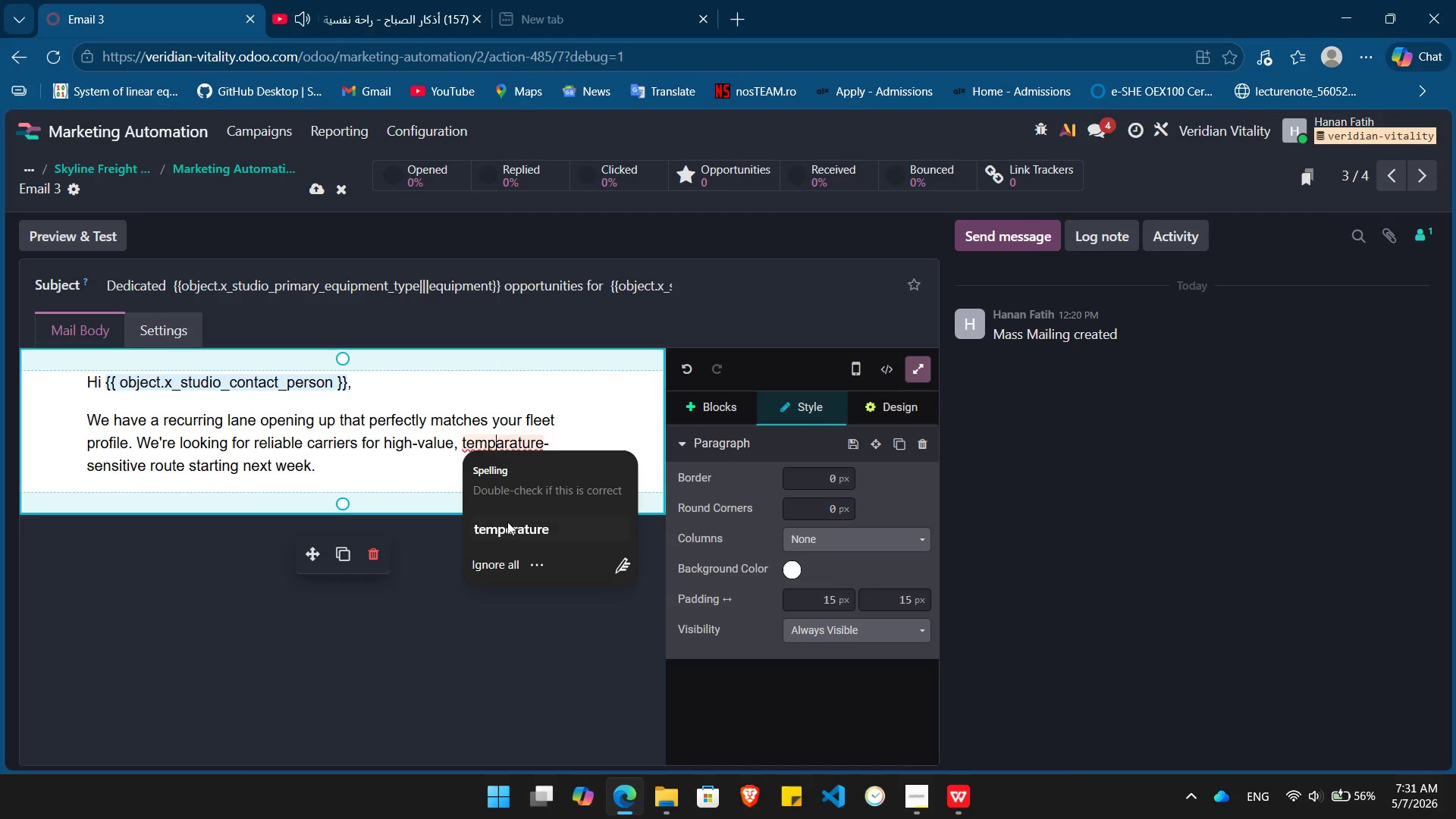 
left_click([507, 522])
 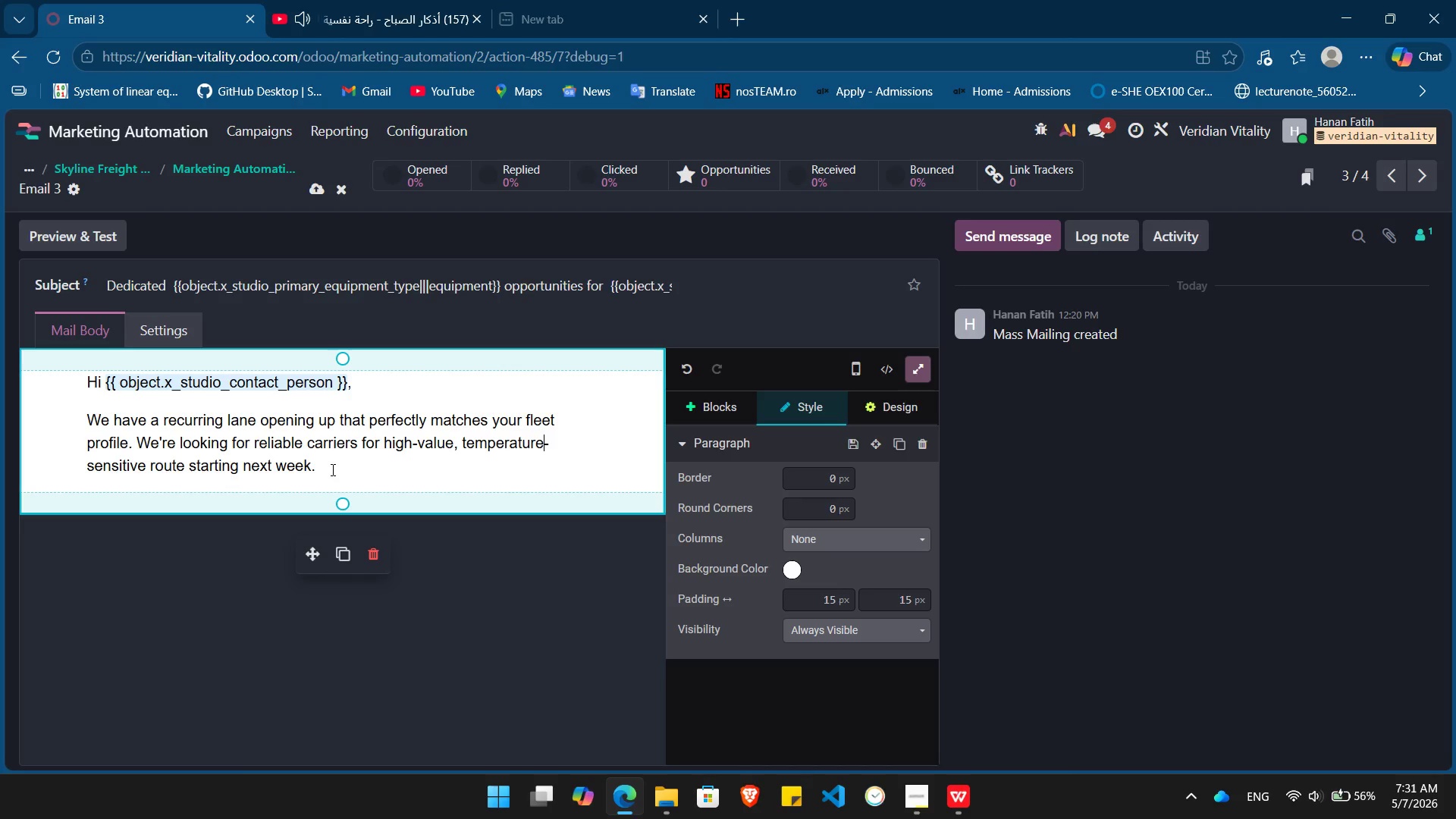 
left_click([331, 469])
 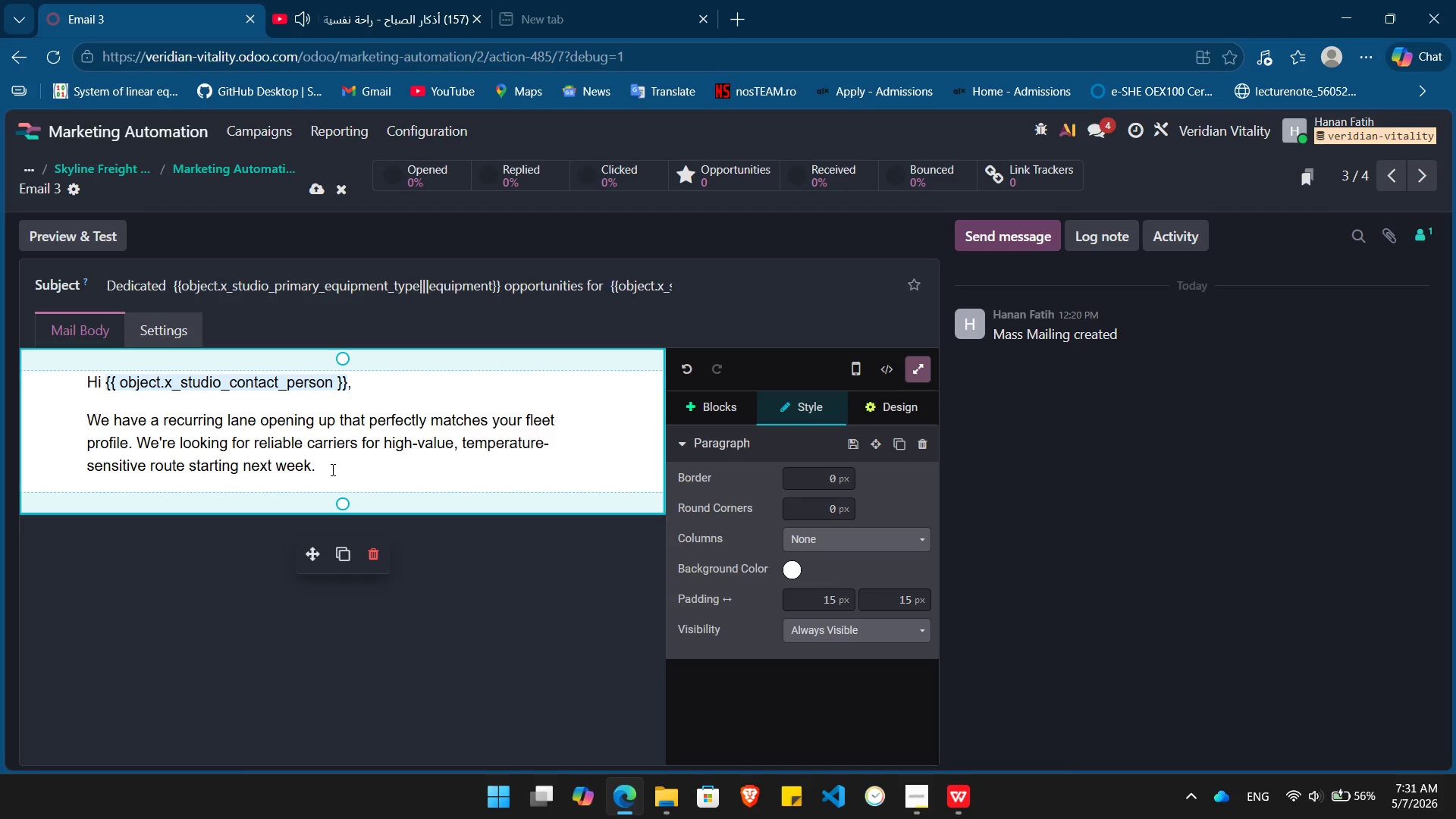 
key(Enter)
 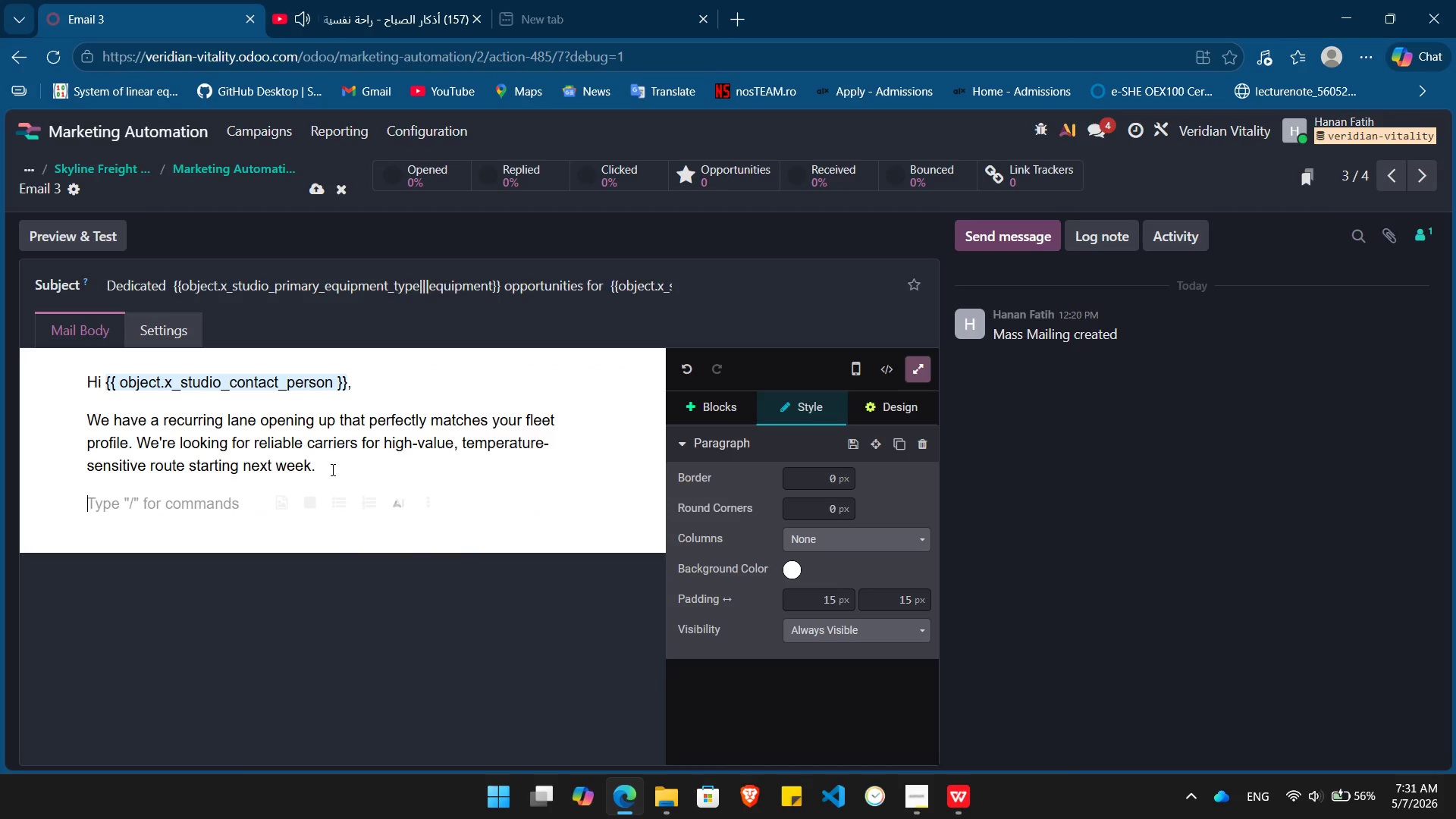 
type(Given your history i)
key(Backspace)
type(with us, I'd love to get you back under a load before we open this y)
key(Backspace)
type(to the general pool.)
 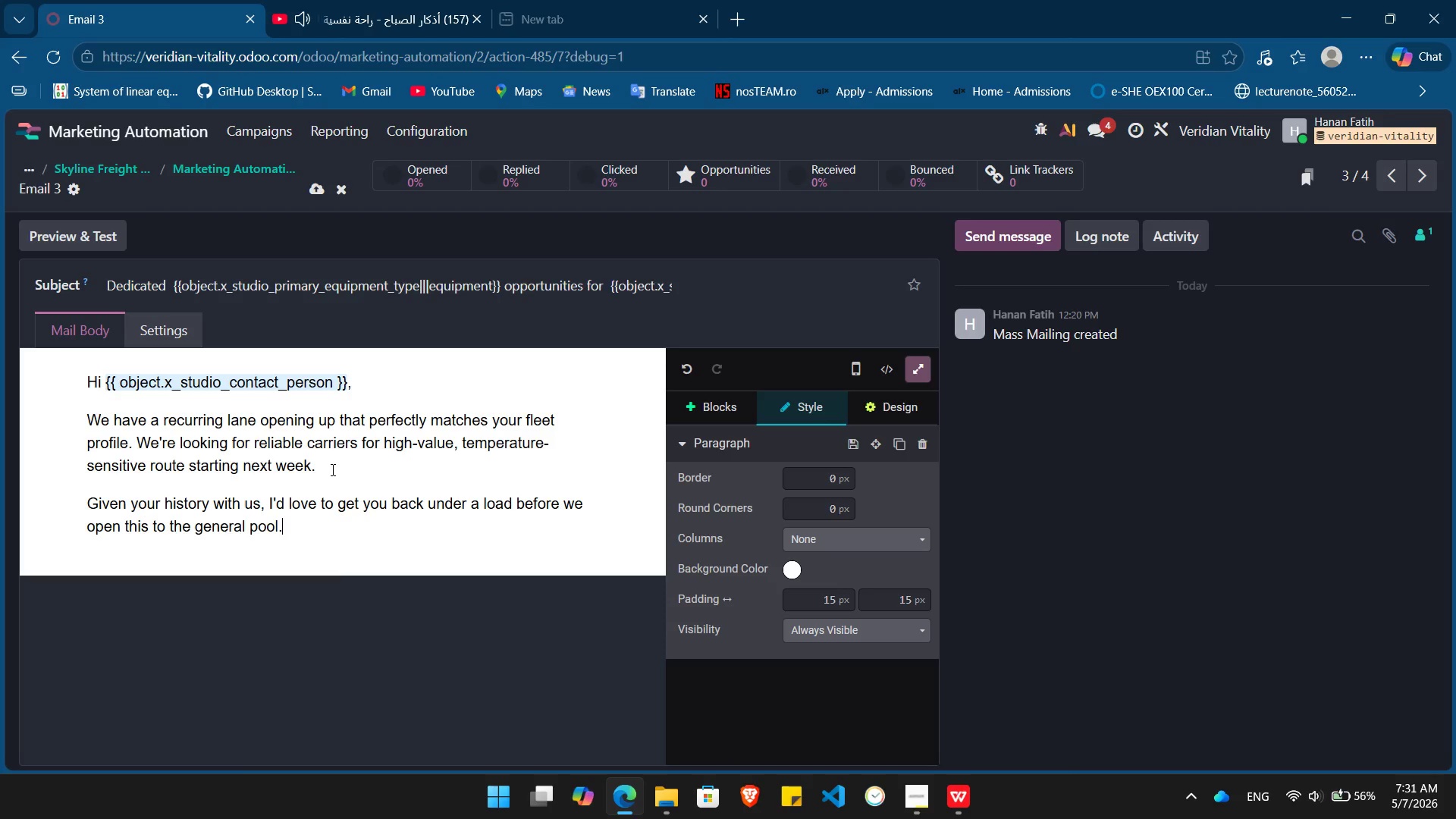 
key(Enter)
 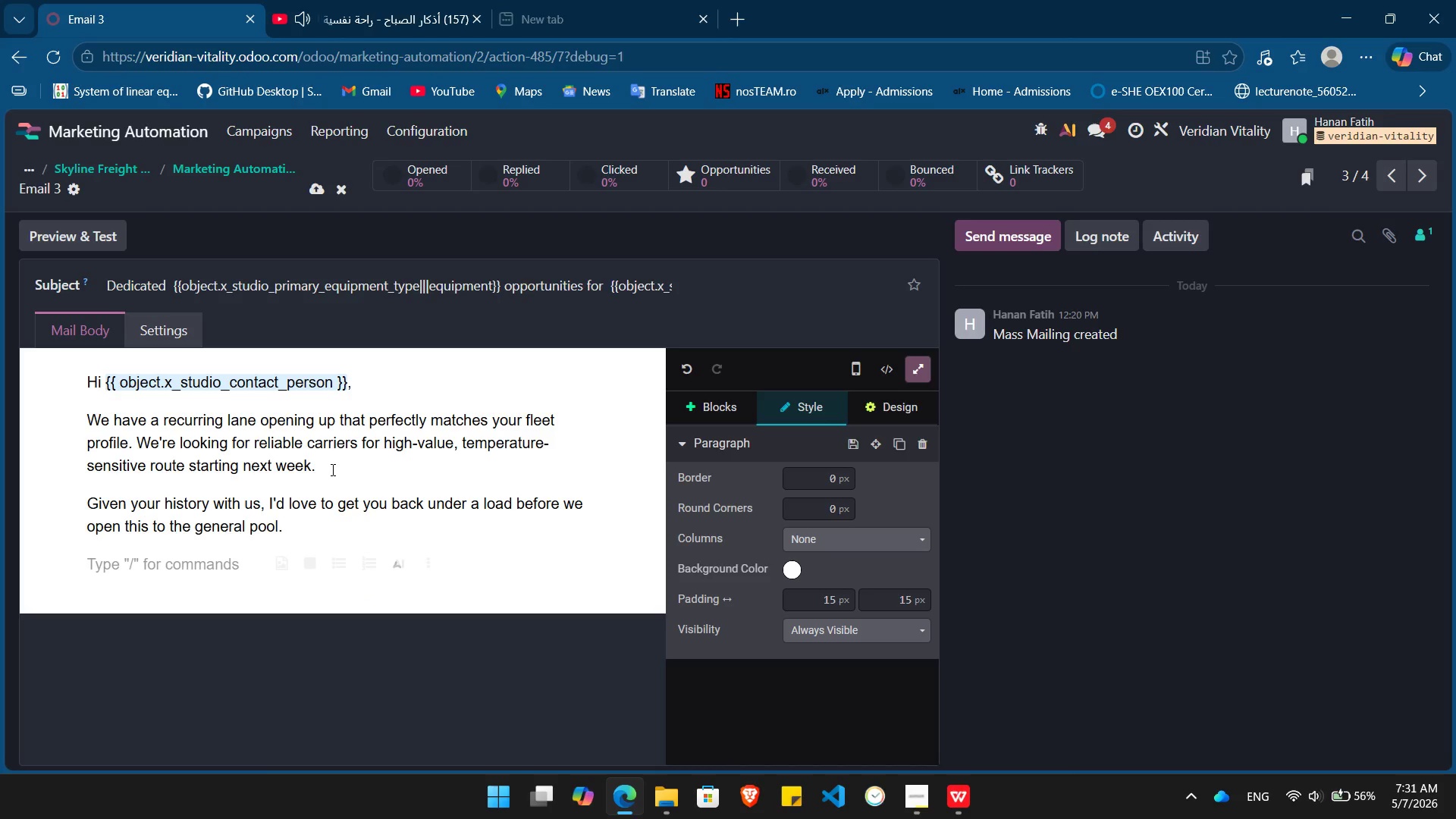 
type(/bu)
 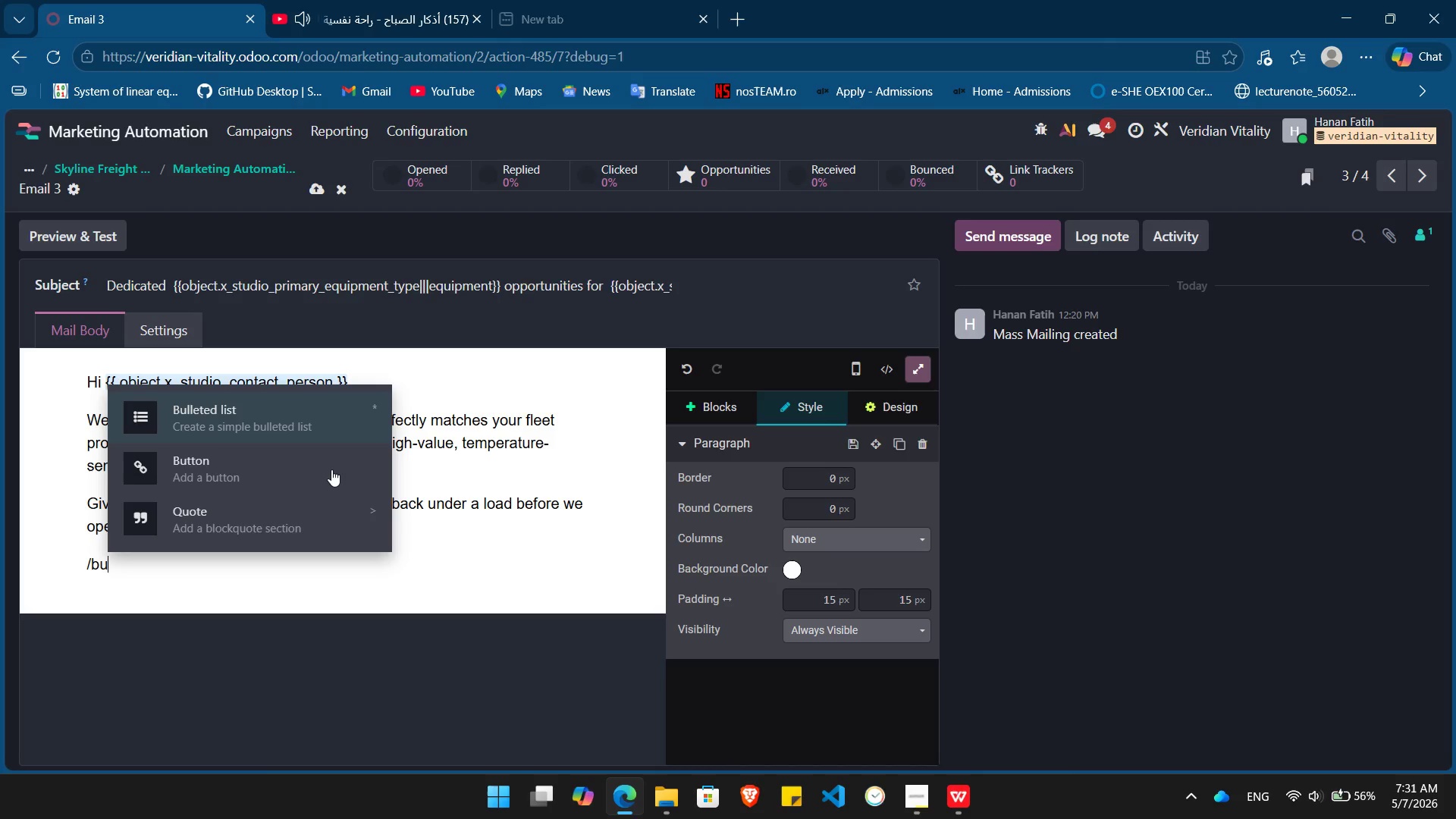 
key(ArrowDown)
 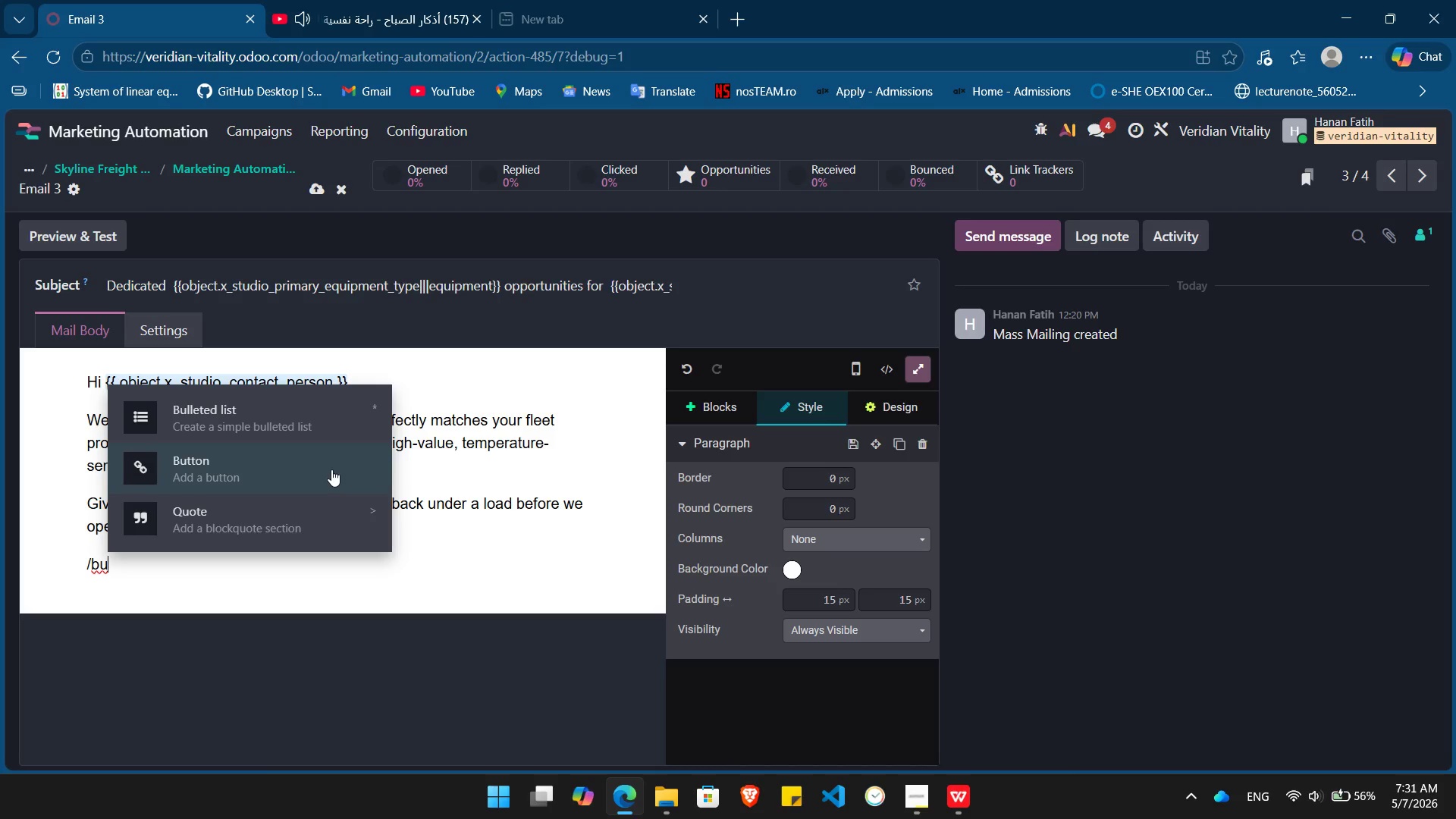 
key(Enter)
 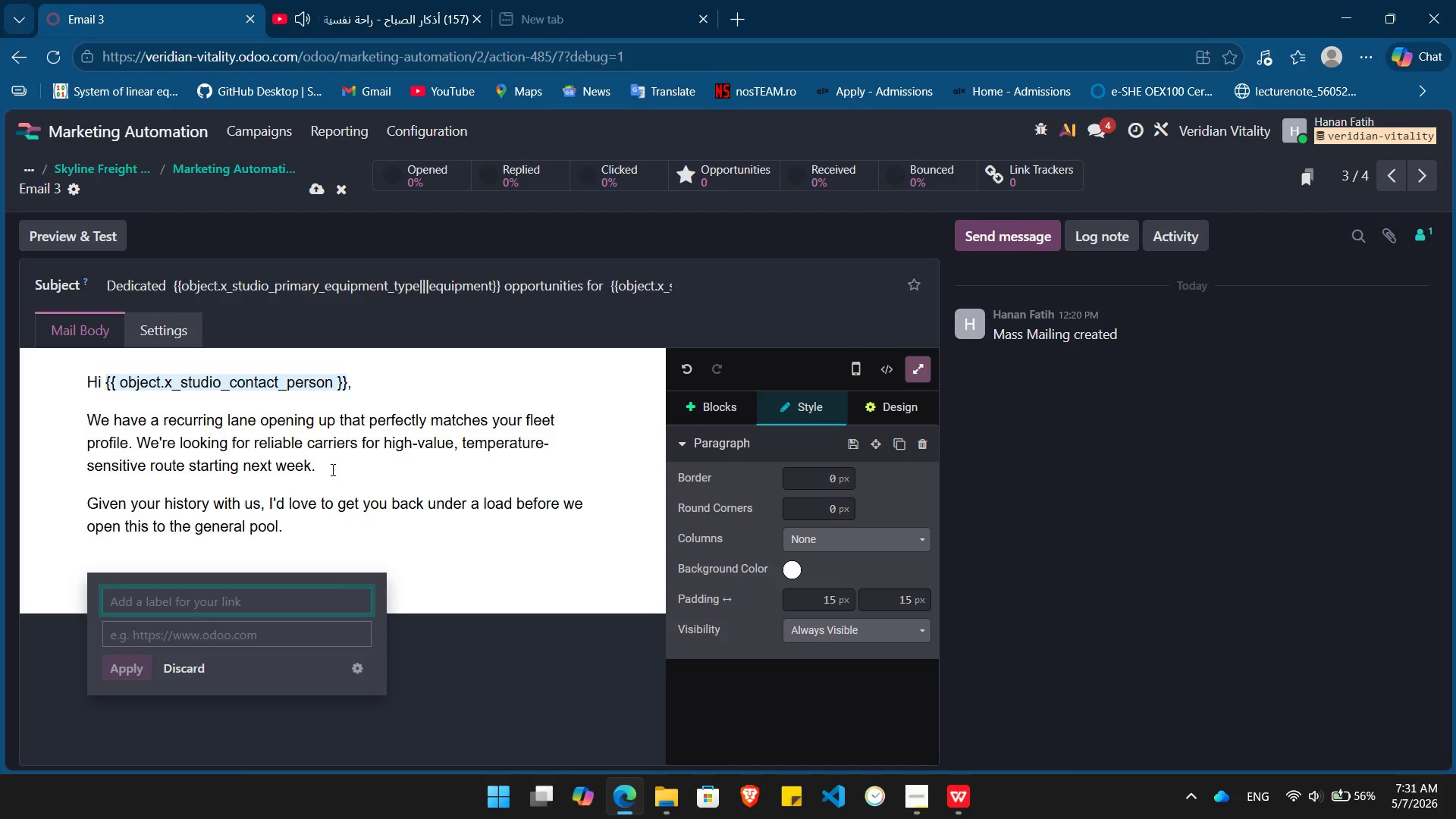 
type(Check Load Availability)
key(Tab)
type(h)
 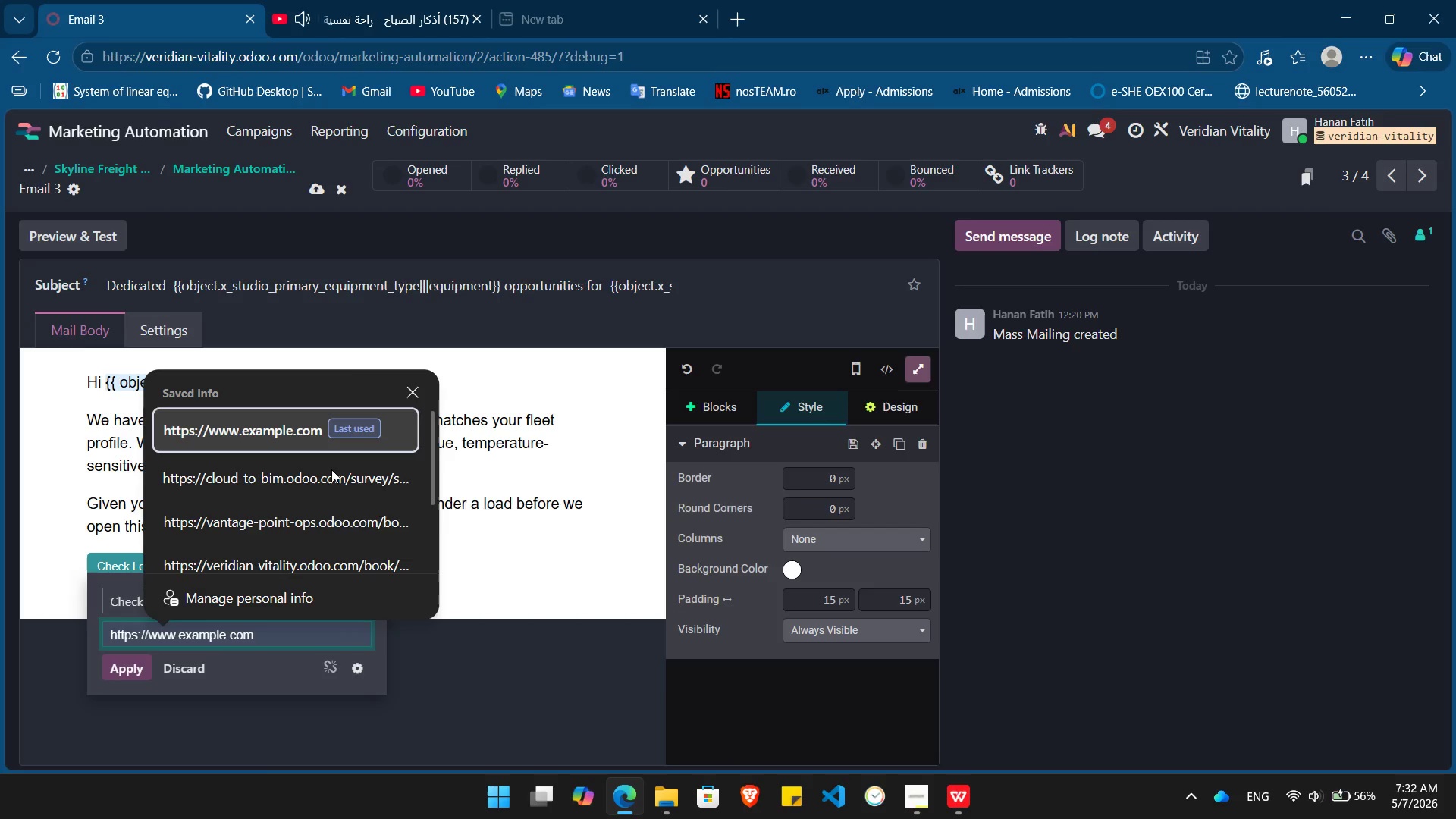 
key(ArrowDown)
 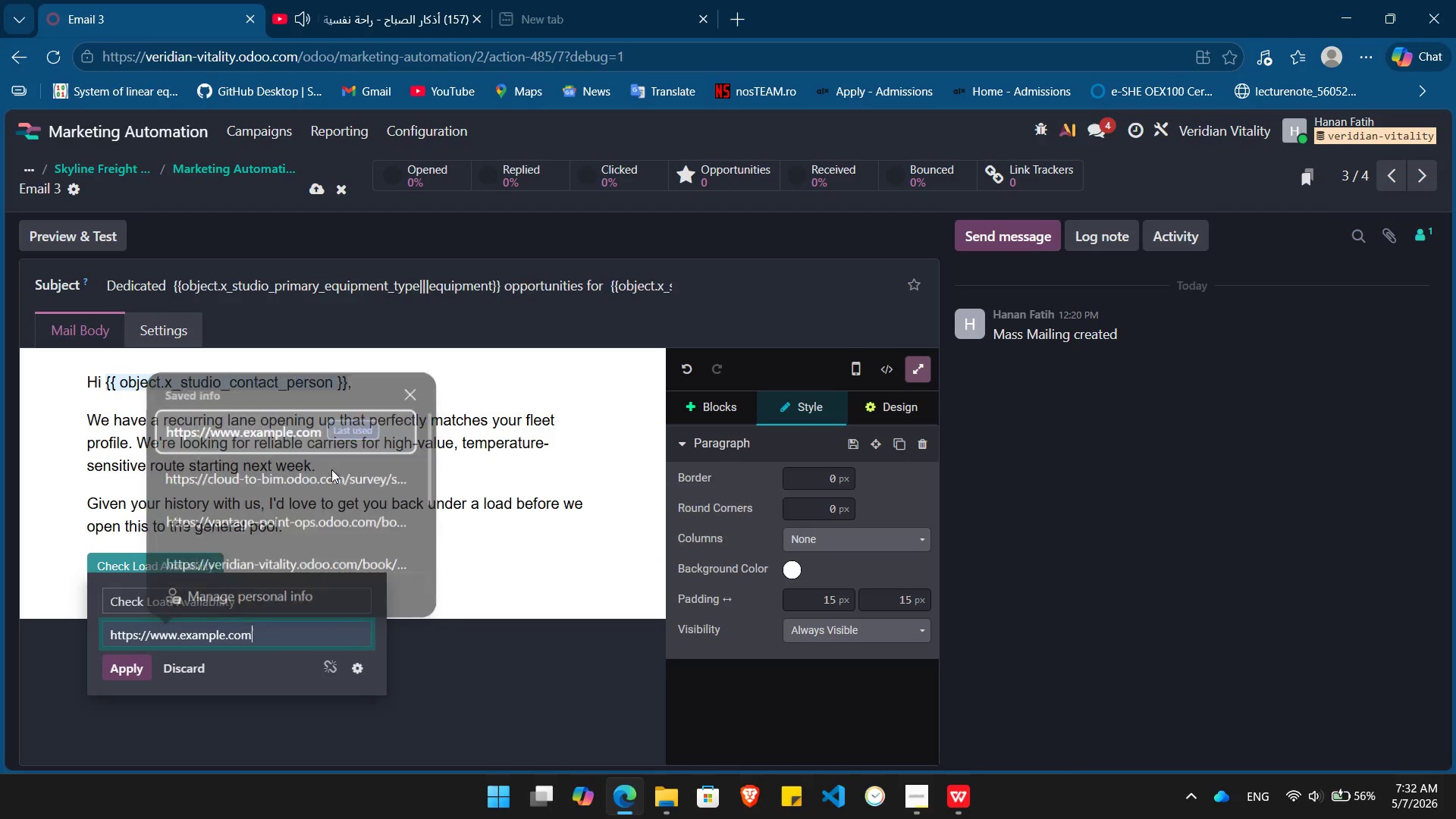 
key(Enter)
 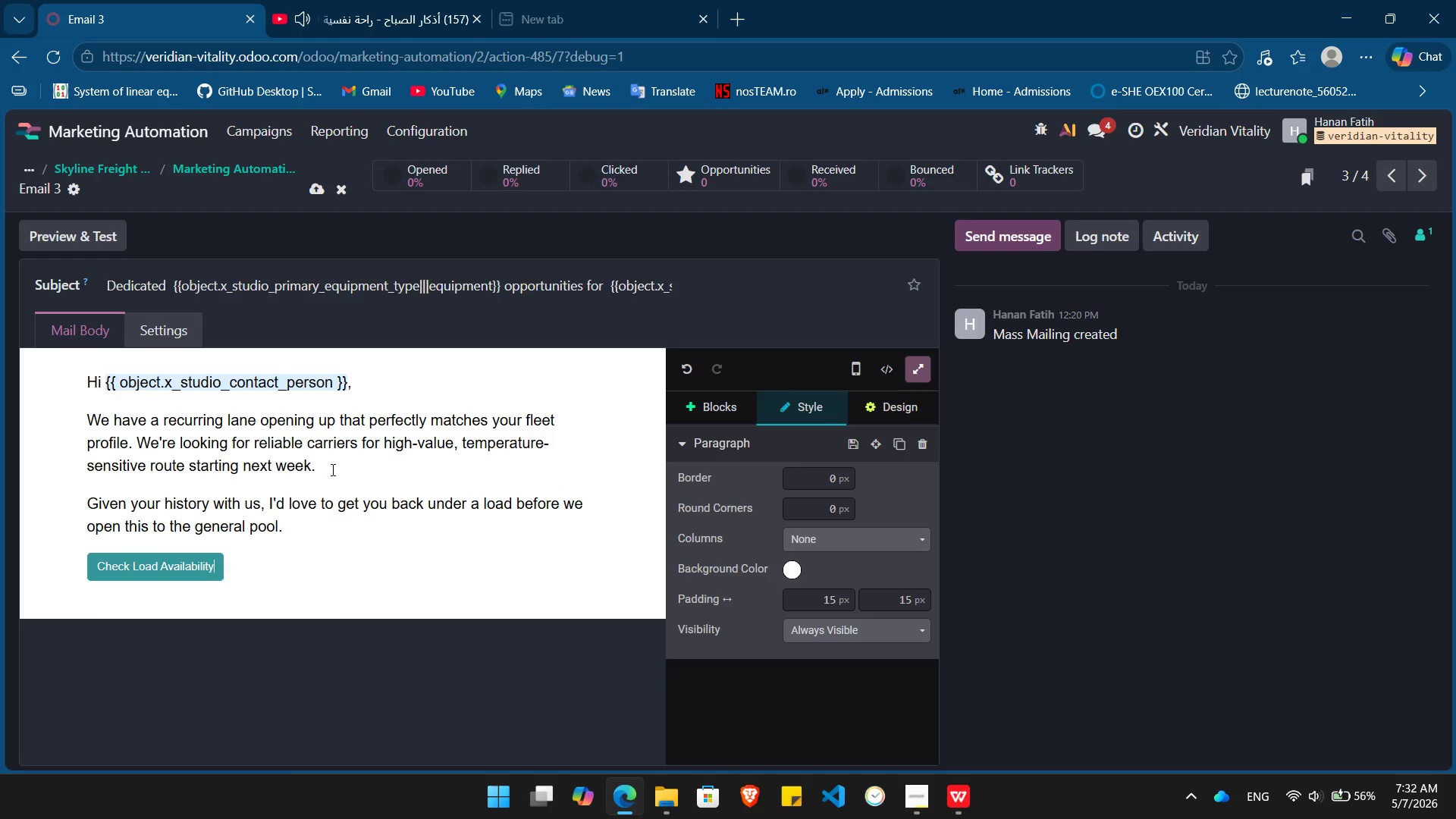 
key(Enter)
 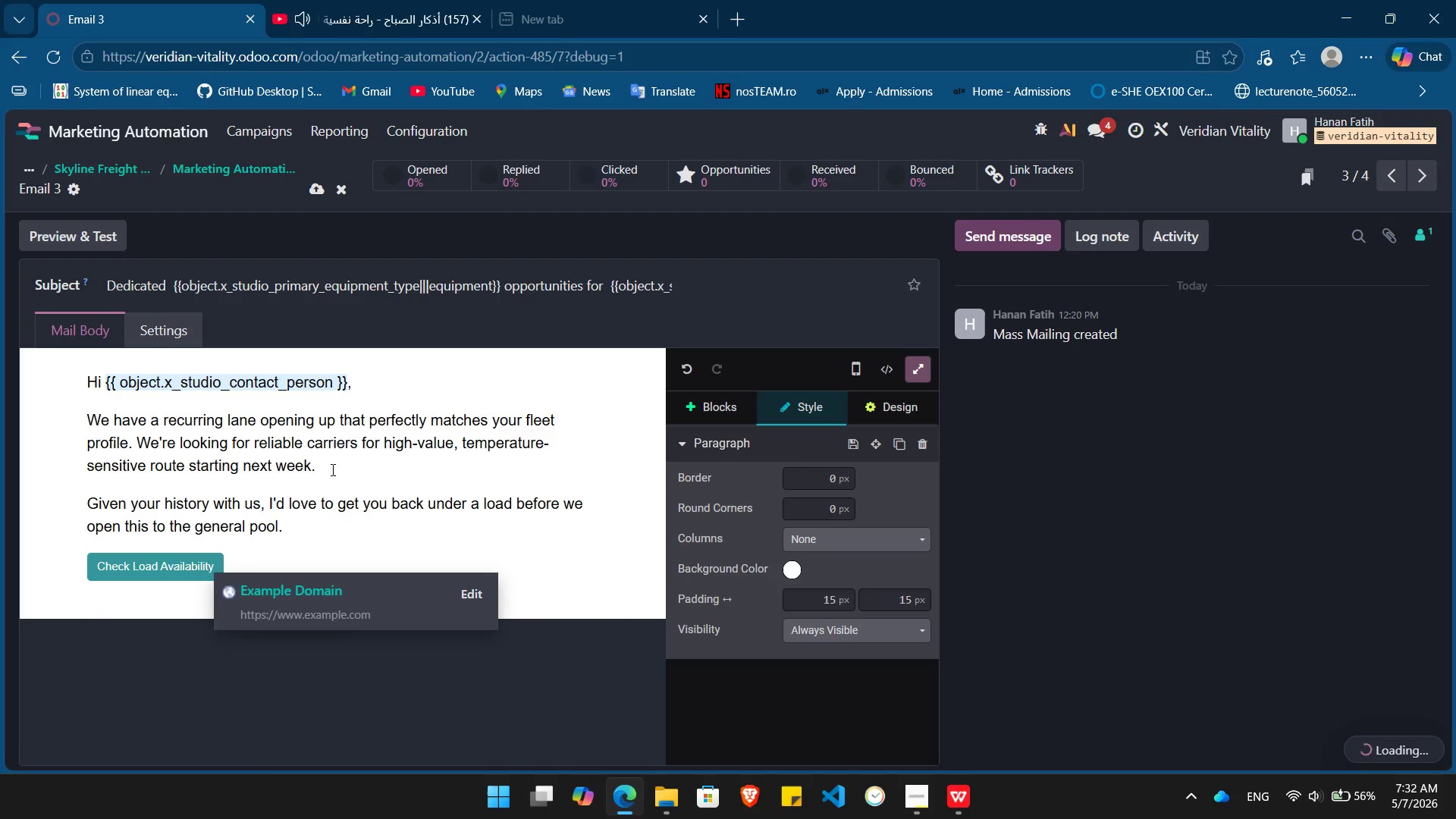 
key(Enter)
 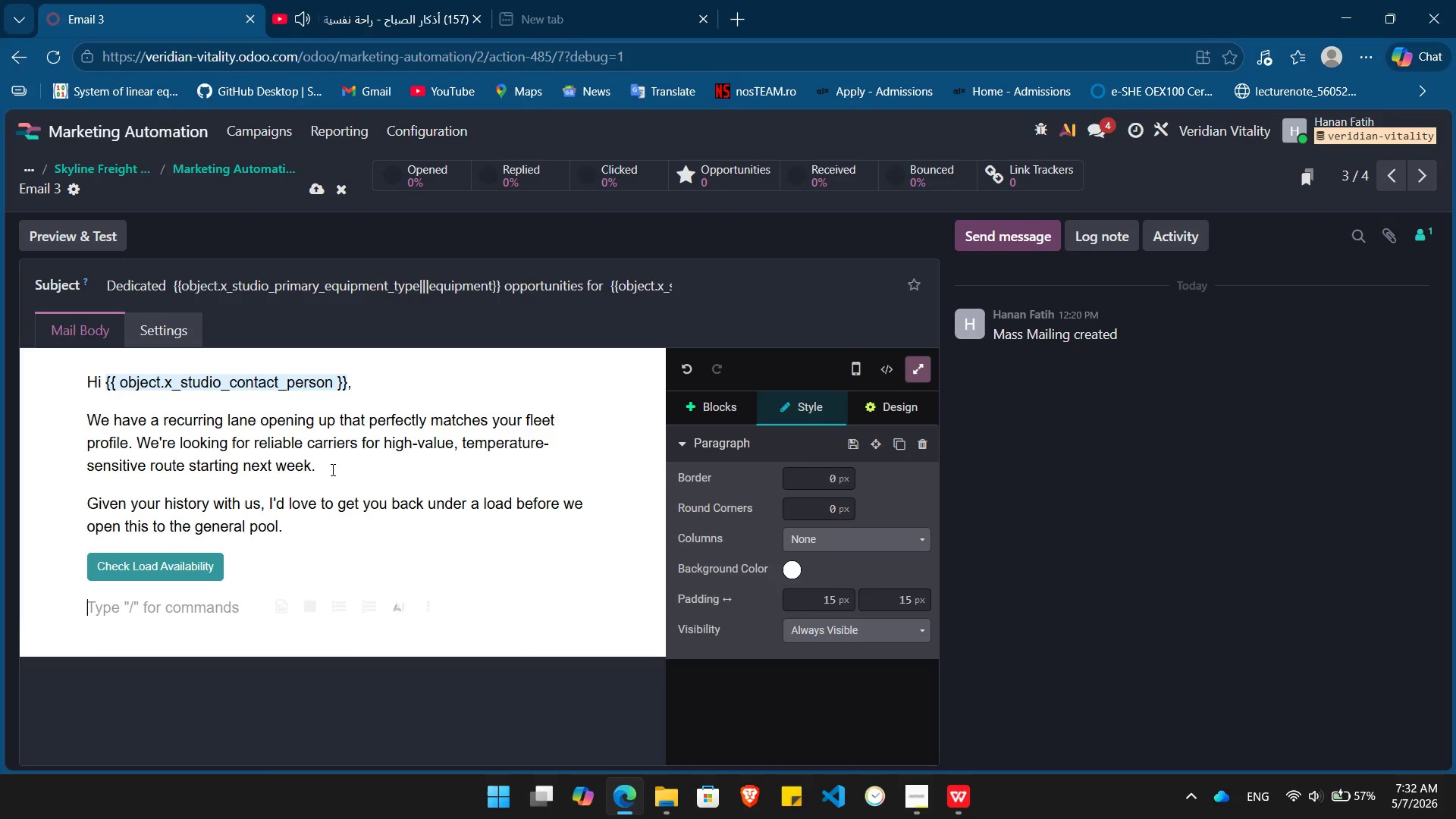 
type(Best regards,)
 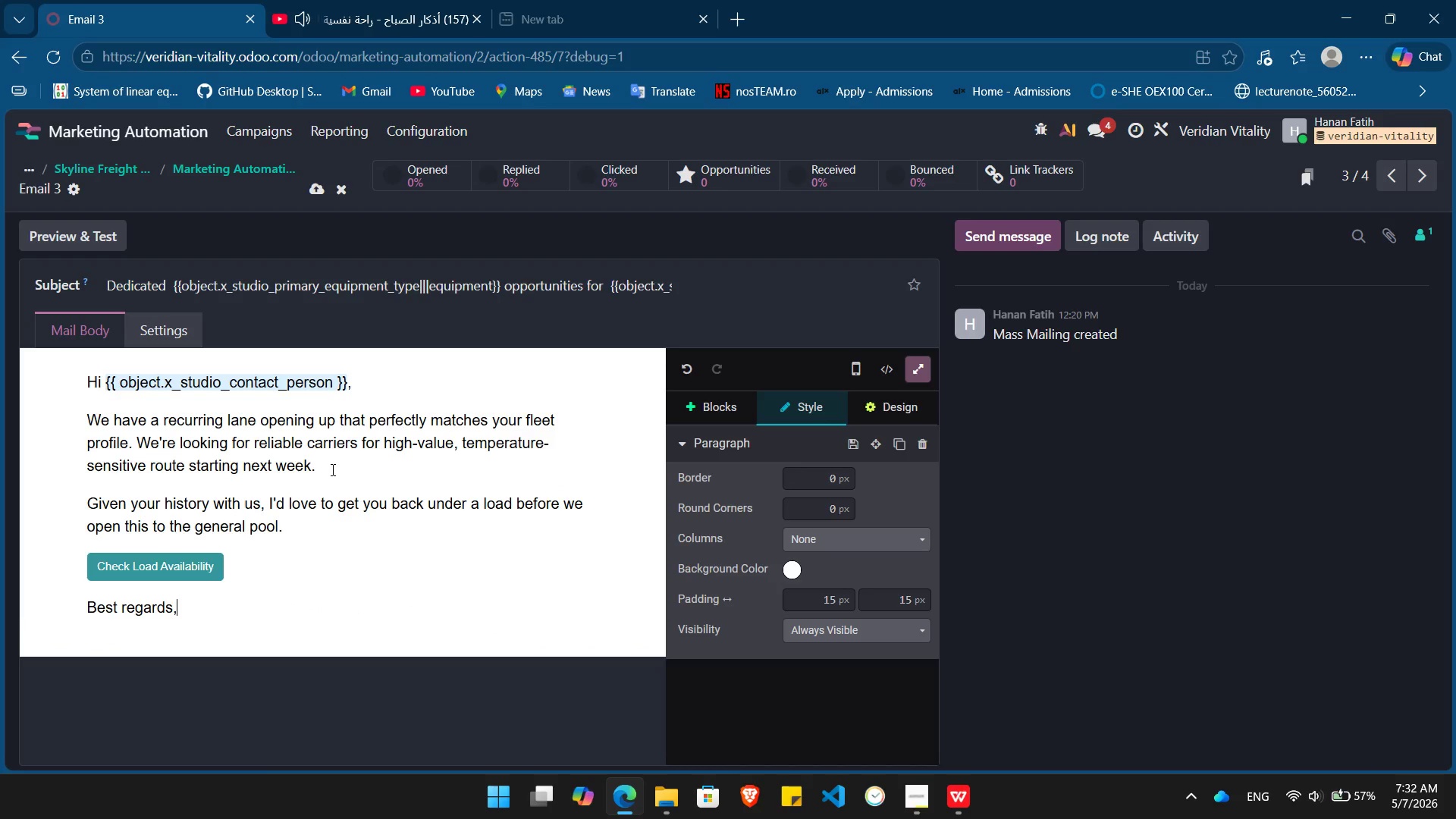 
key(Enter)
 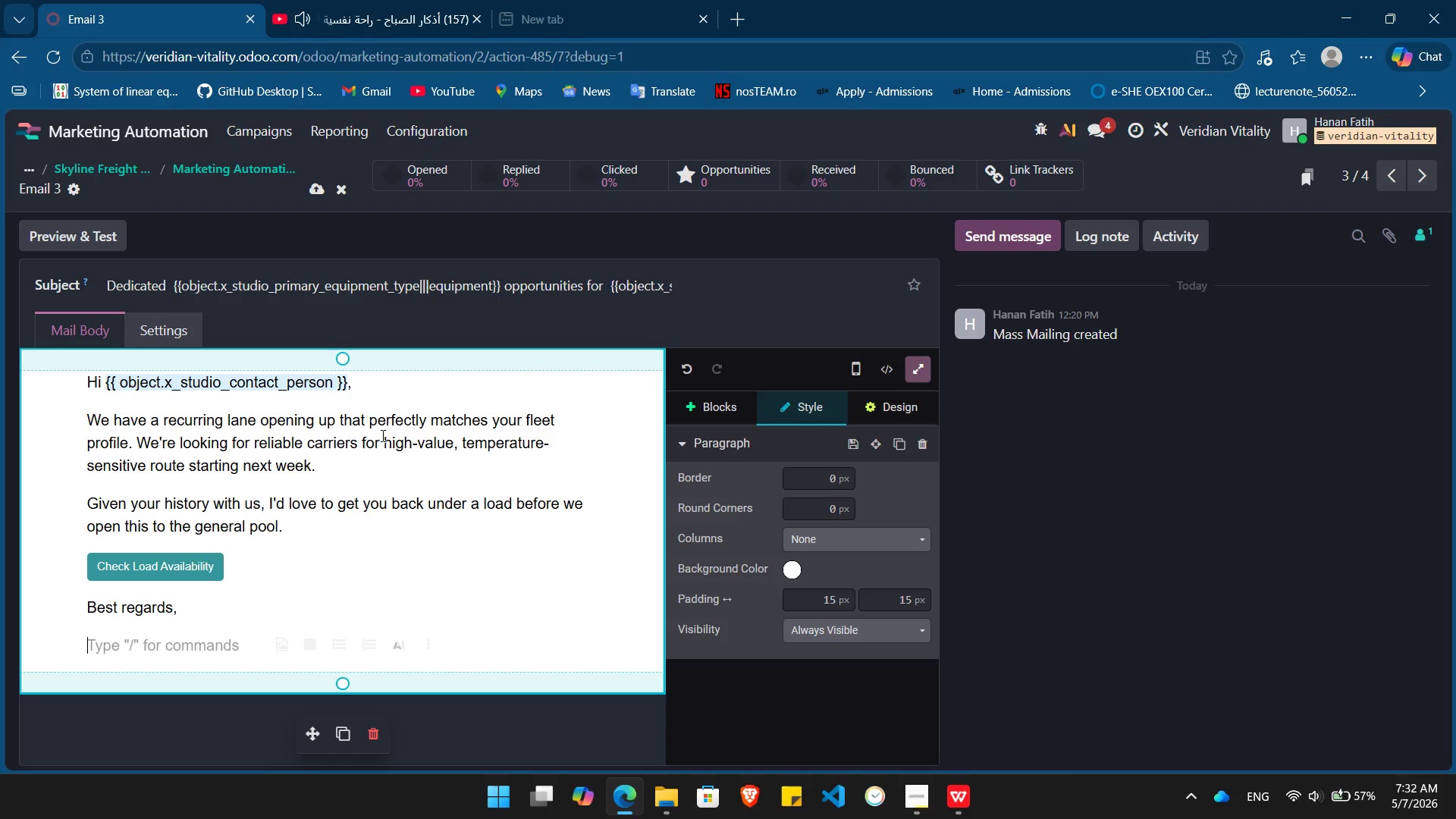 
wait(7.27)
 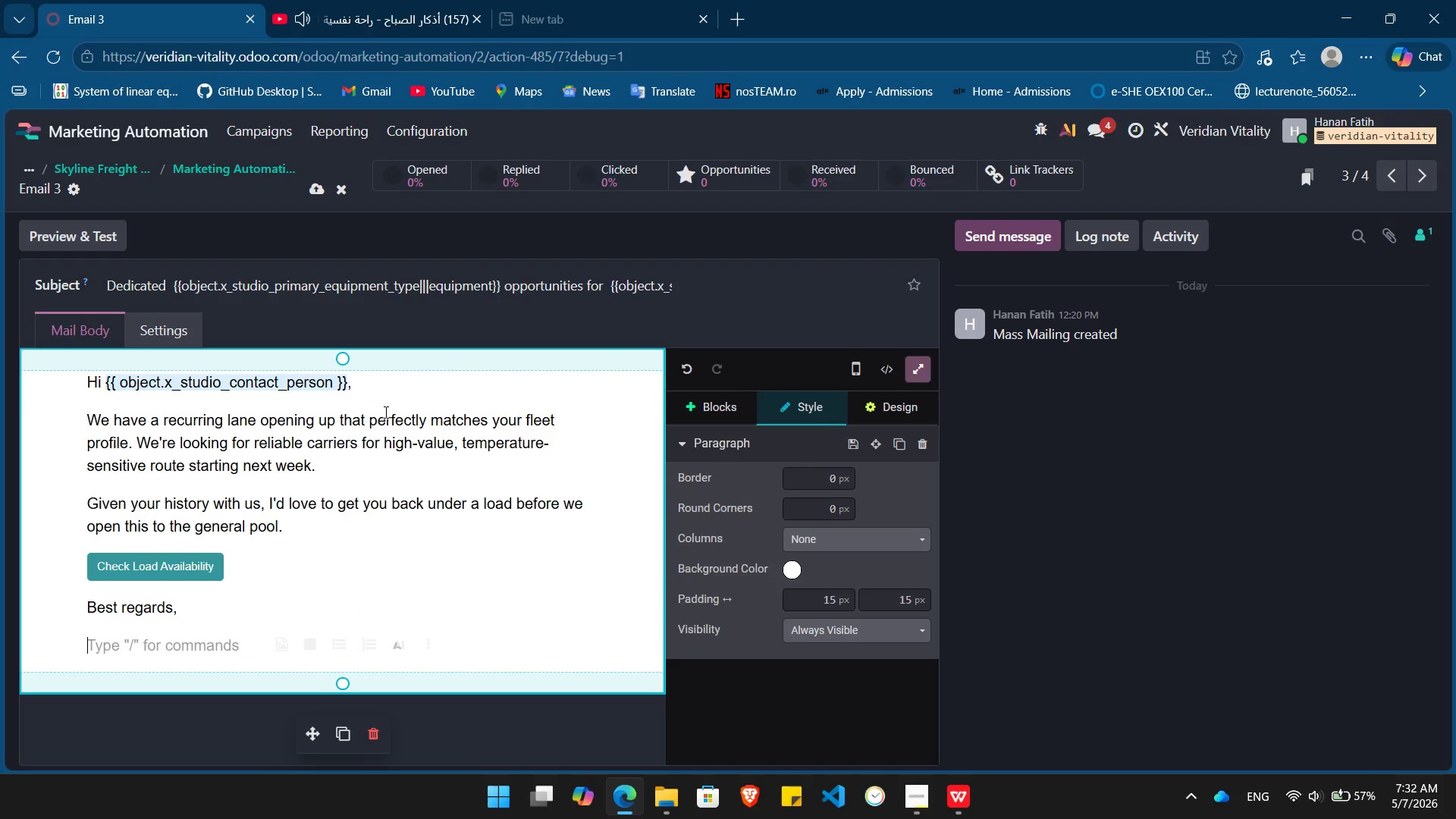 
type(Skyline Team)
 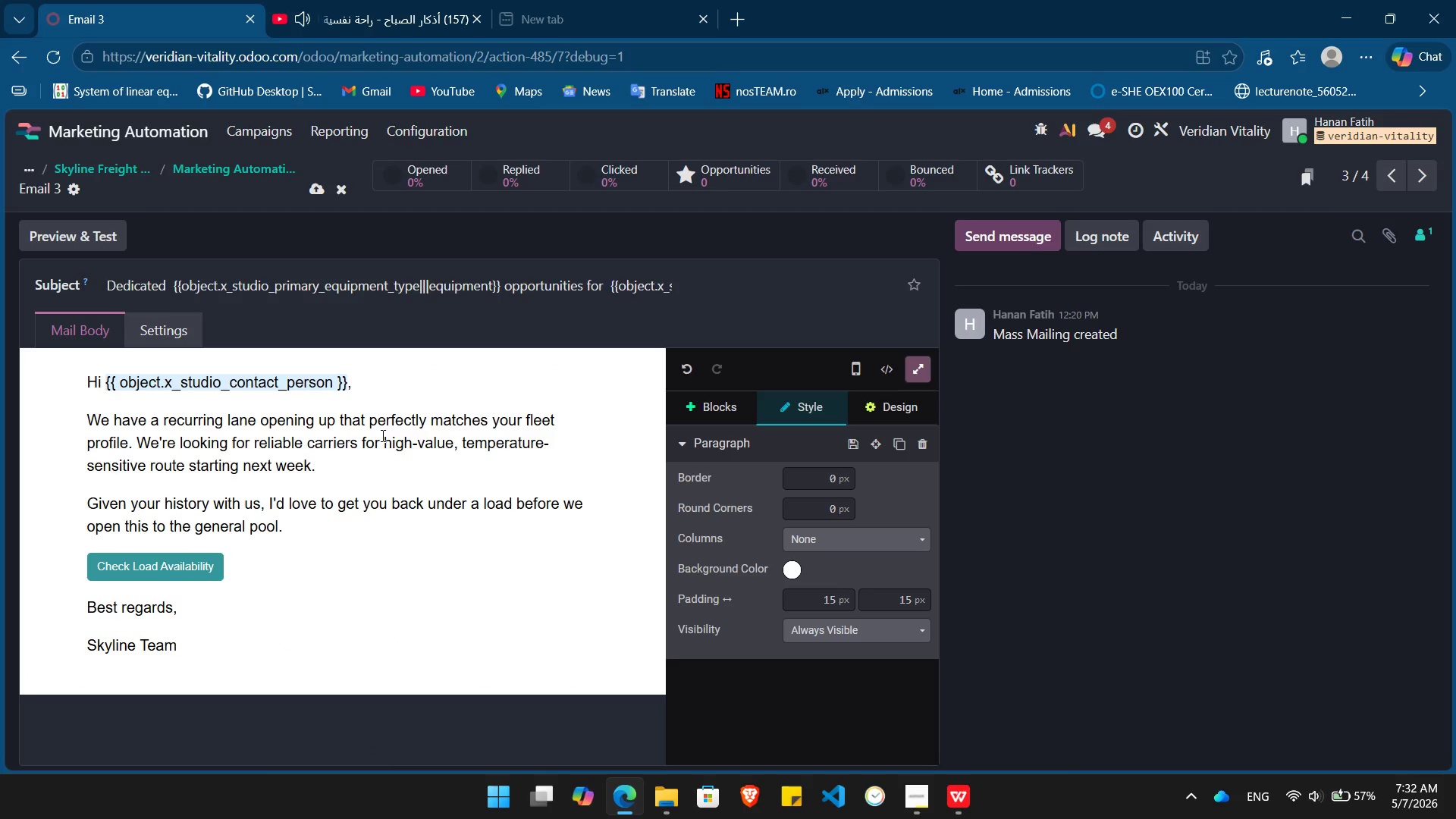 
hold_key(key=ArrowLeft, duration=0.72)
 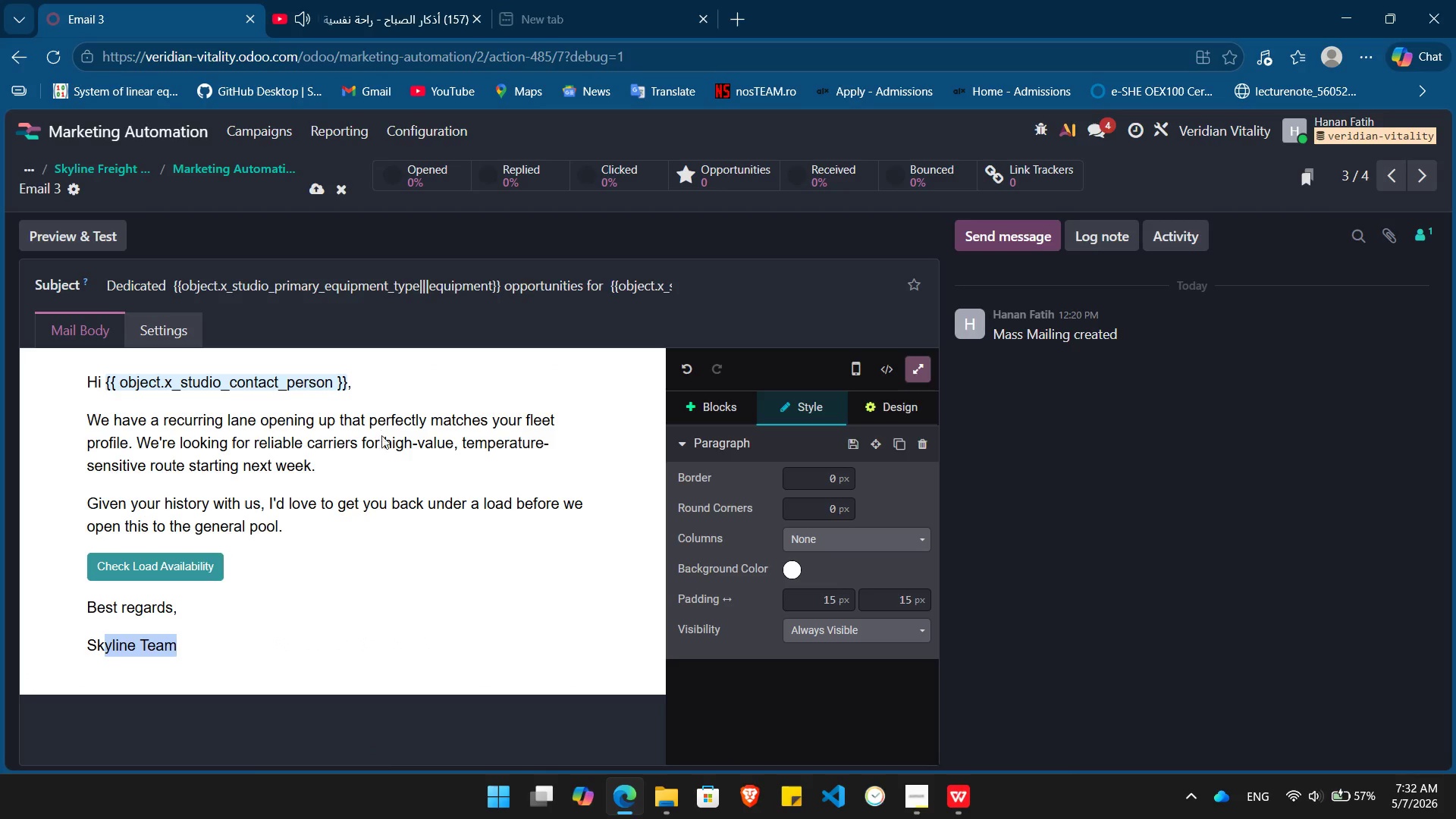 
key(Shift+ArrowLeft)
 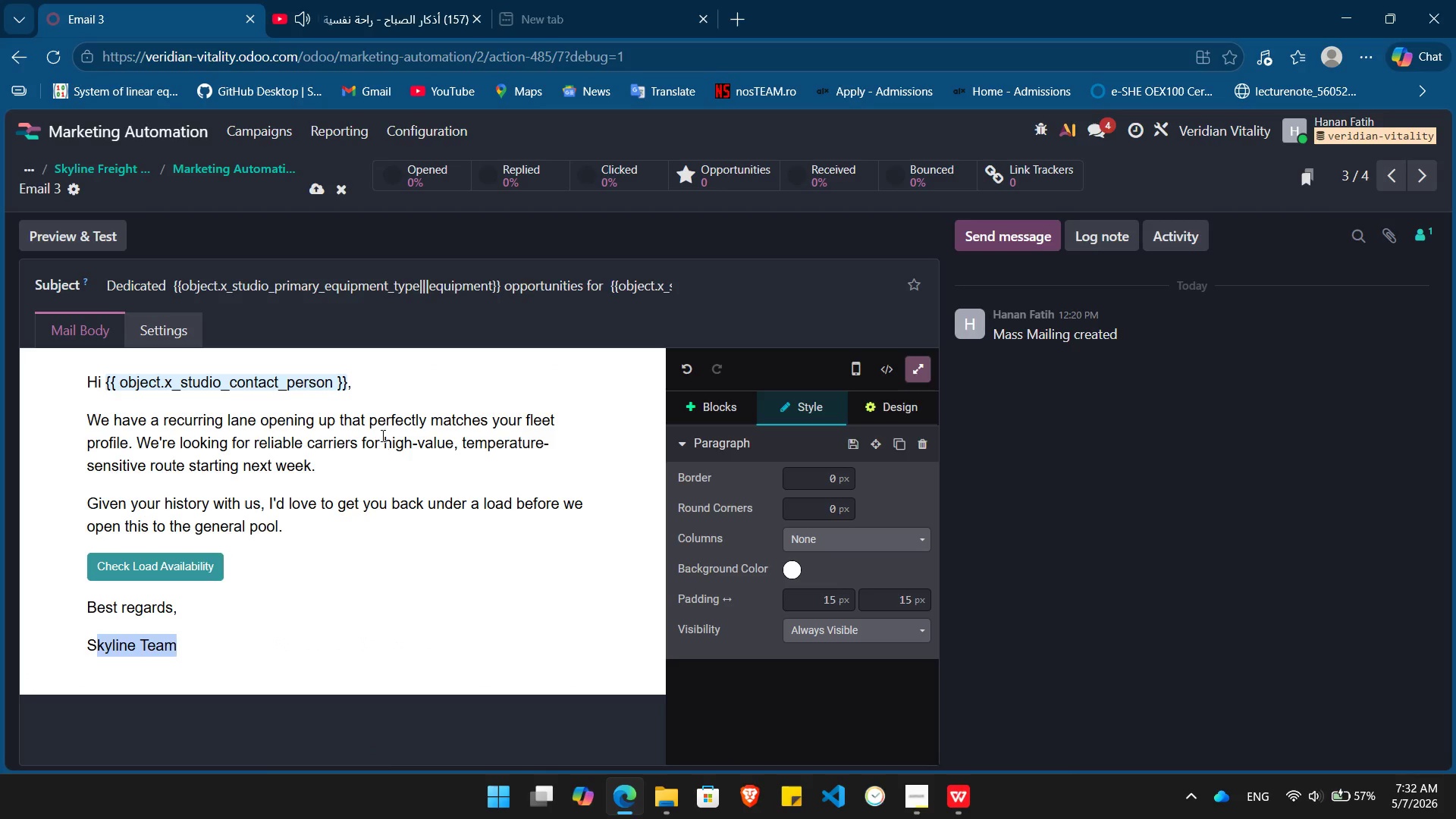 
key(Shift+ArrowLeft)
 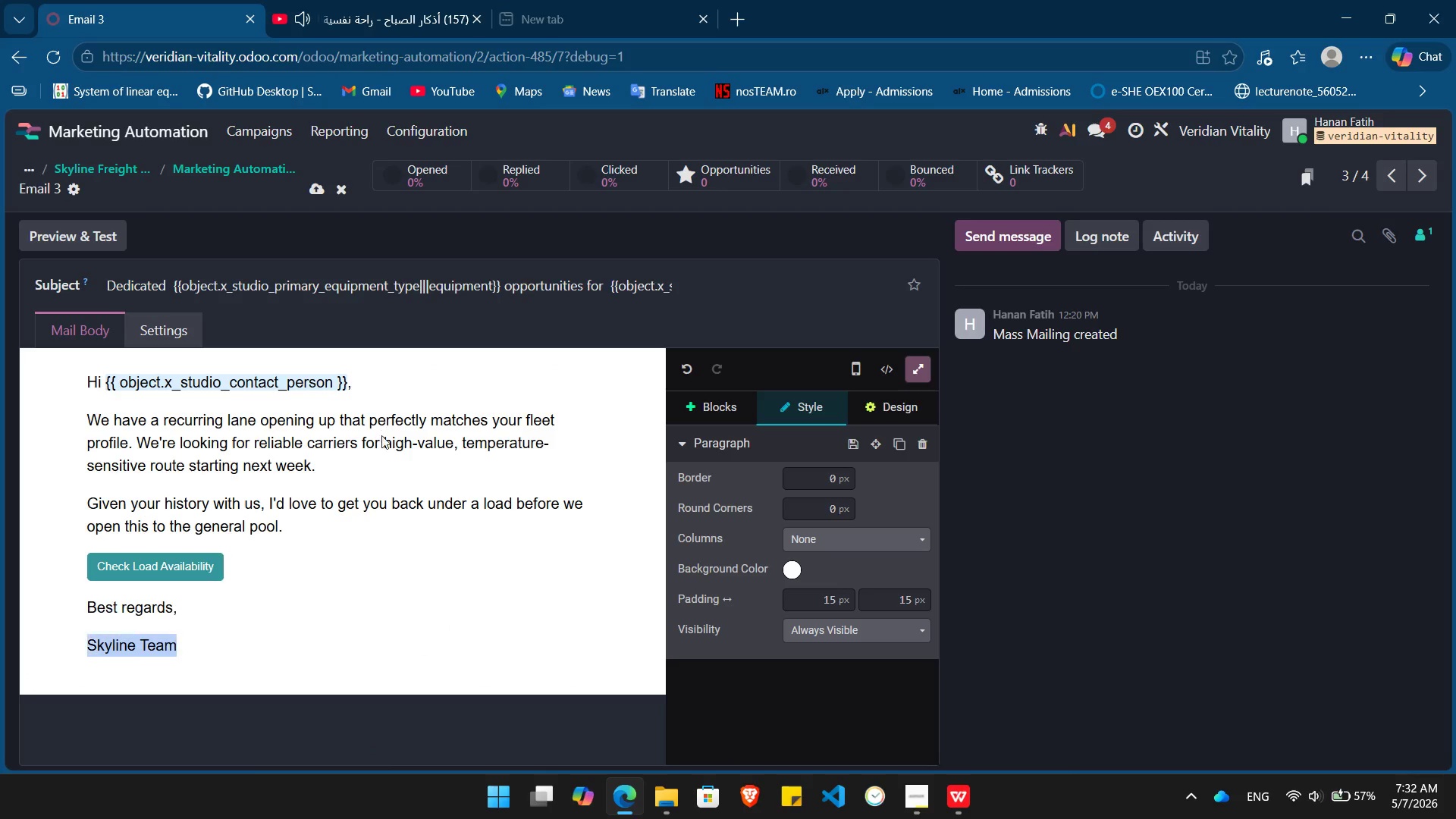 
key(Shift+ArrowLeft)
 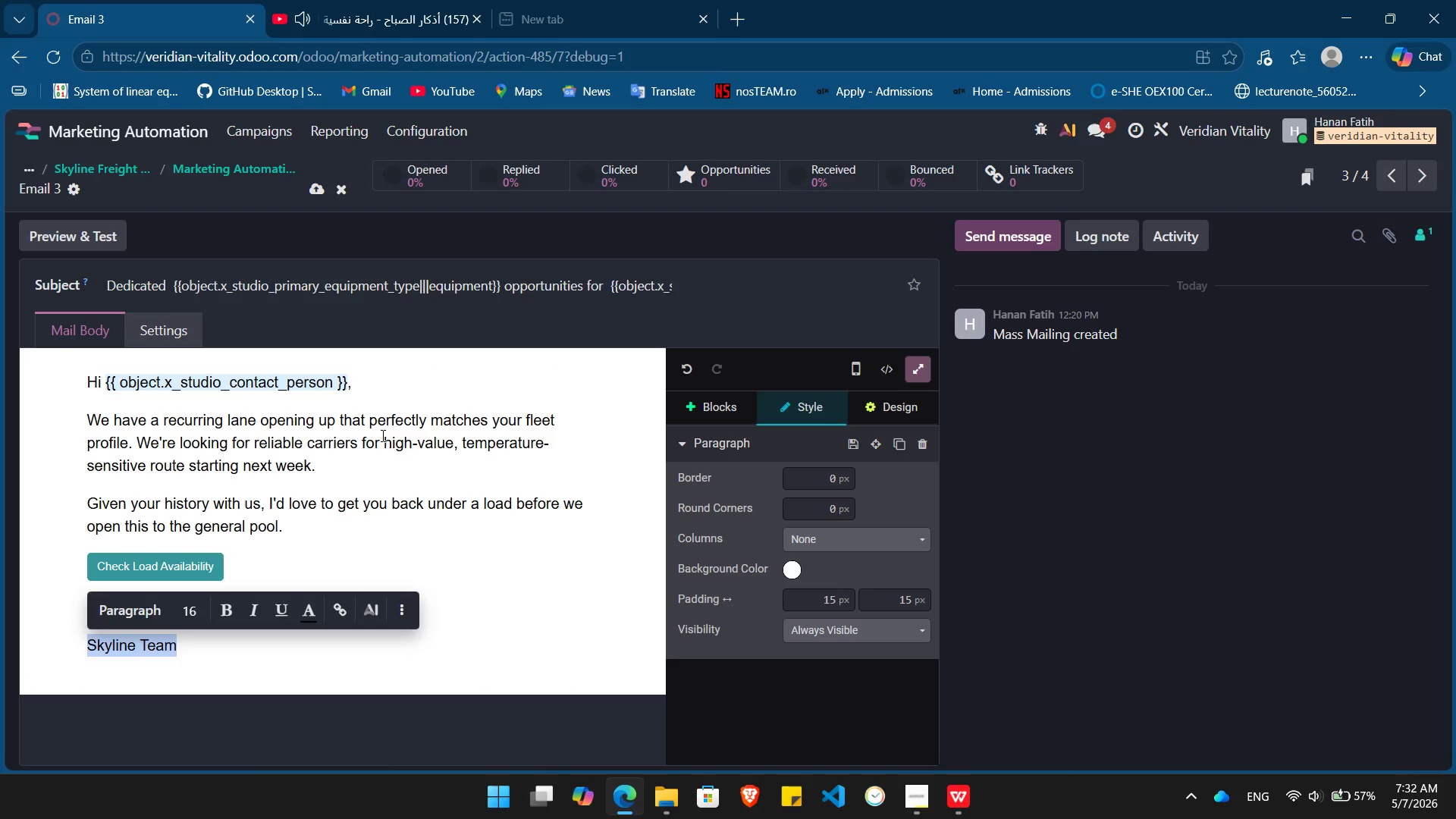 
key(Control+ControlLeft)
 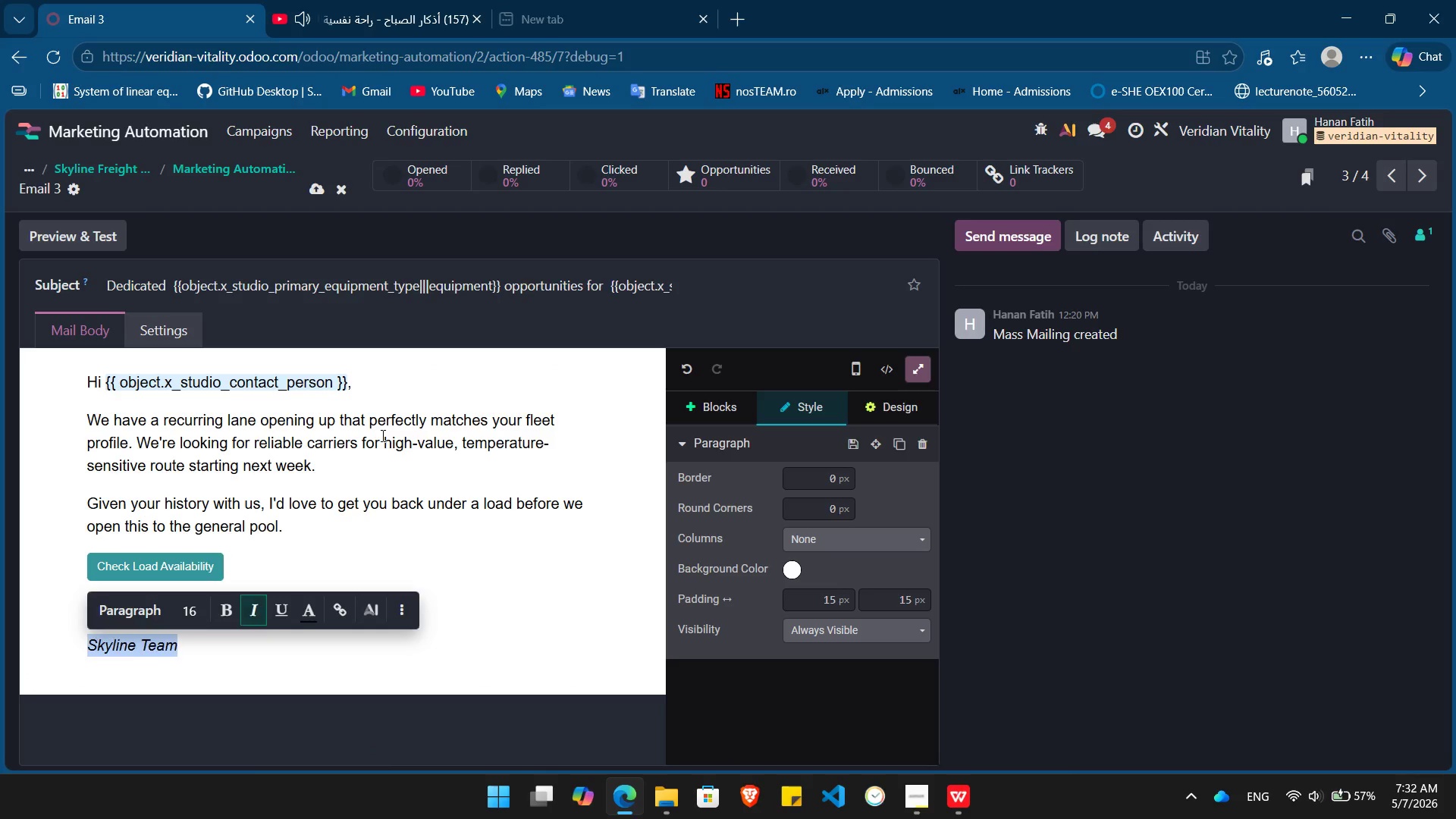 
key(Control+I)
 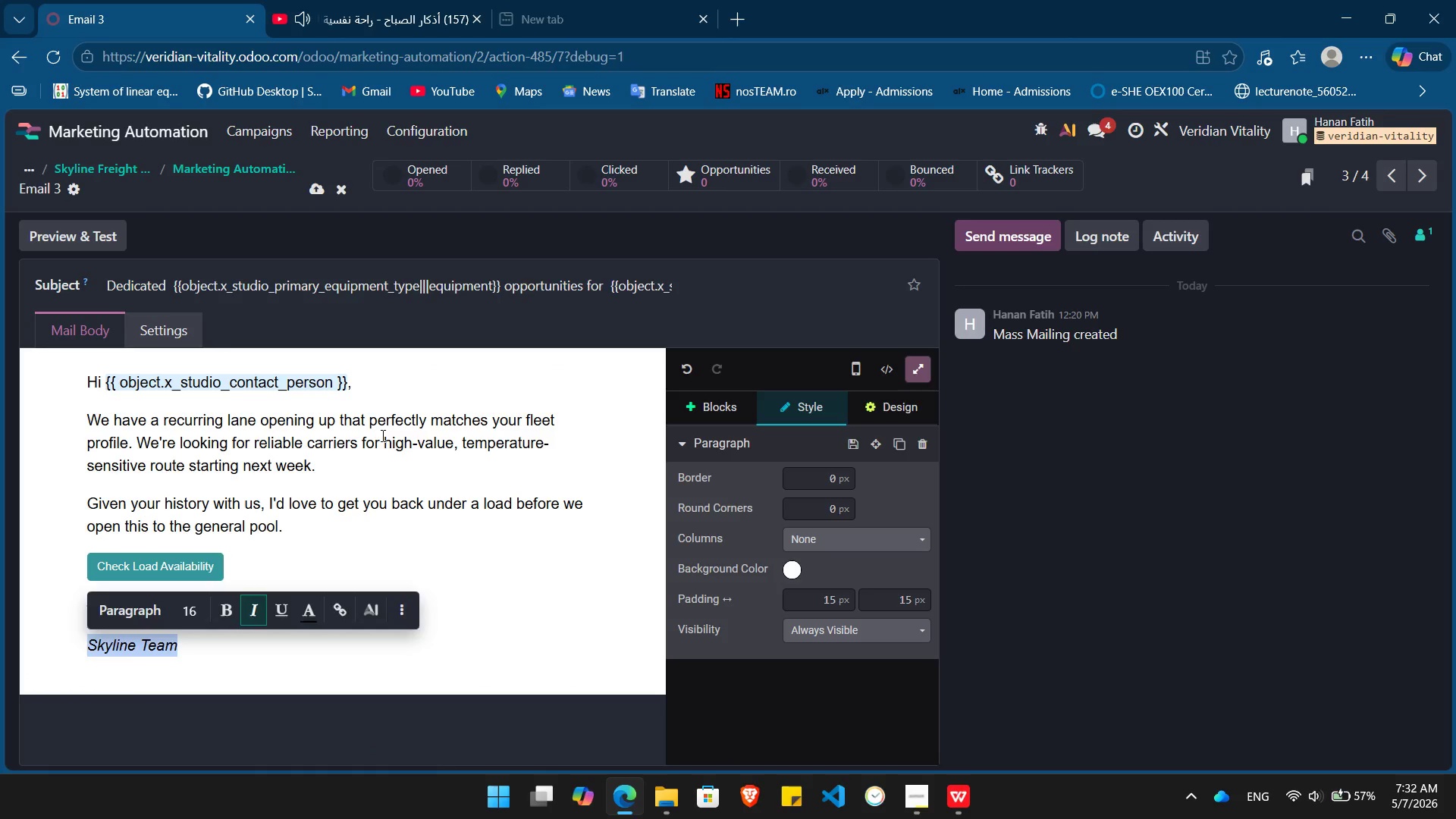 
key(ArrowRight)
 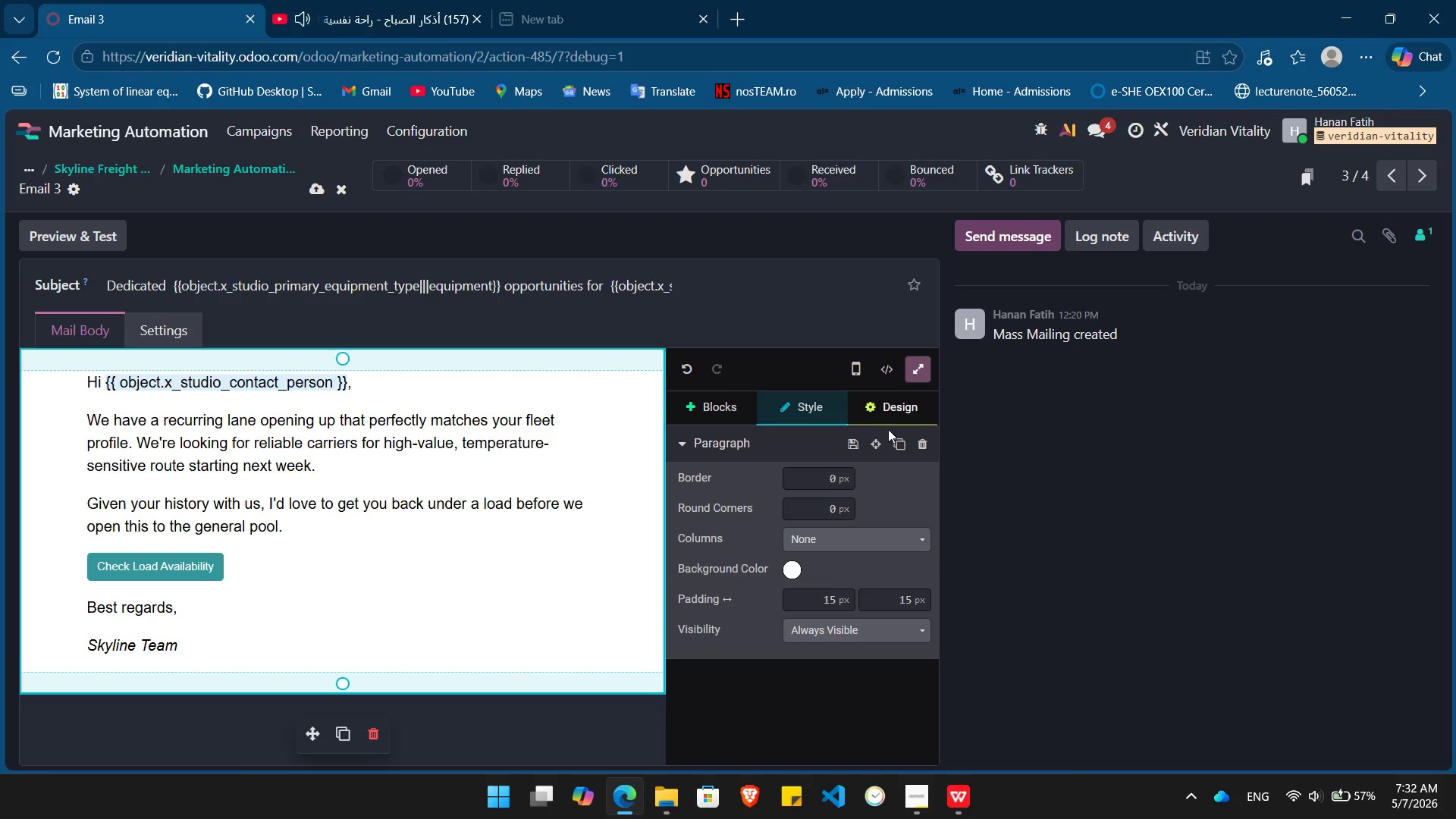 
left_click([701, 397])
 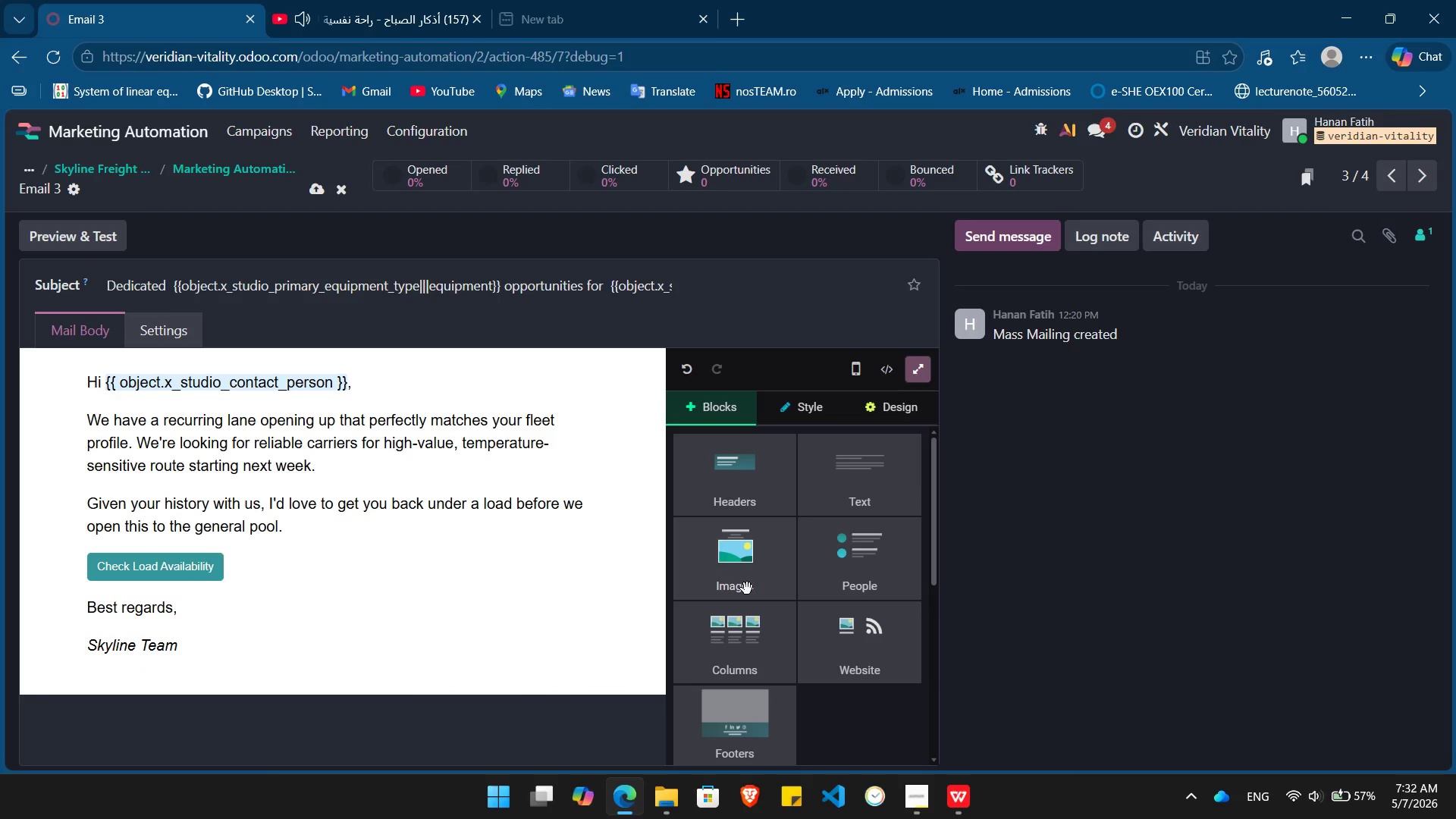 
left_click_drag(start_coordinate=[747, 588], to_coordinate=[343, 340])
 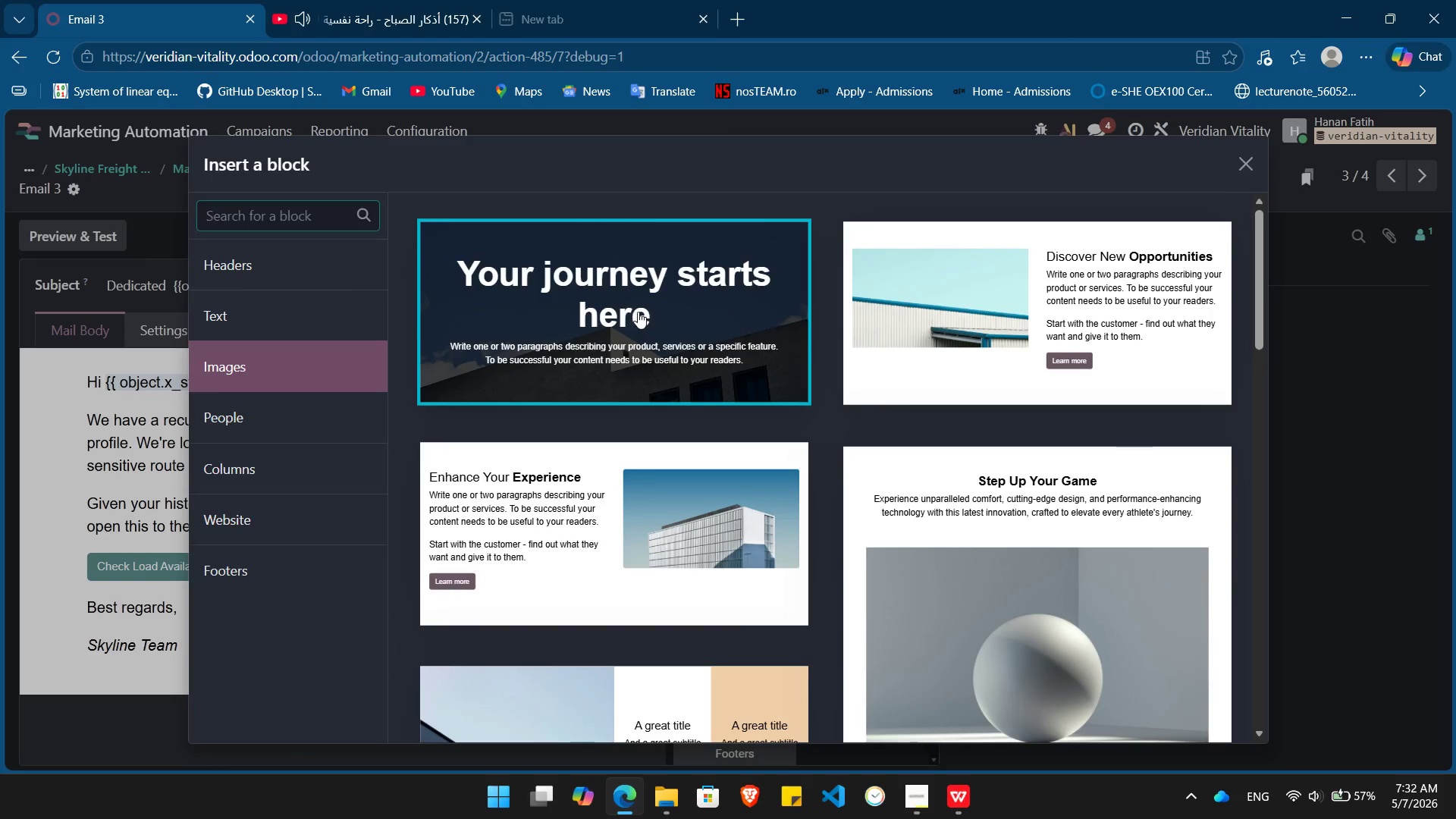 
left_click([638, 312])
 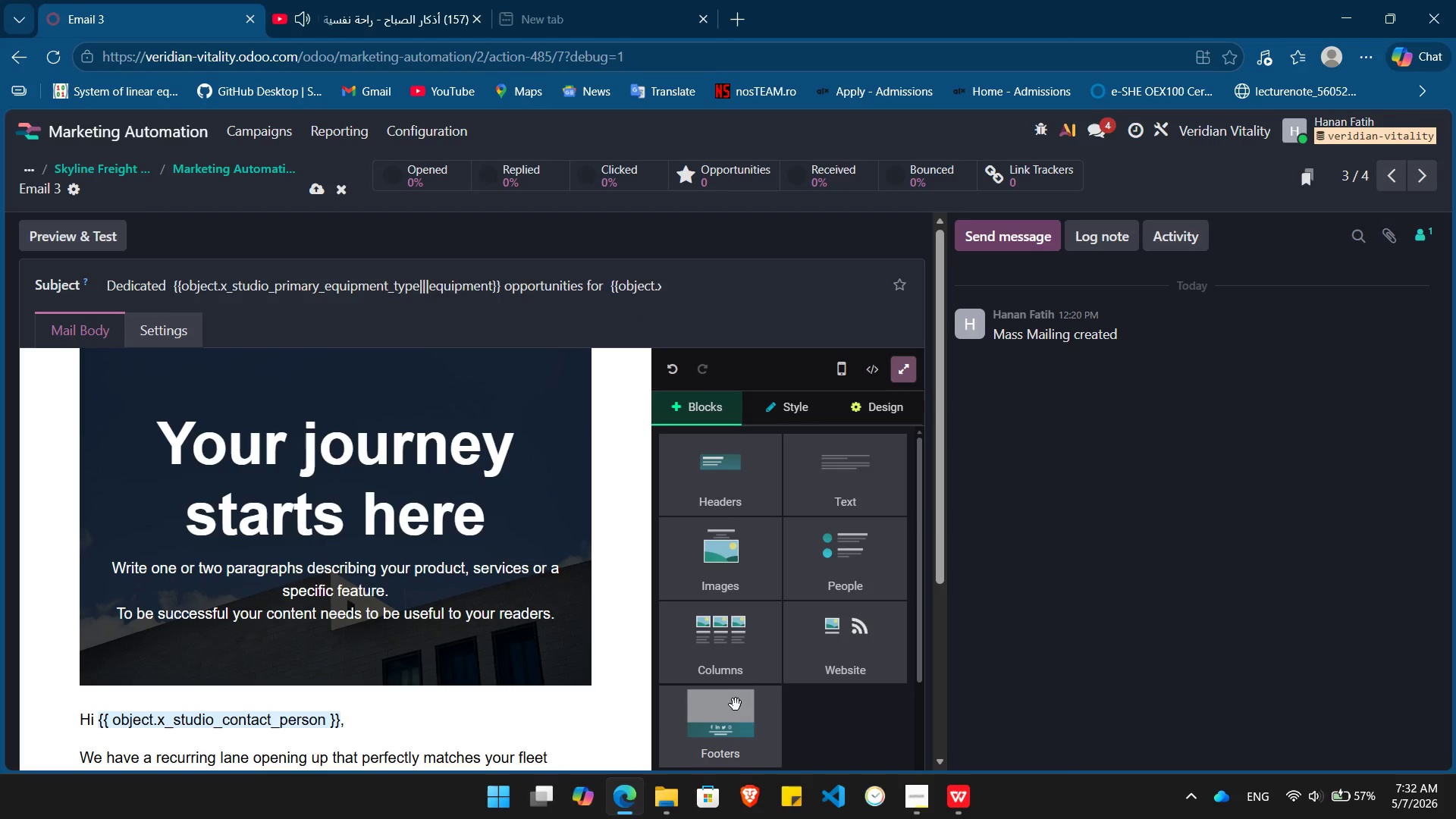 
left_click_drag(start_coordinate=[736, 704], to_coordinate=[344, 758])
 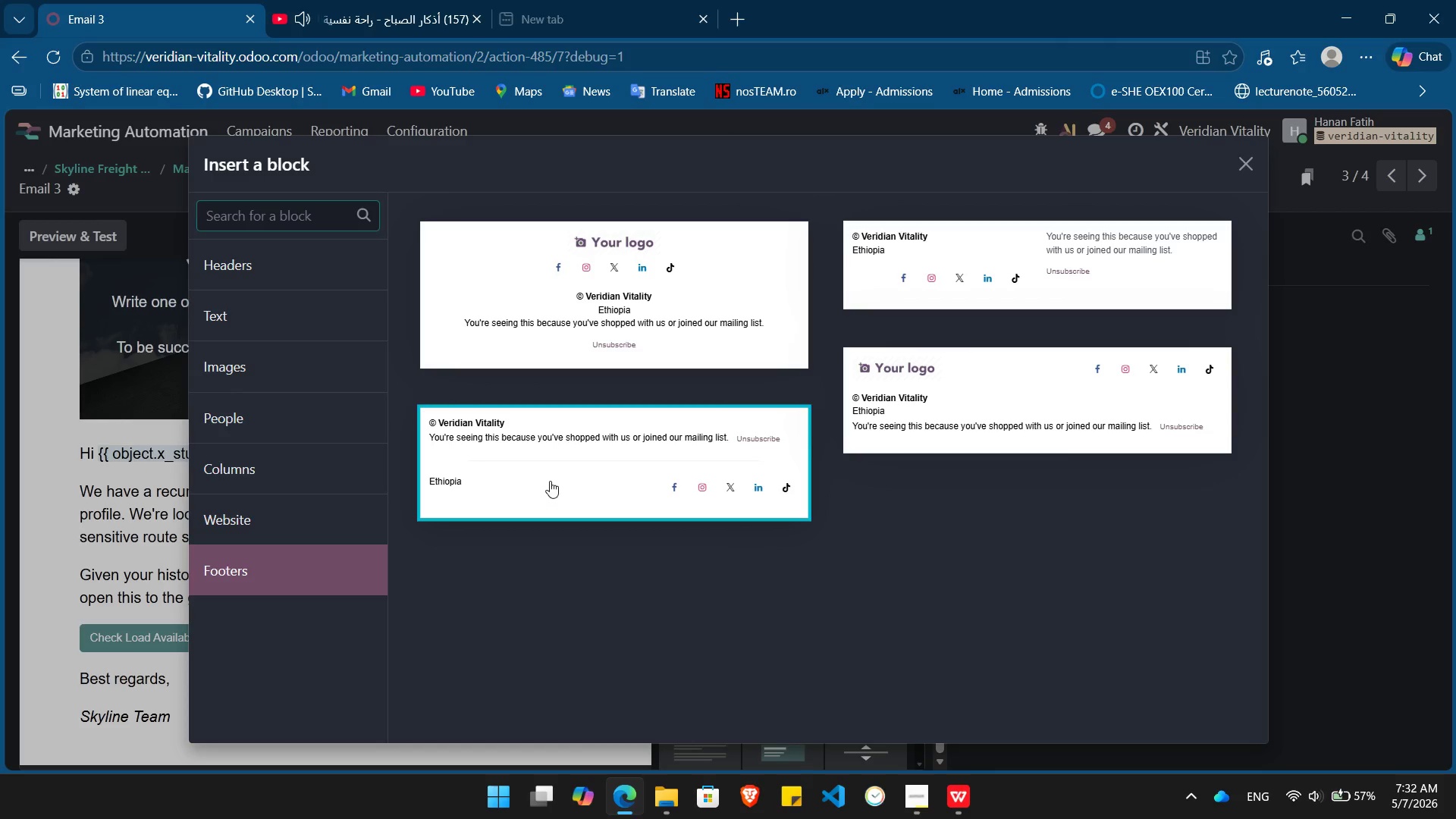 
left_click([550, 481])
 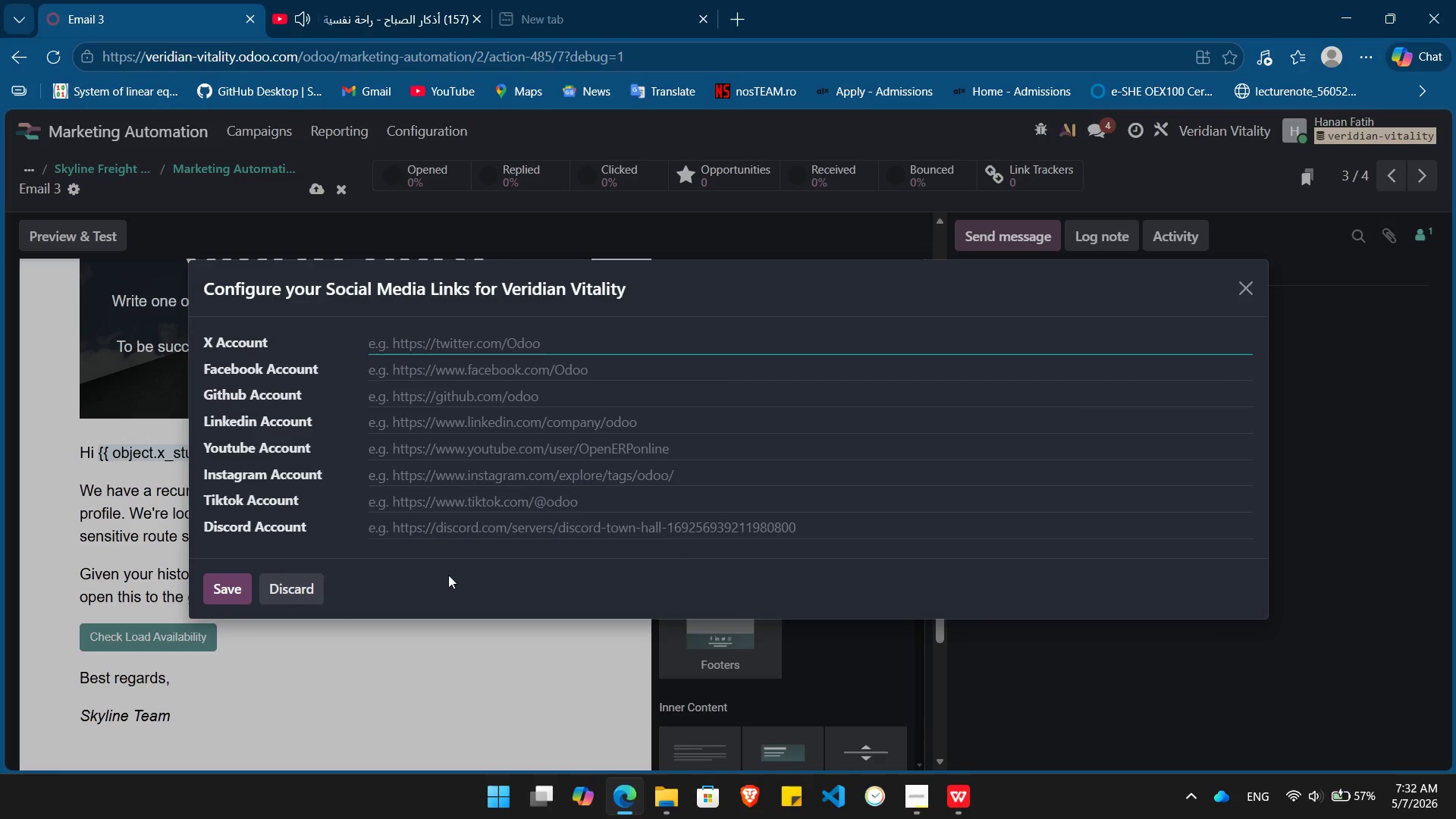 
left_click([294, 582])
 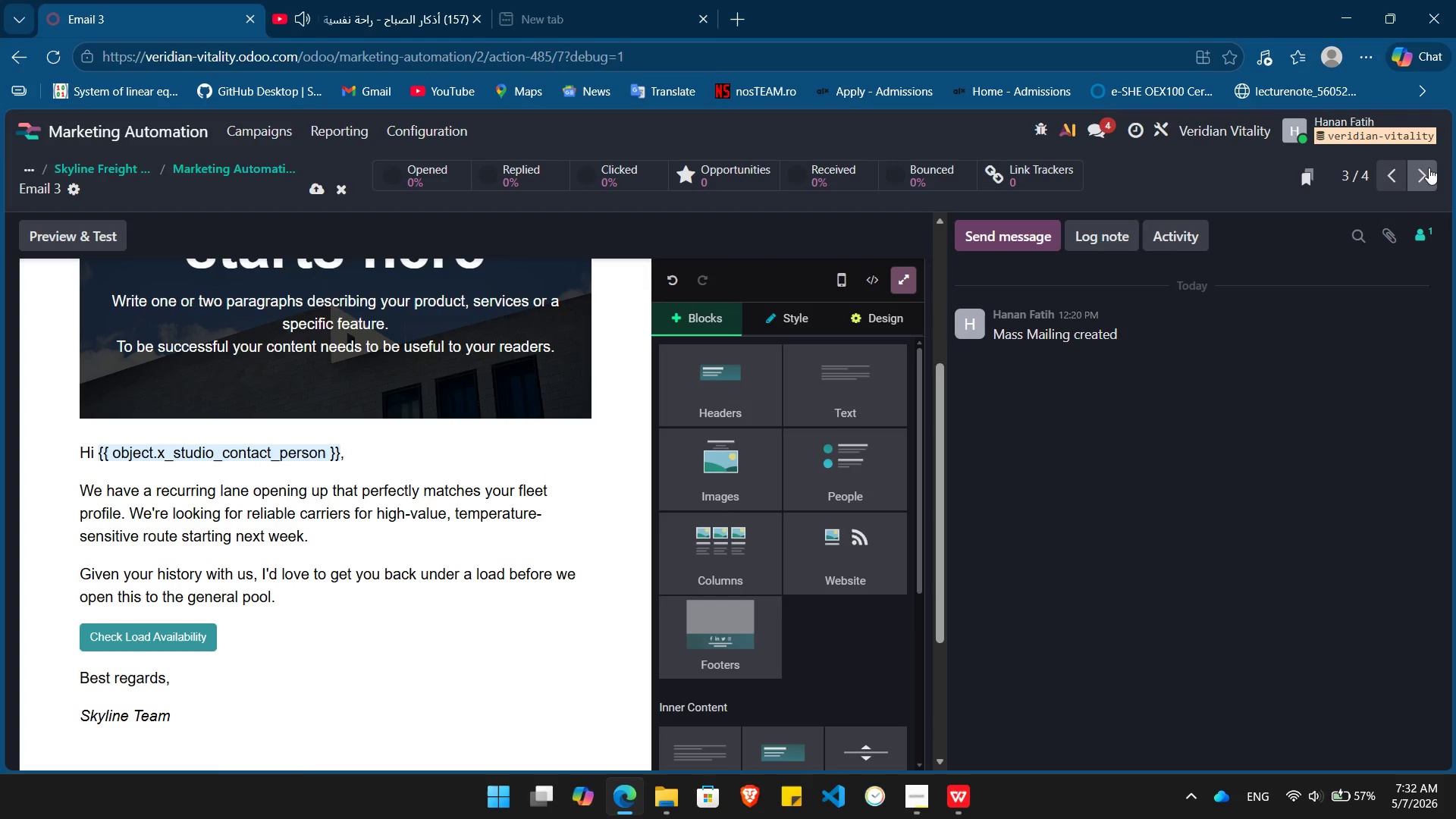 
left_click([1426, 168])
 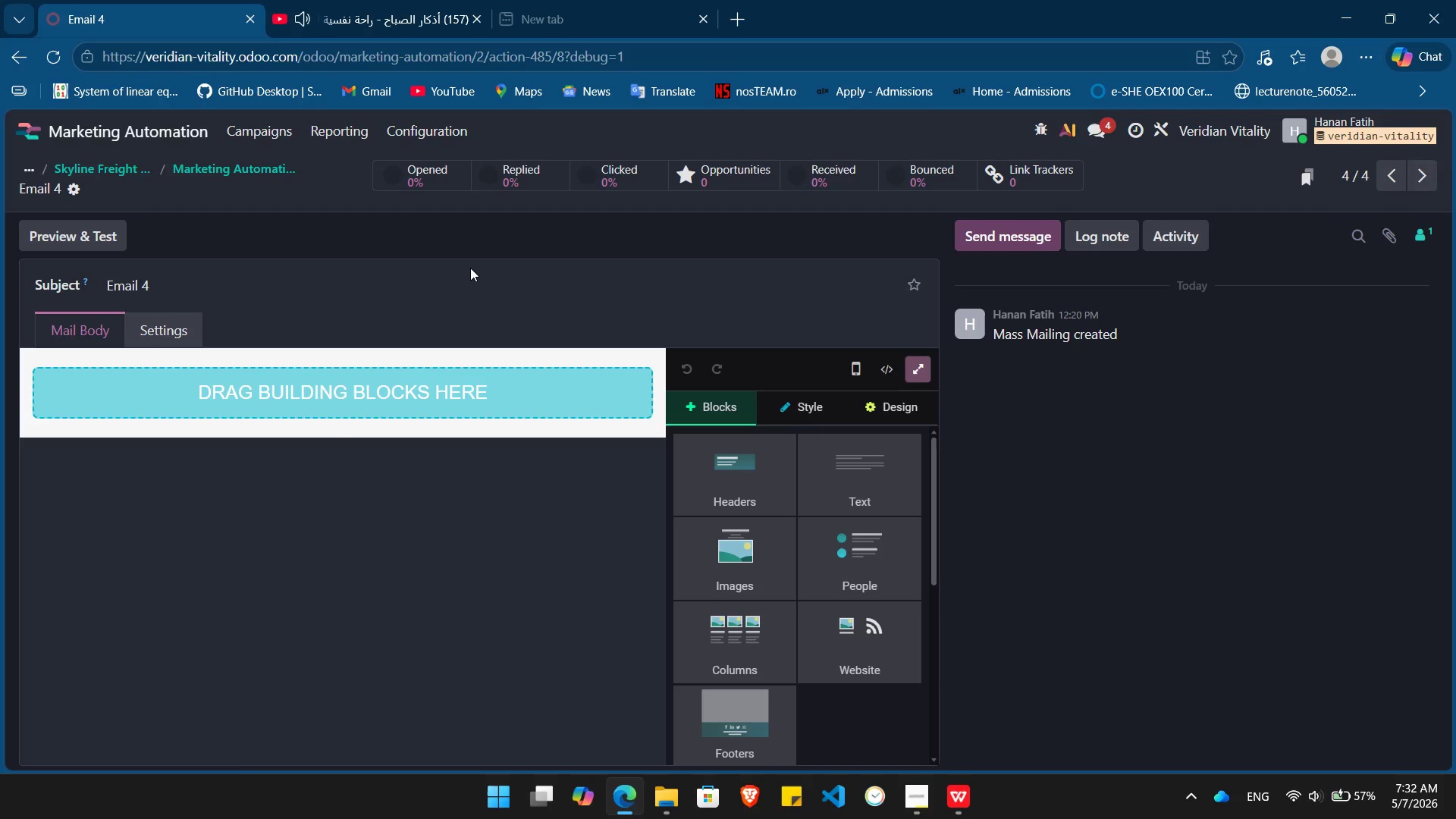 
wait(7.2)
 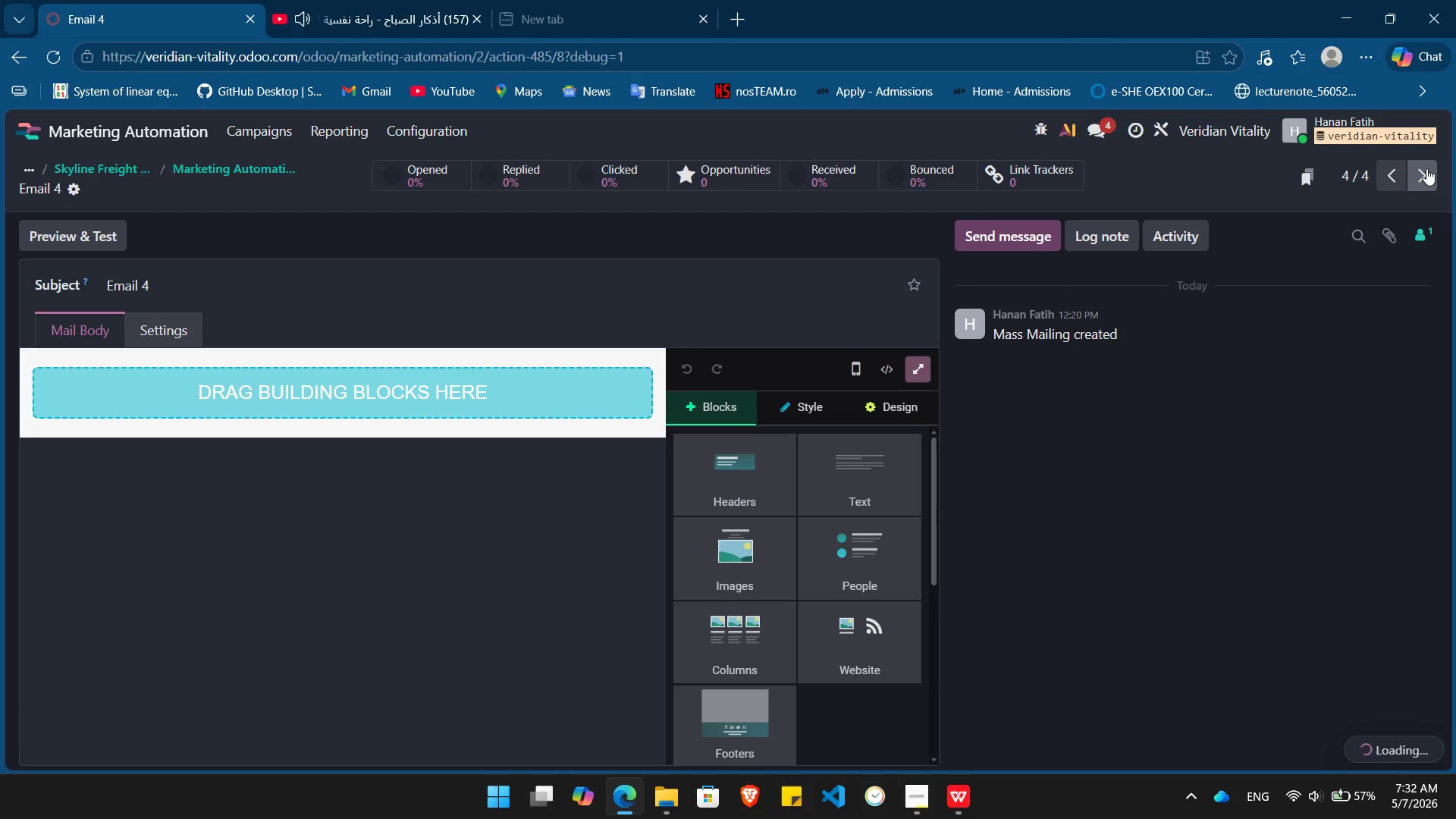 
double_click([319, 284])
 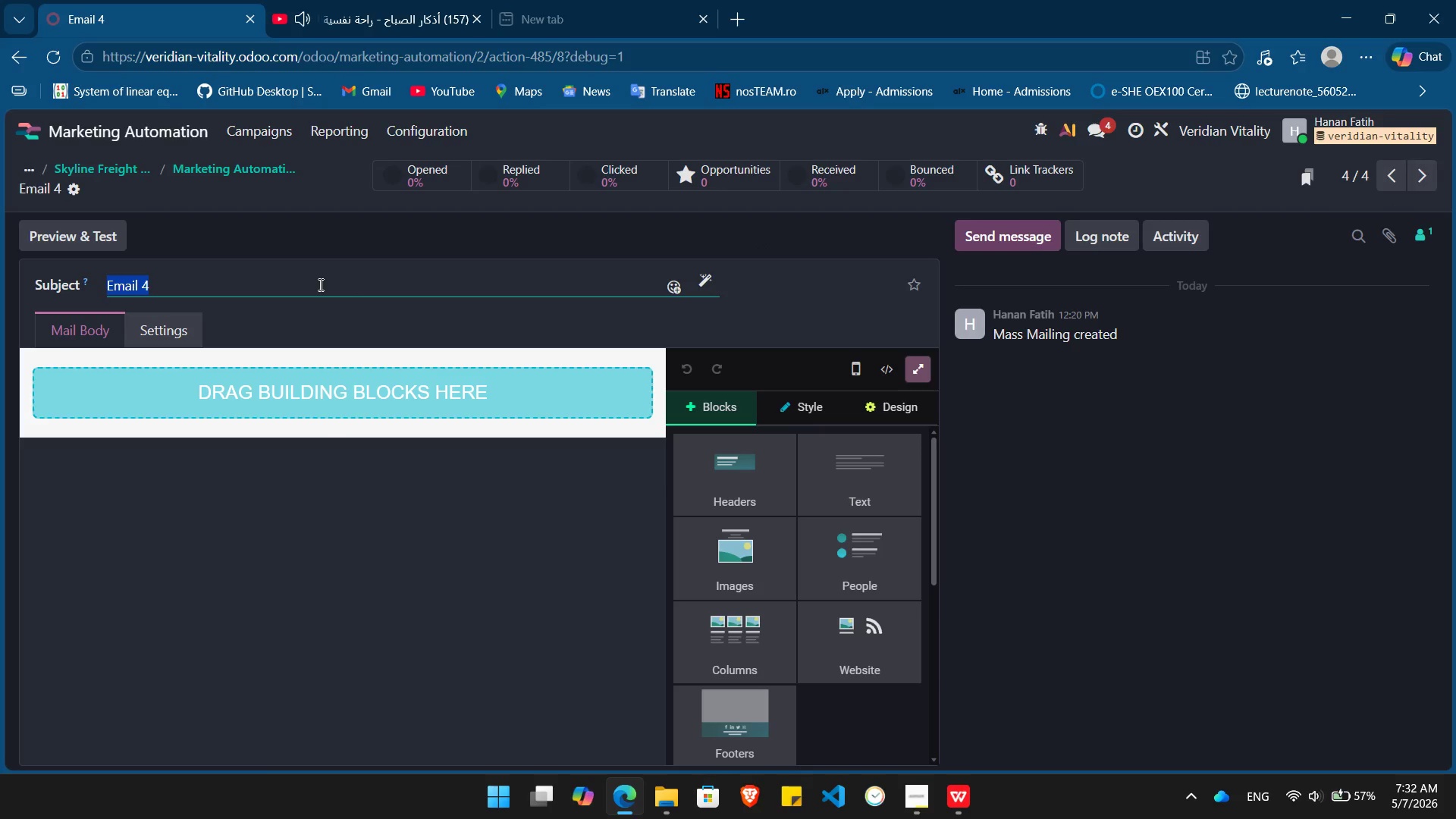 
triple_click([319, 284])
 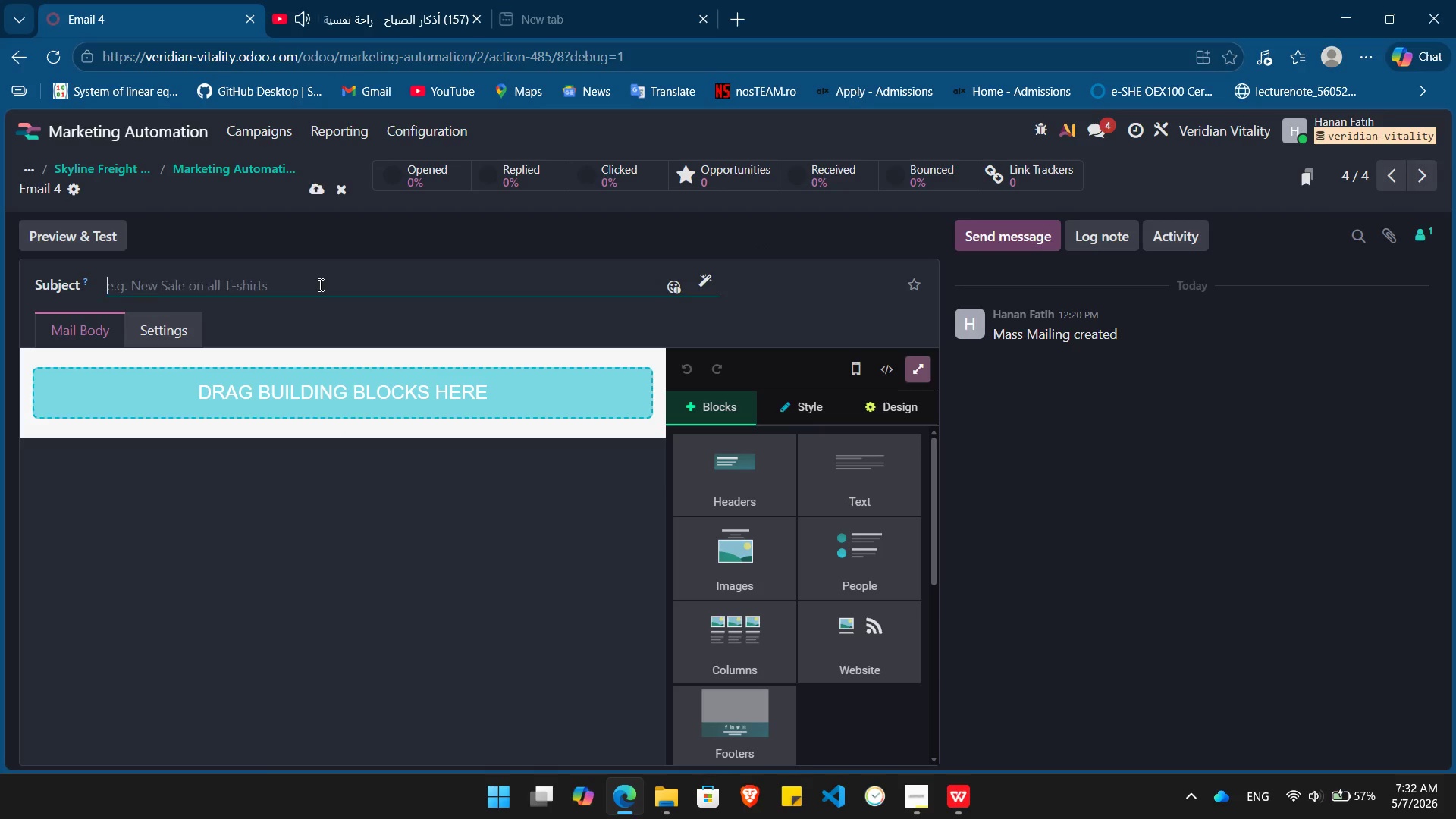 
key(Backspace)
type(Ensuring we're still fit for )
 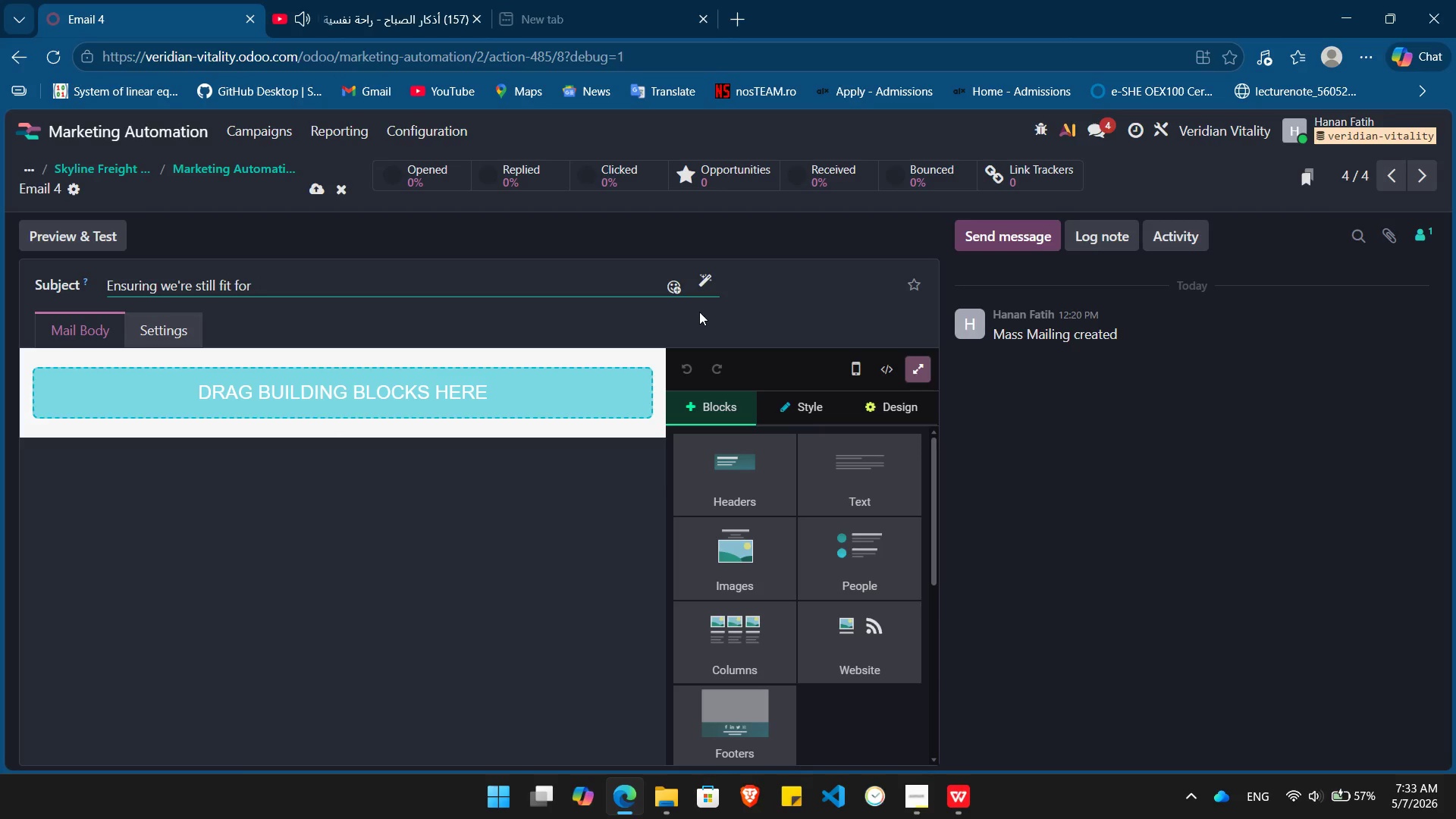 
left_click([704, 278])
 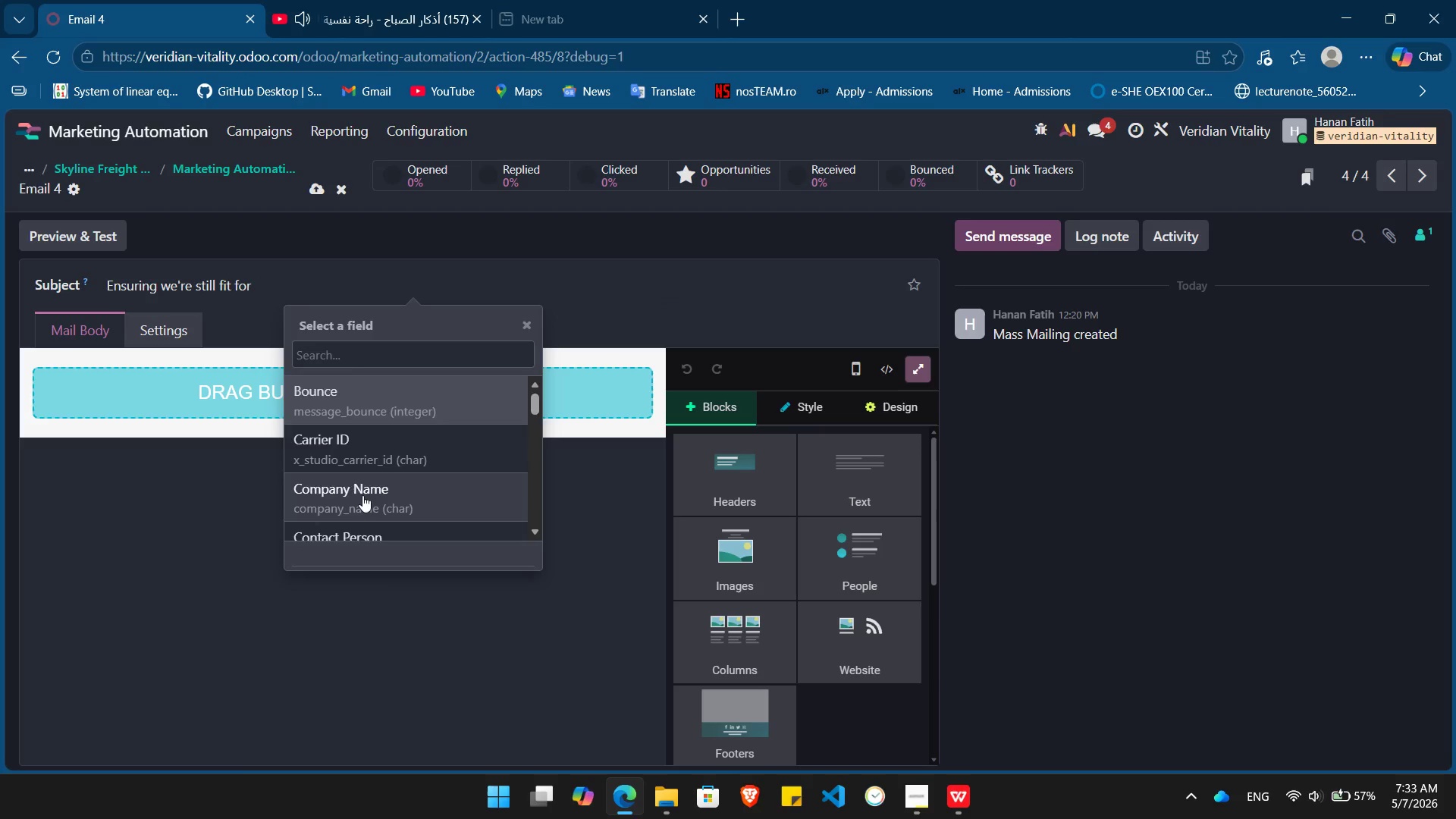 
left_click([368, 442])
 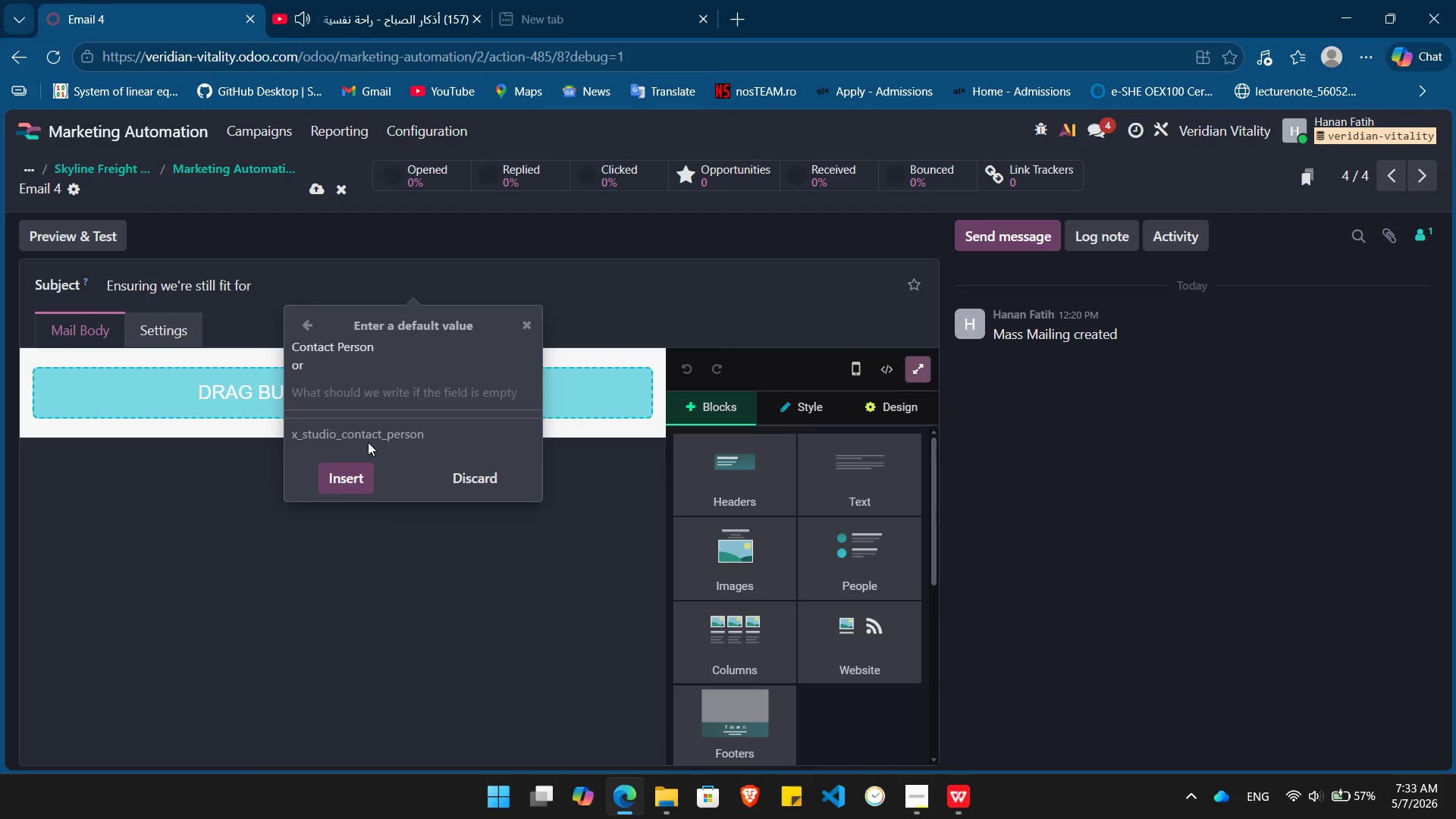 
type(you)
 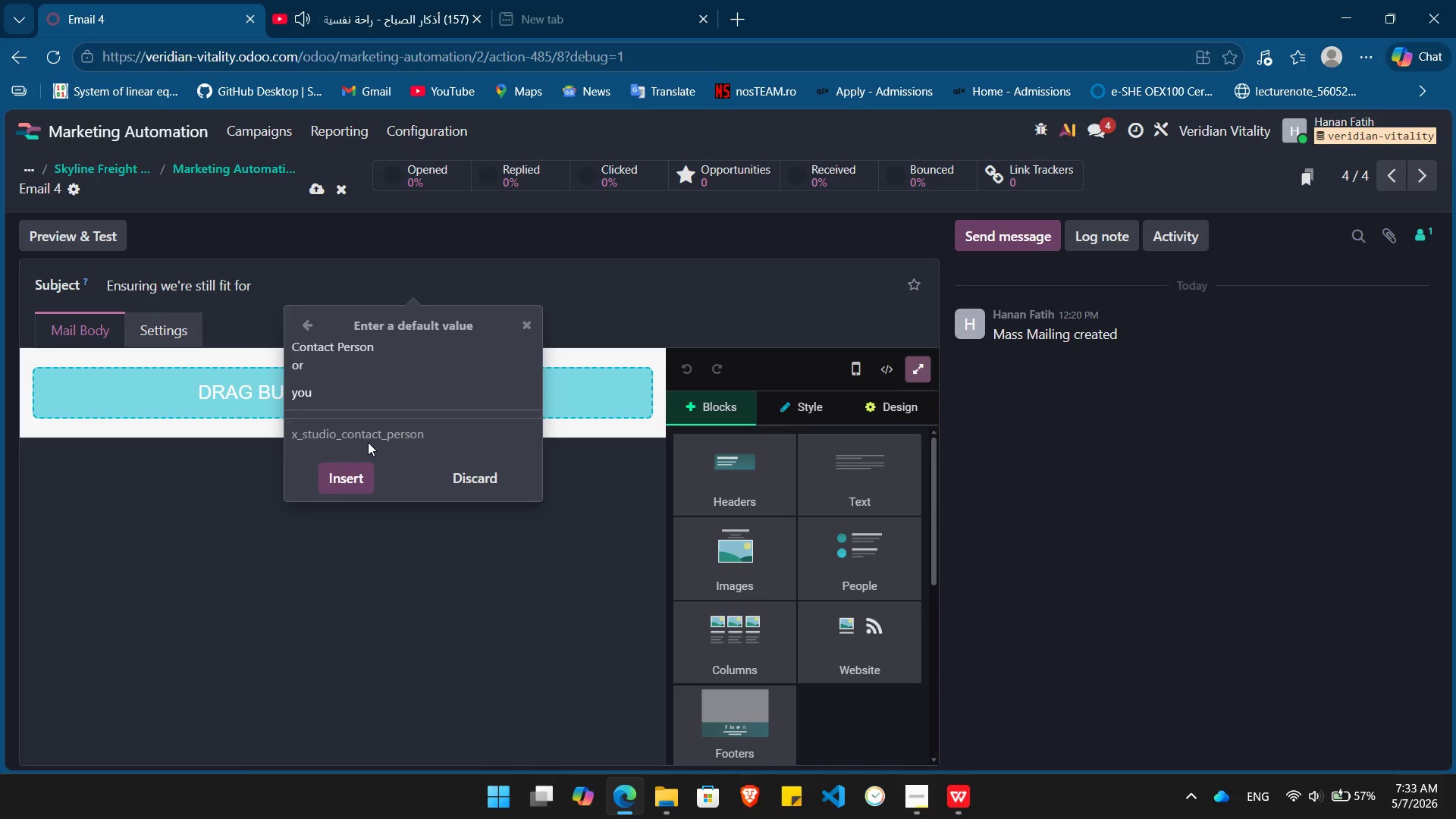 
key(Enter)
 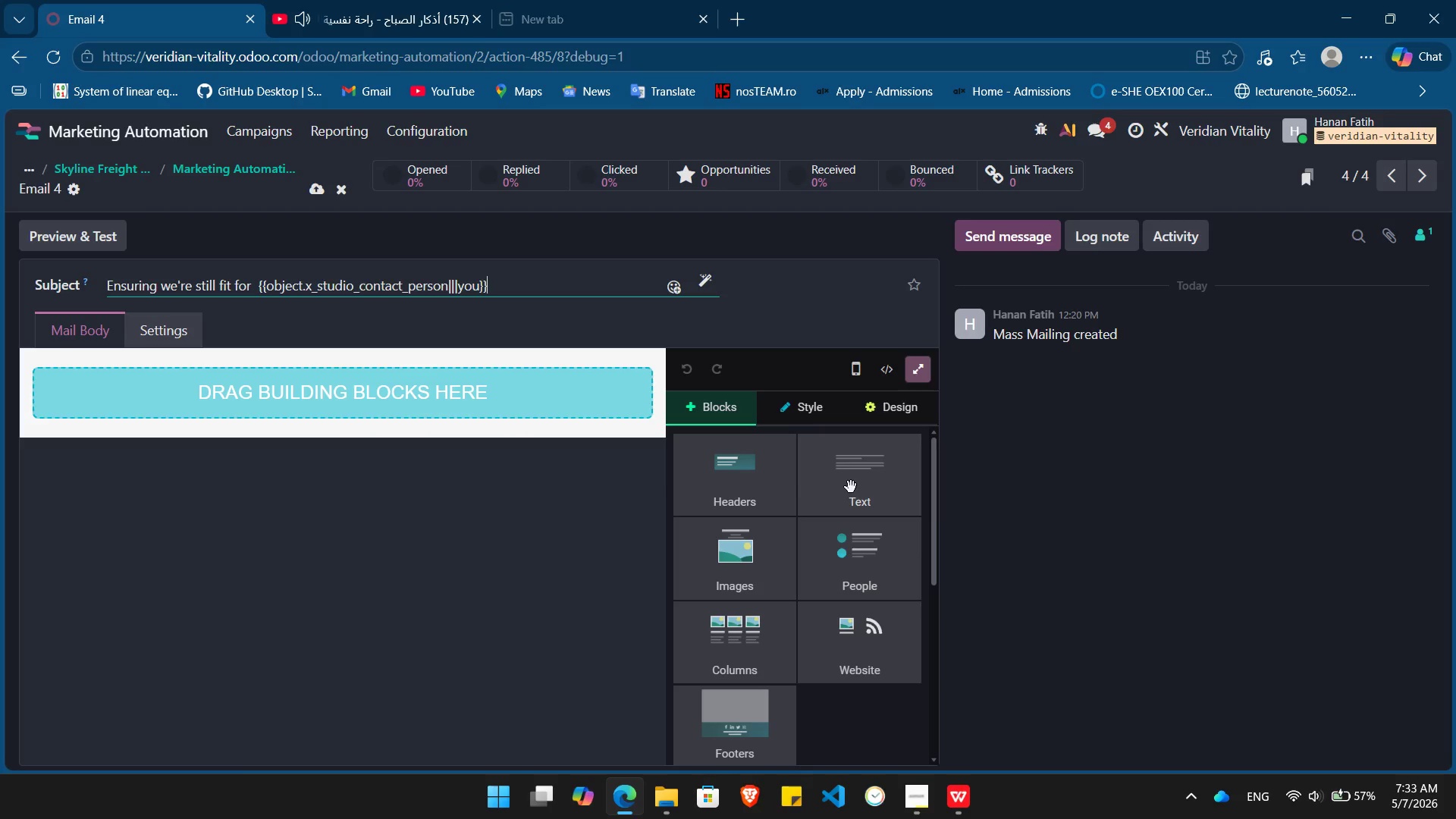 
left_click_drag(start_coordinate=[851, 490], to_coordinate=[300, 362])
 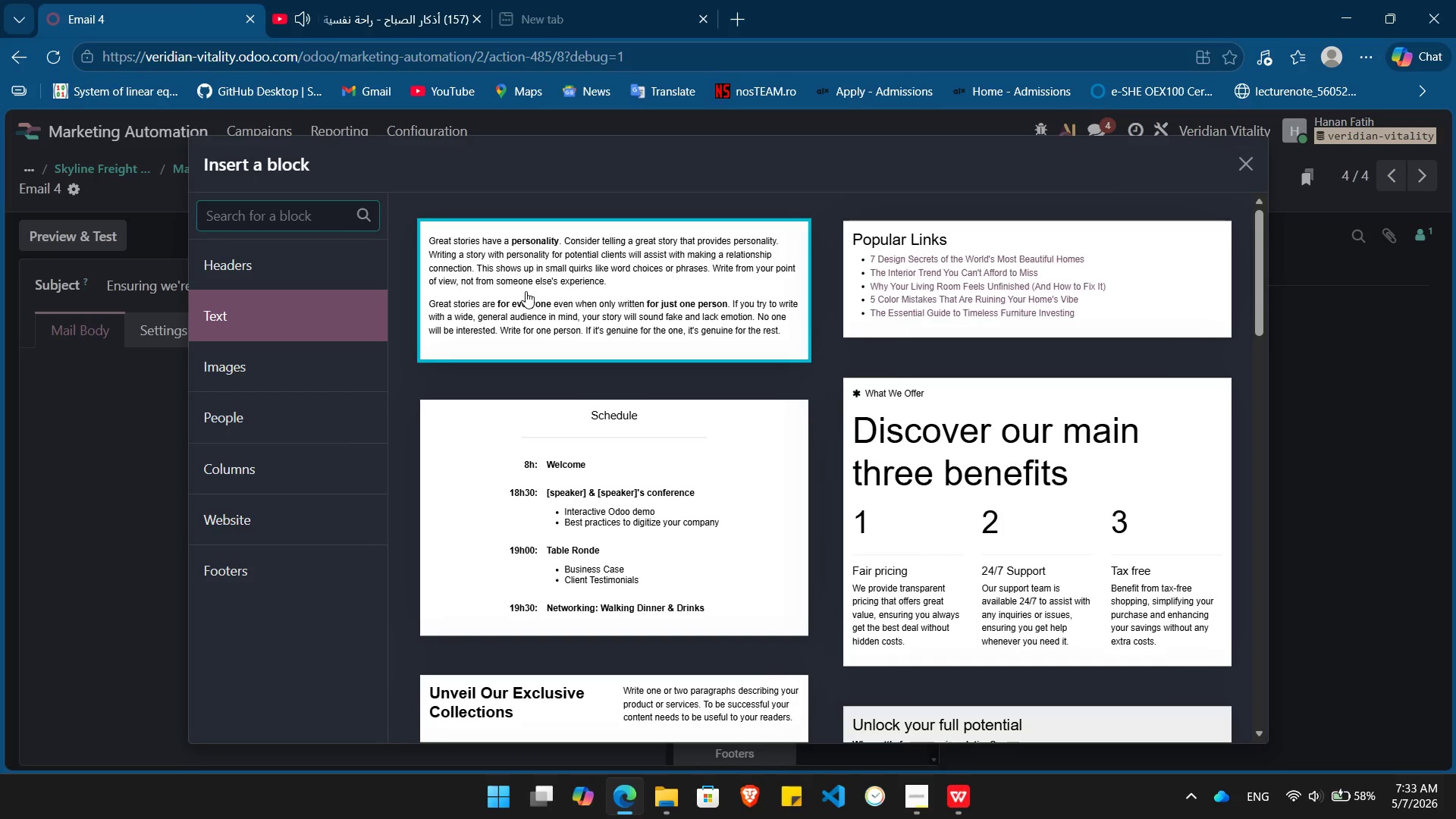 
left_click([526, 291])
 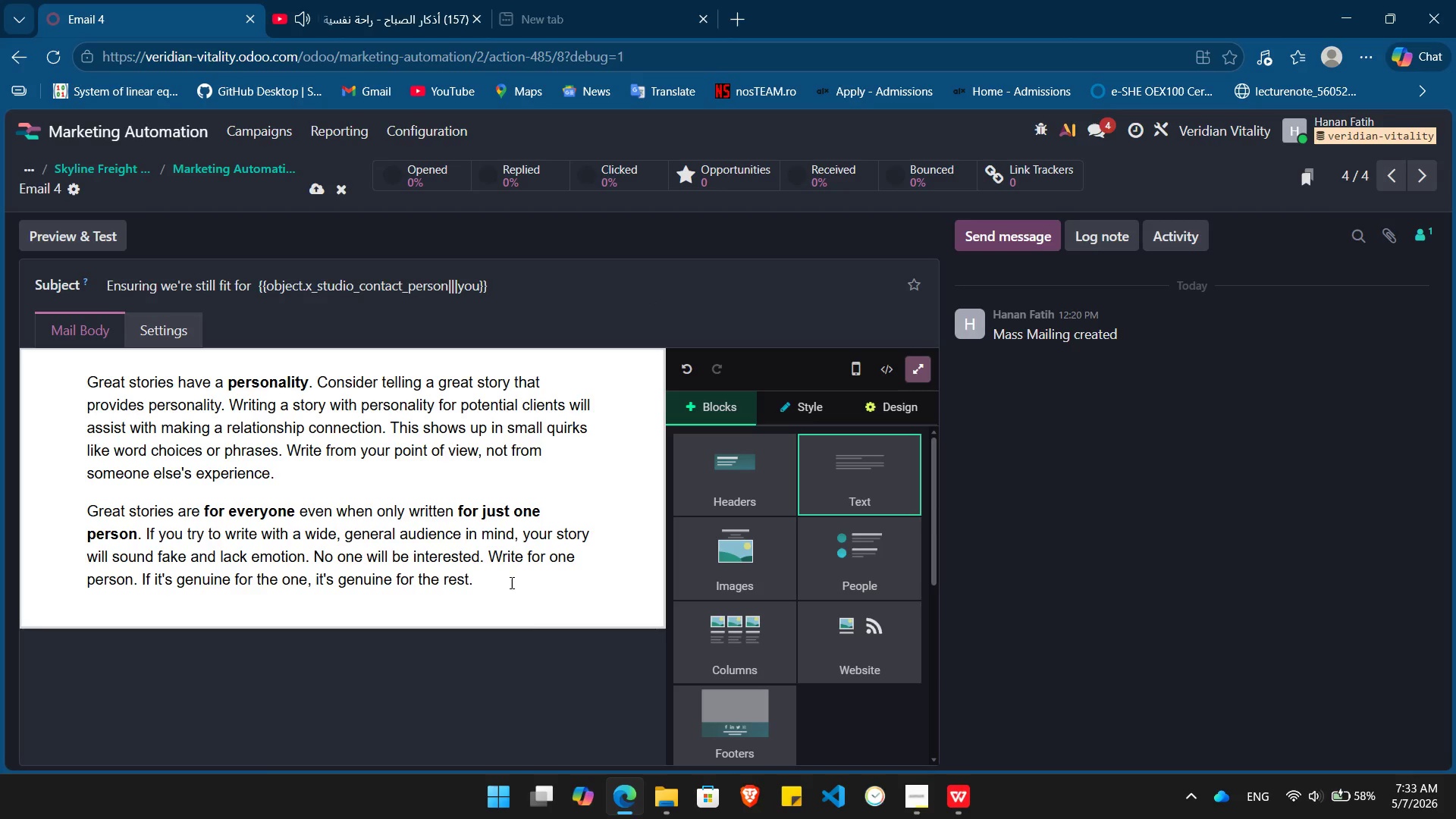 
left_click_drag(start_coordinate=[506, 575], to_coordinate=[39, 367])
 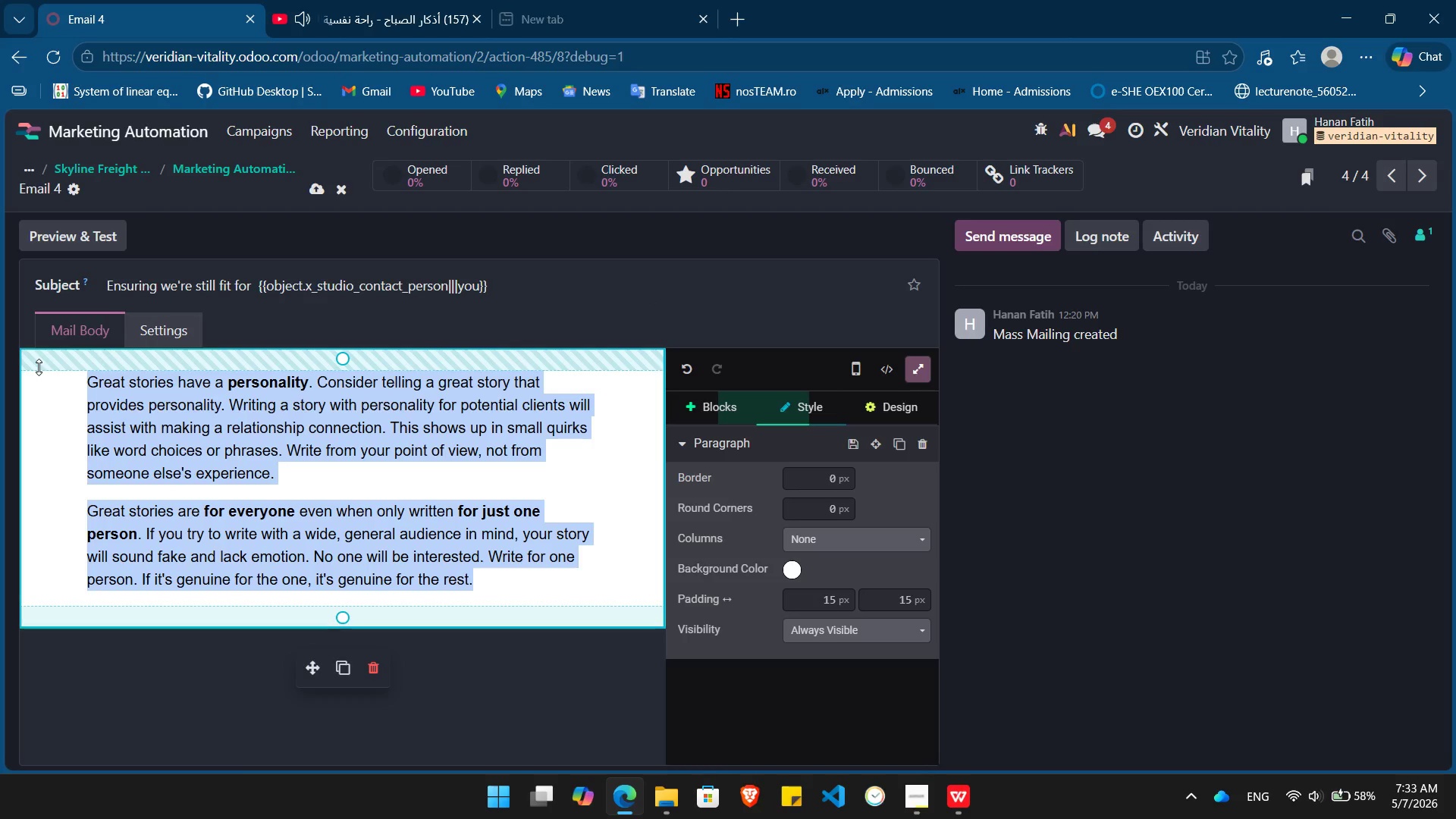 
key(Backspace)
type(Hi /object)
key(Backspace)
type( /)
 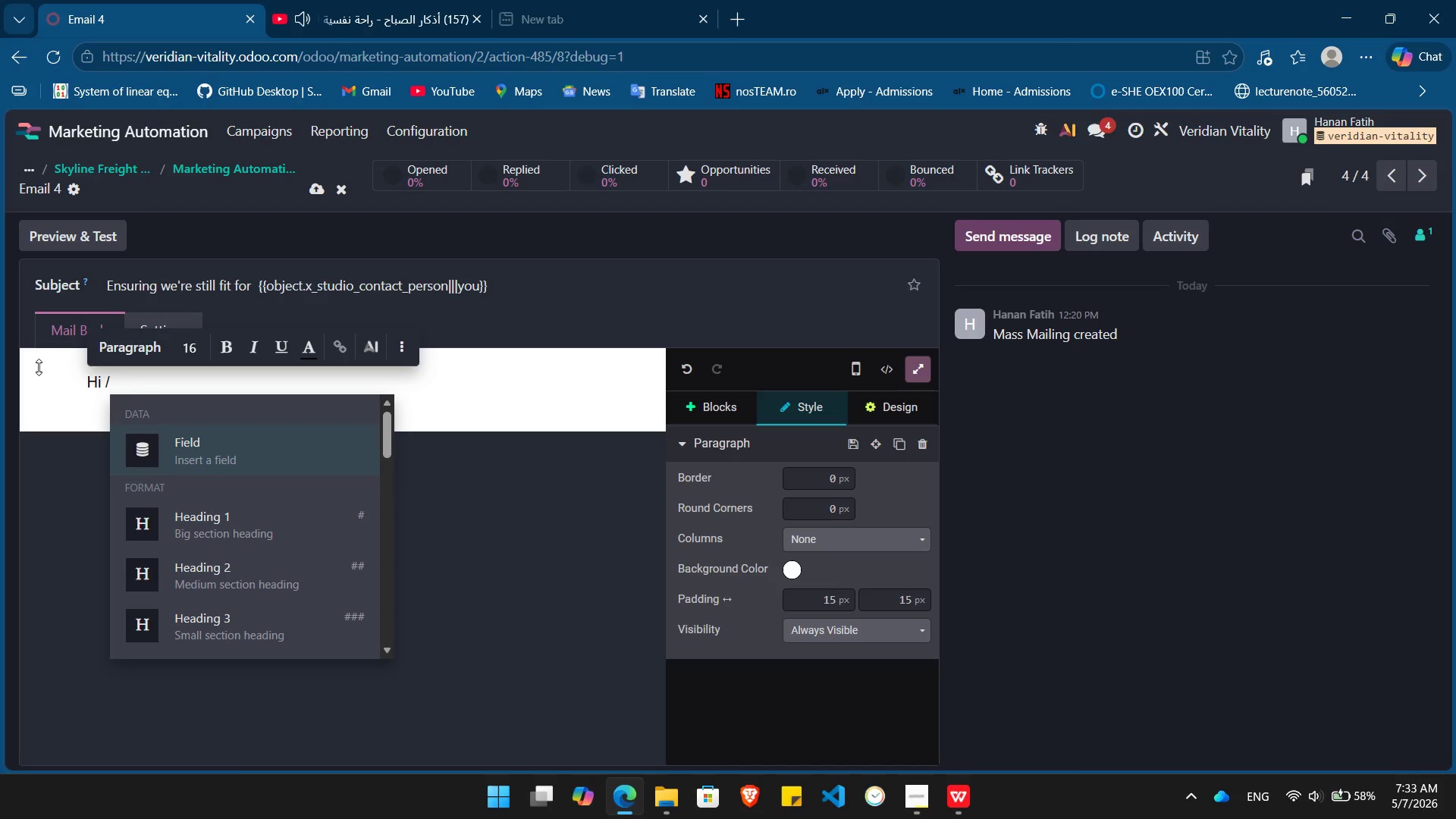 
key(Enter)
 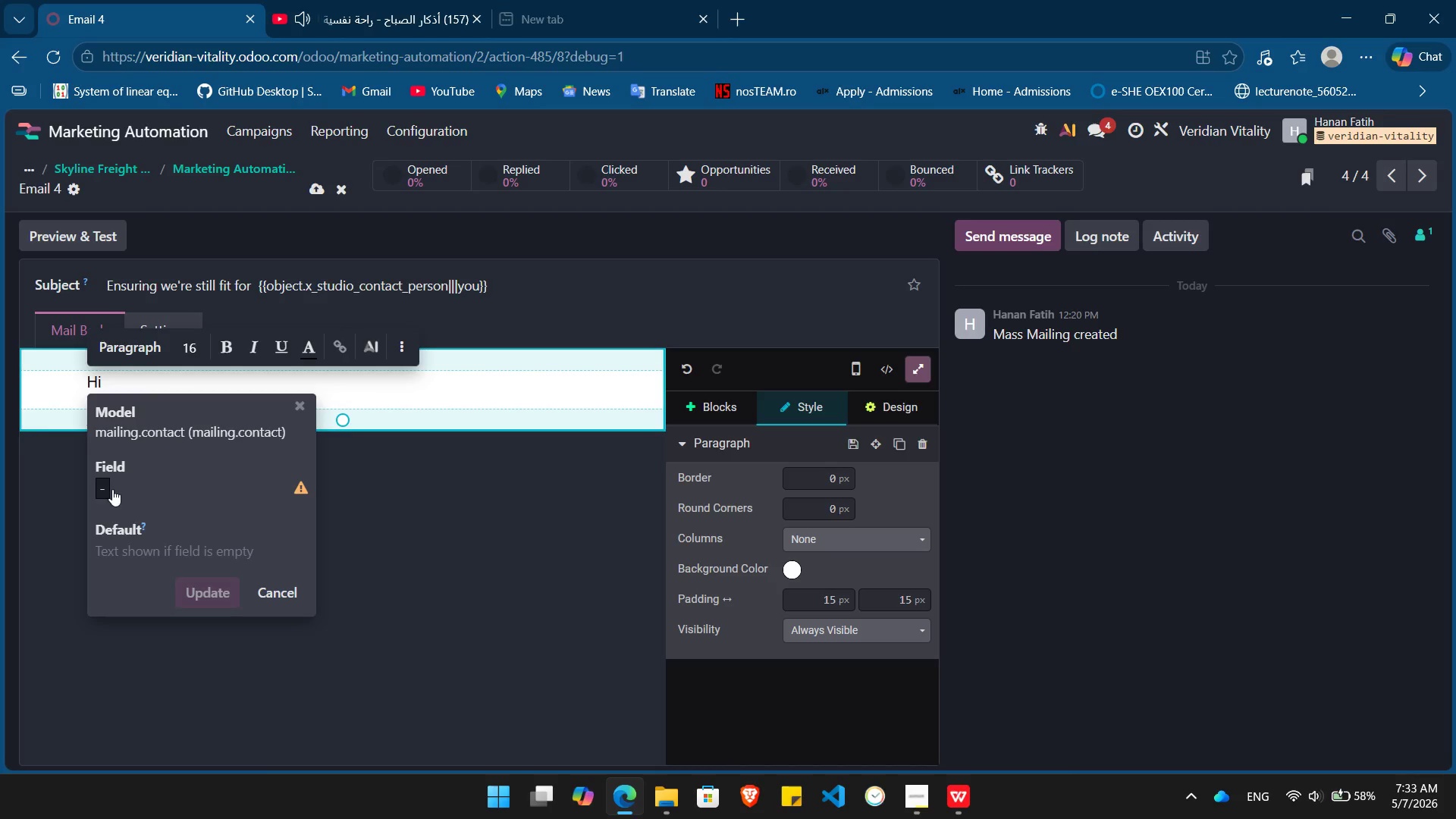 
left_click([116, 500])
 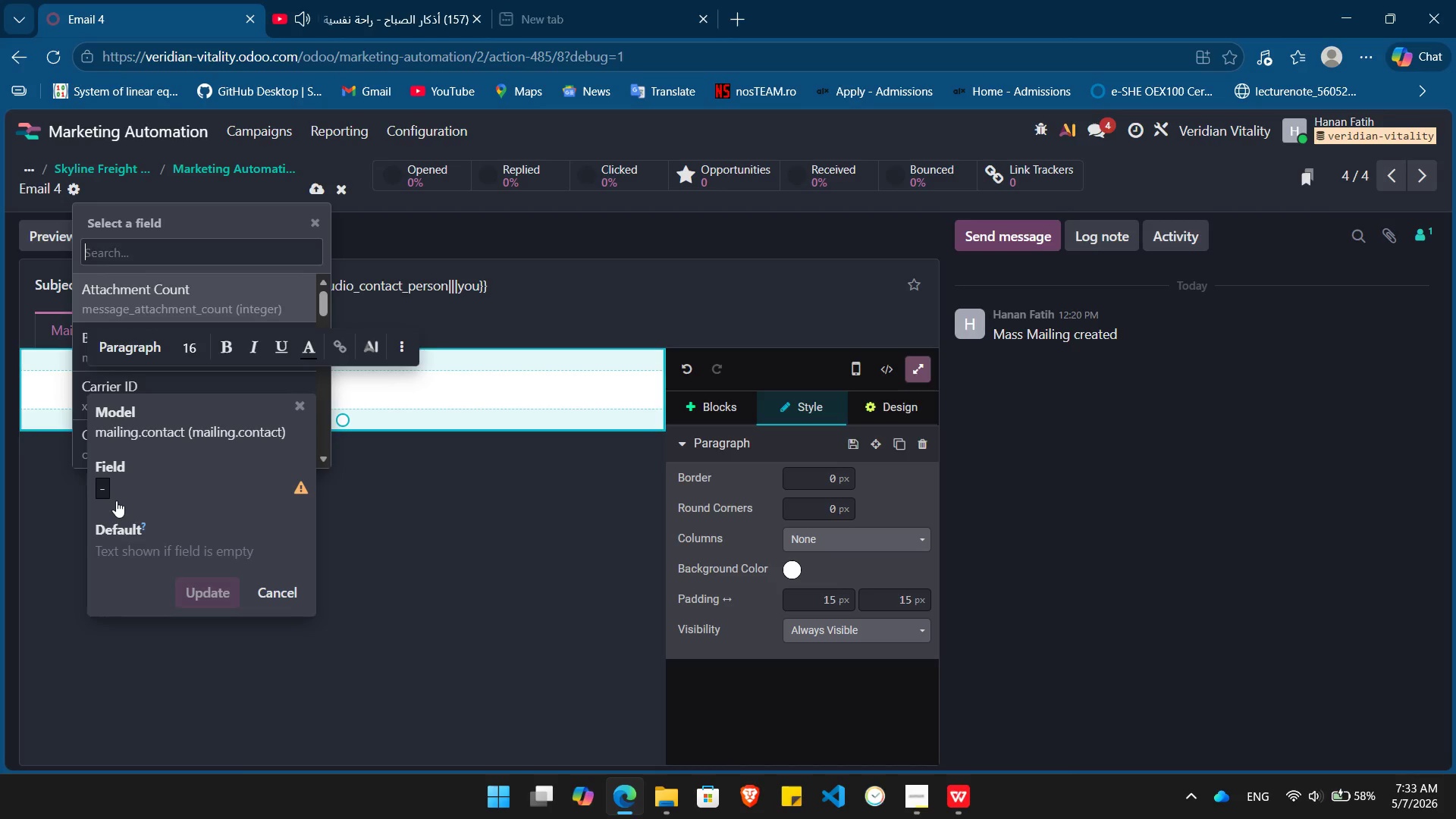 
type(con)
 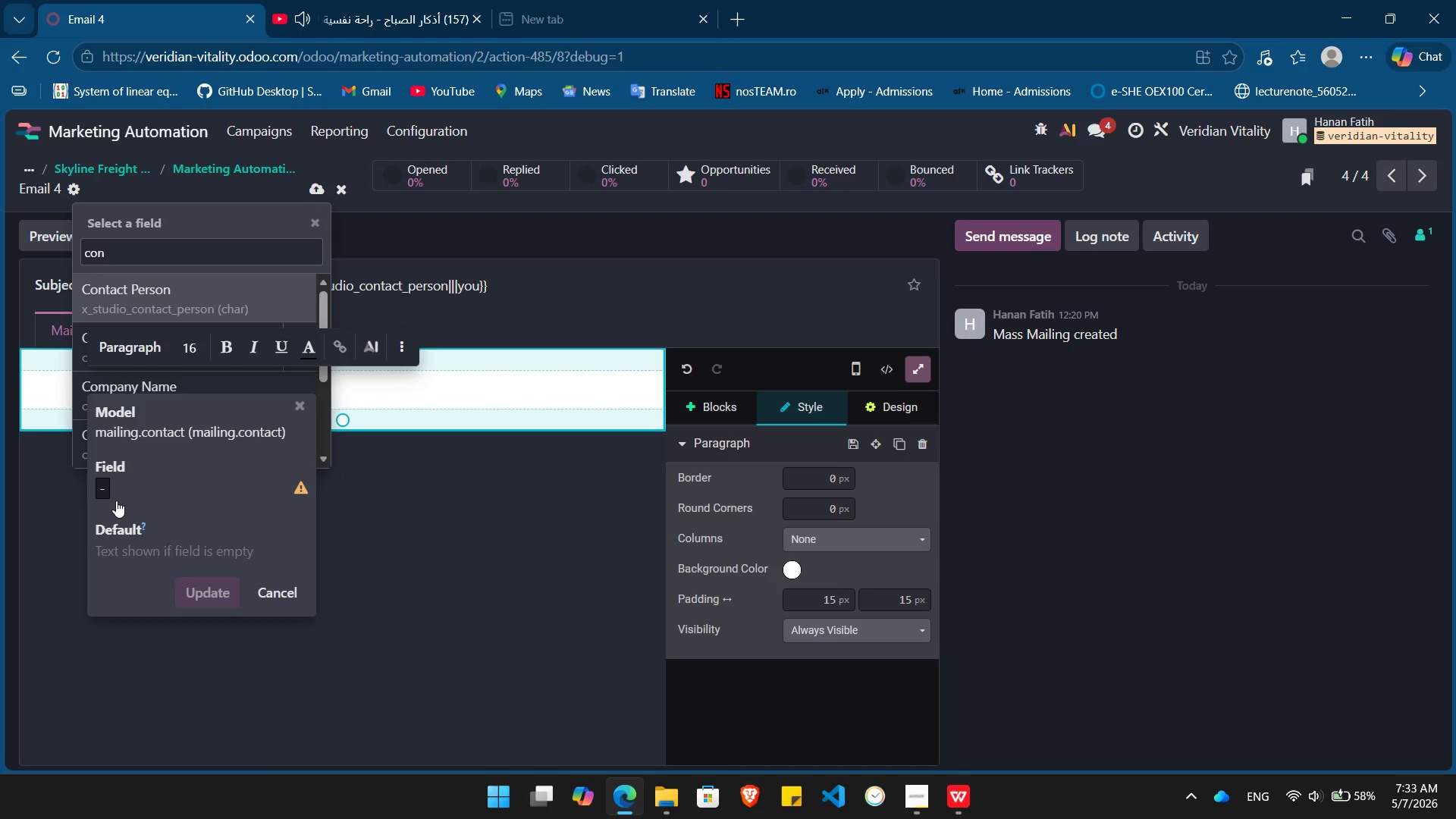 
key(Enter)
 